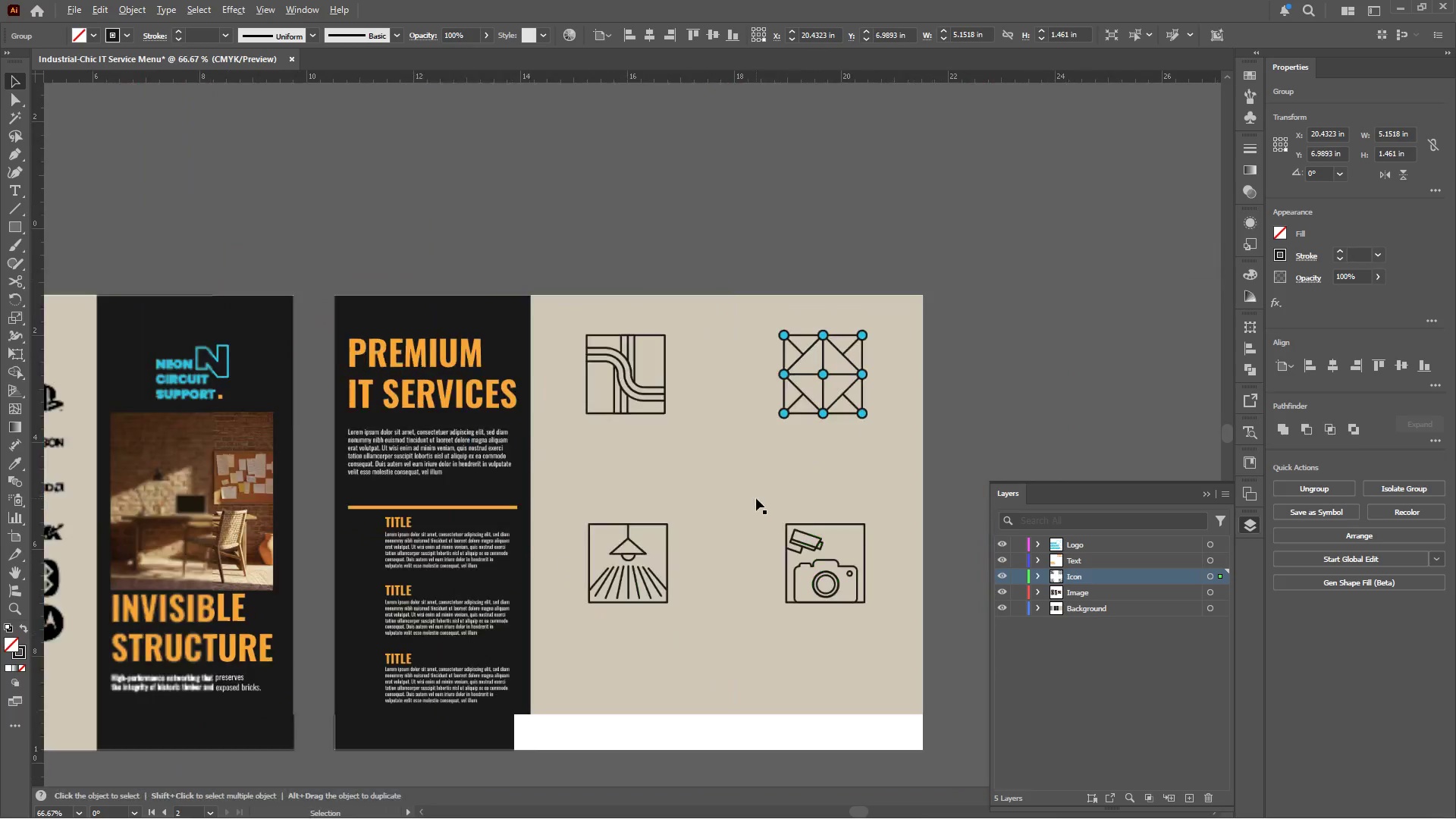 
key(Alt+AltLeft)
 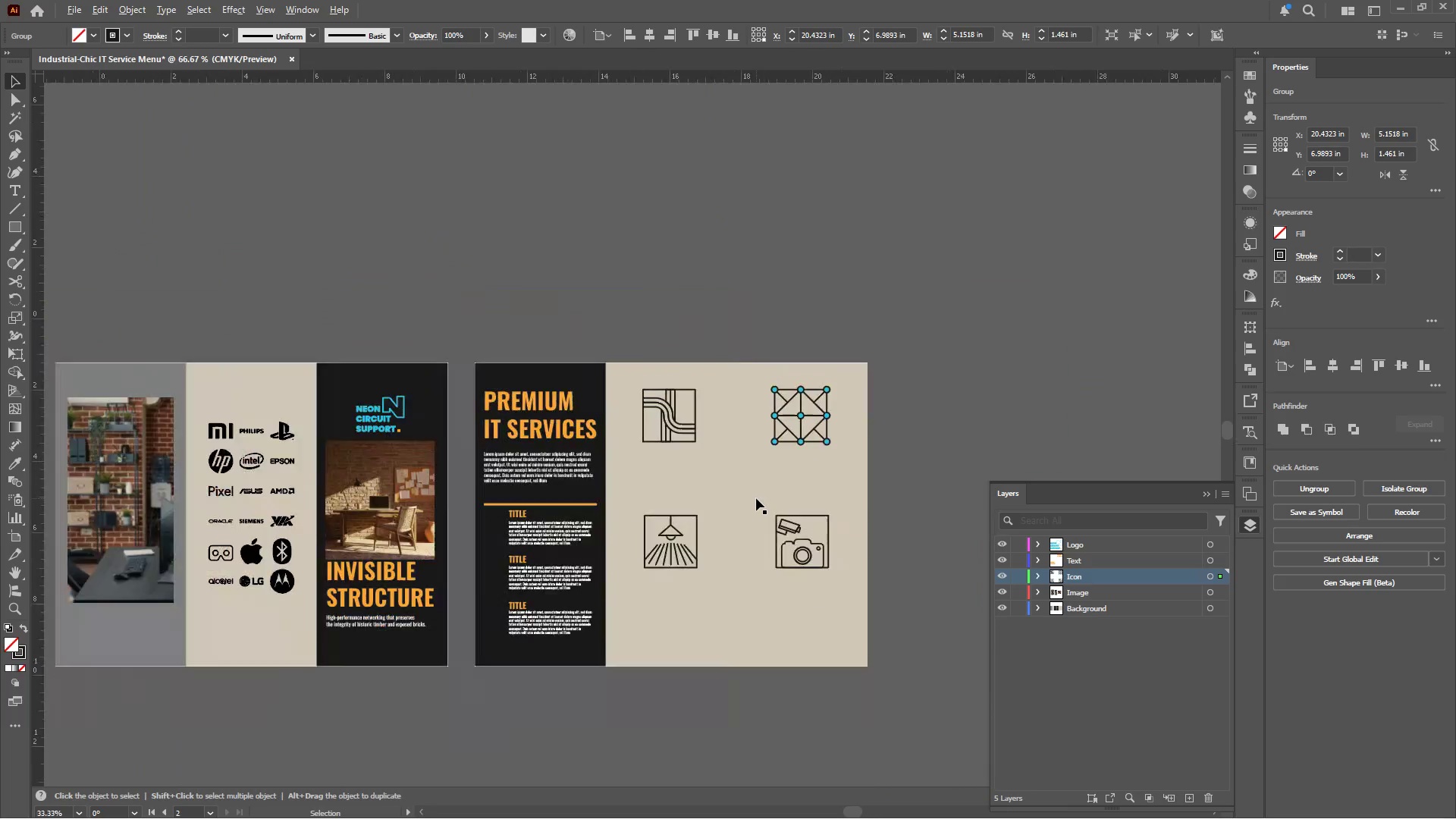 
scroll: coordinate [756, 498], scroll_direction: down, amount: 2.0
 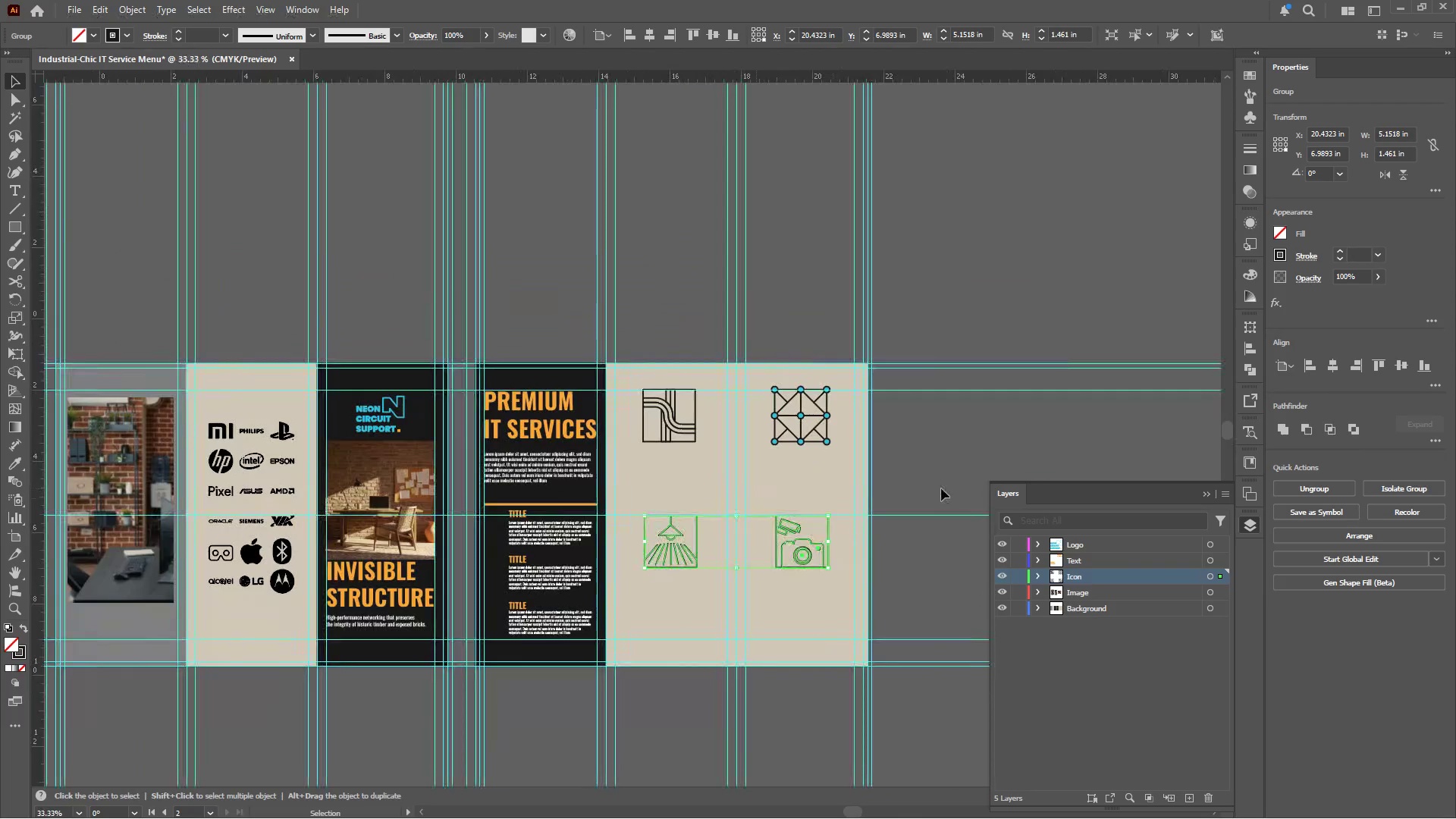 
left_click([941, 488])
 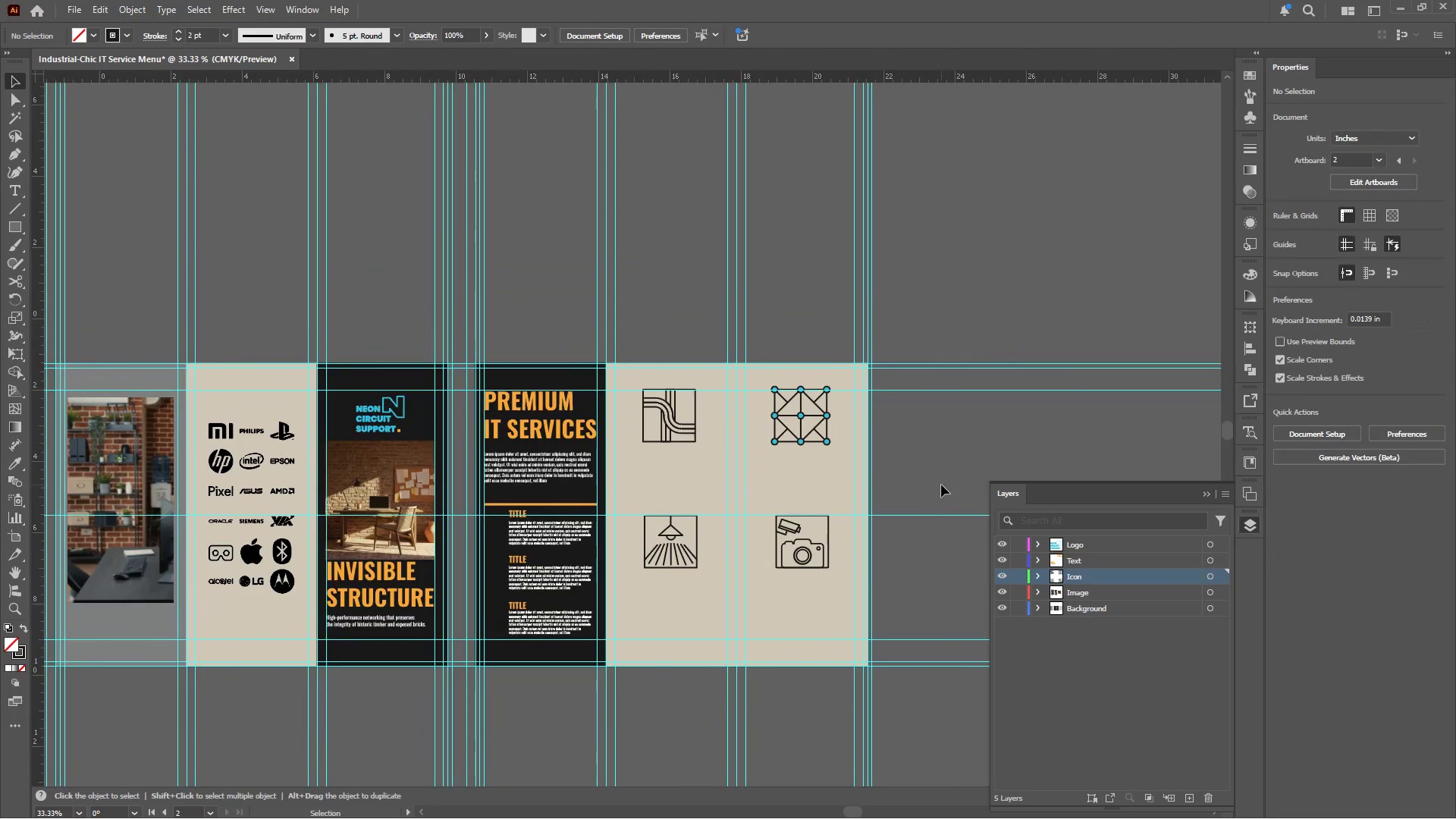 
wait(5.14)
 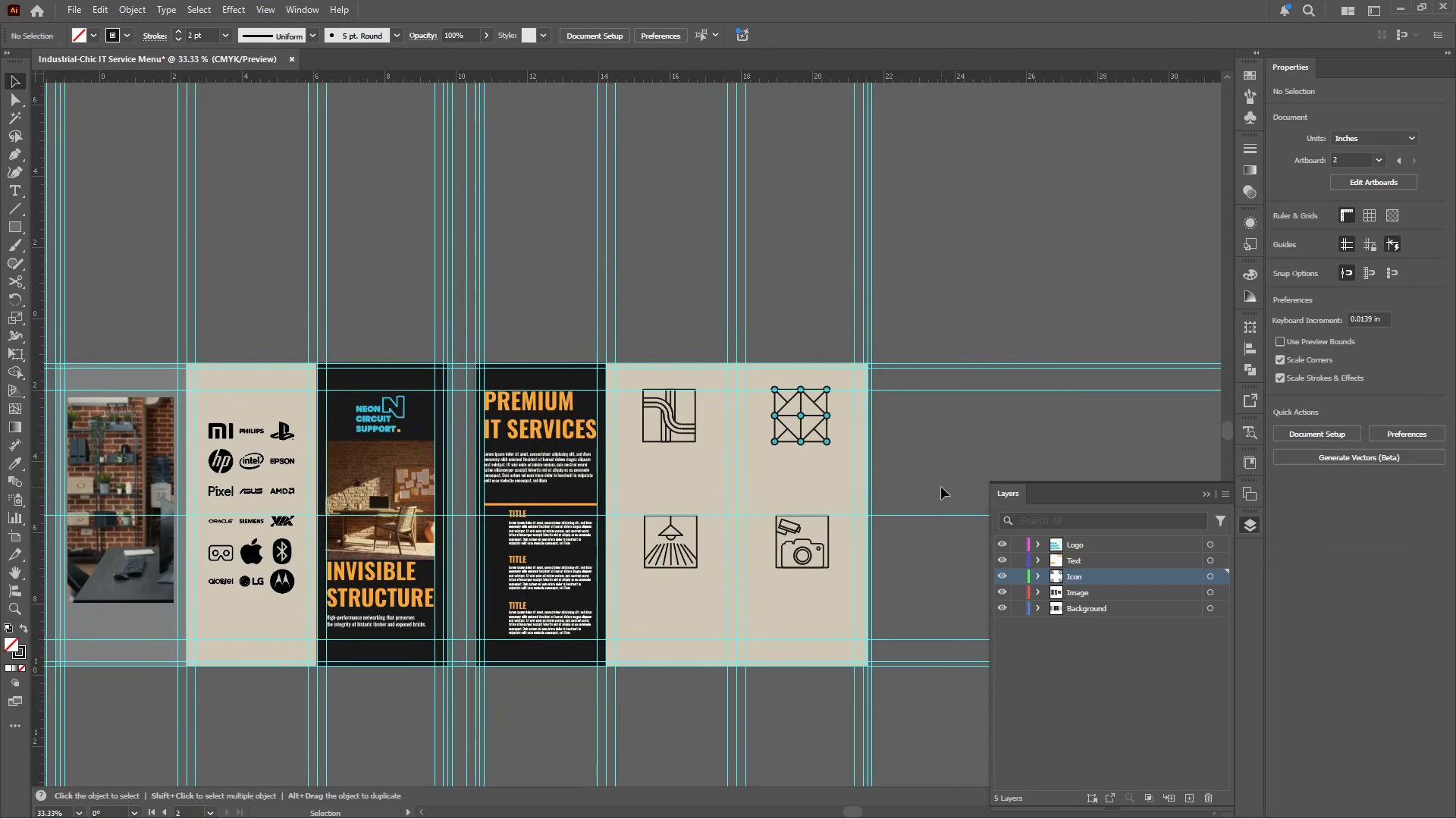 
left_click([366, 623])
 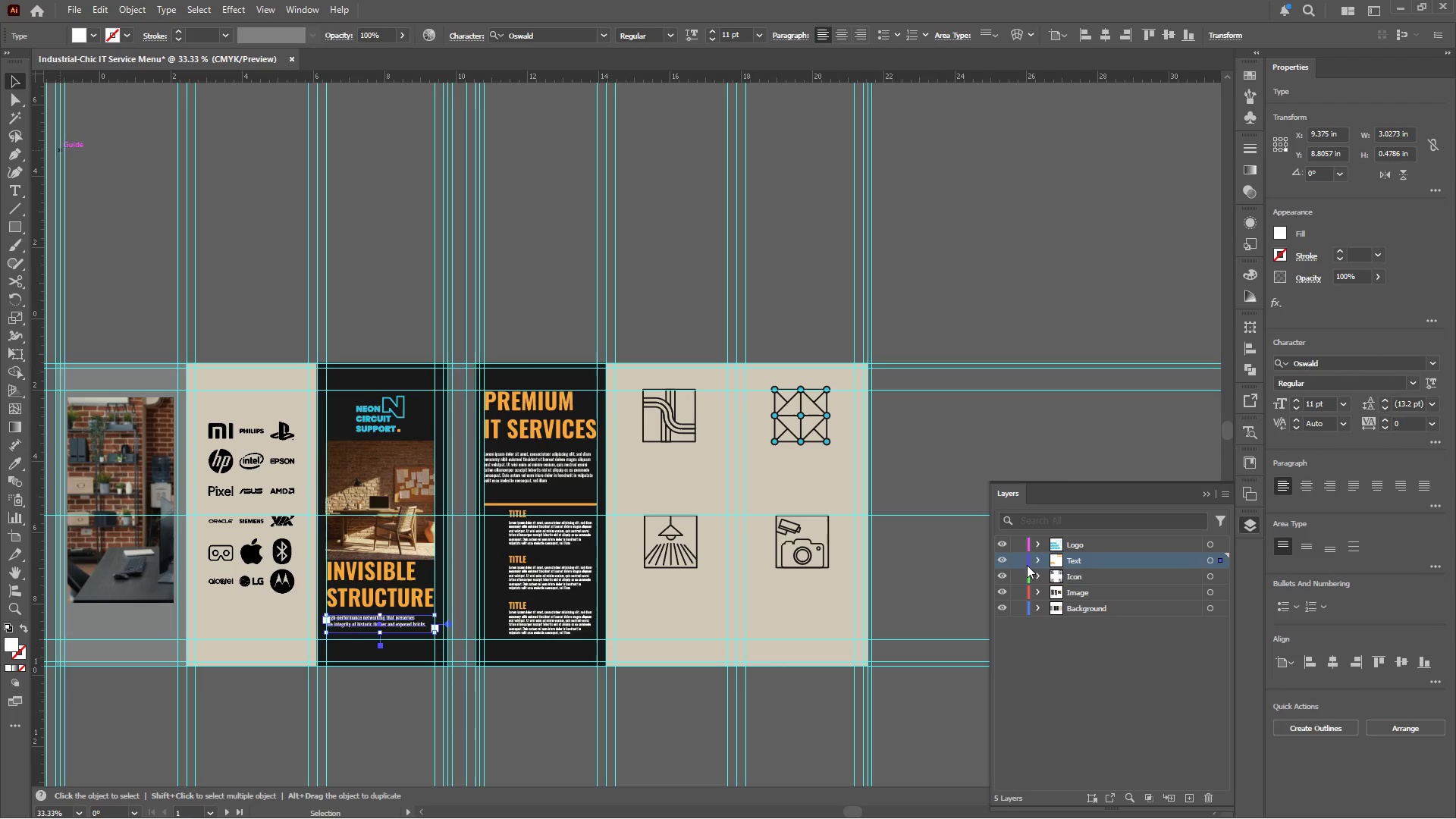 
left_click([1003, 557])
 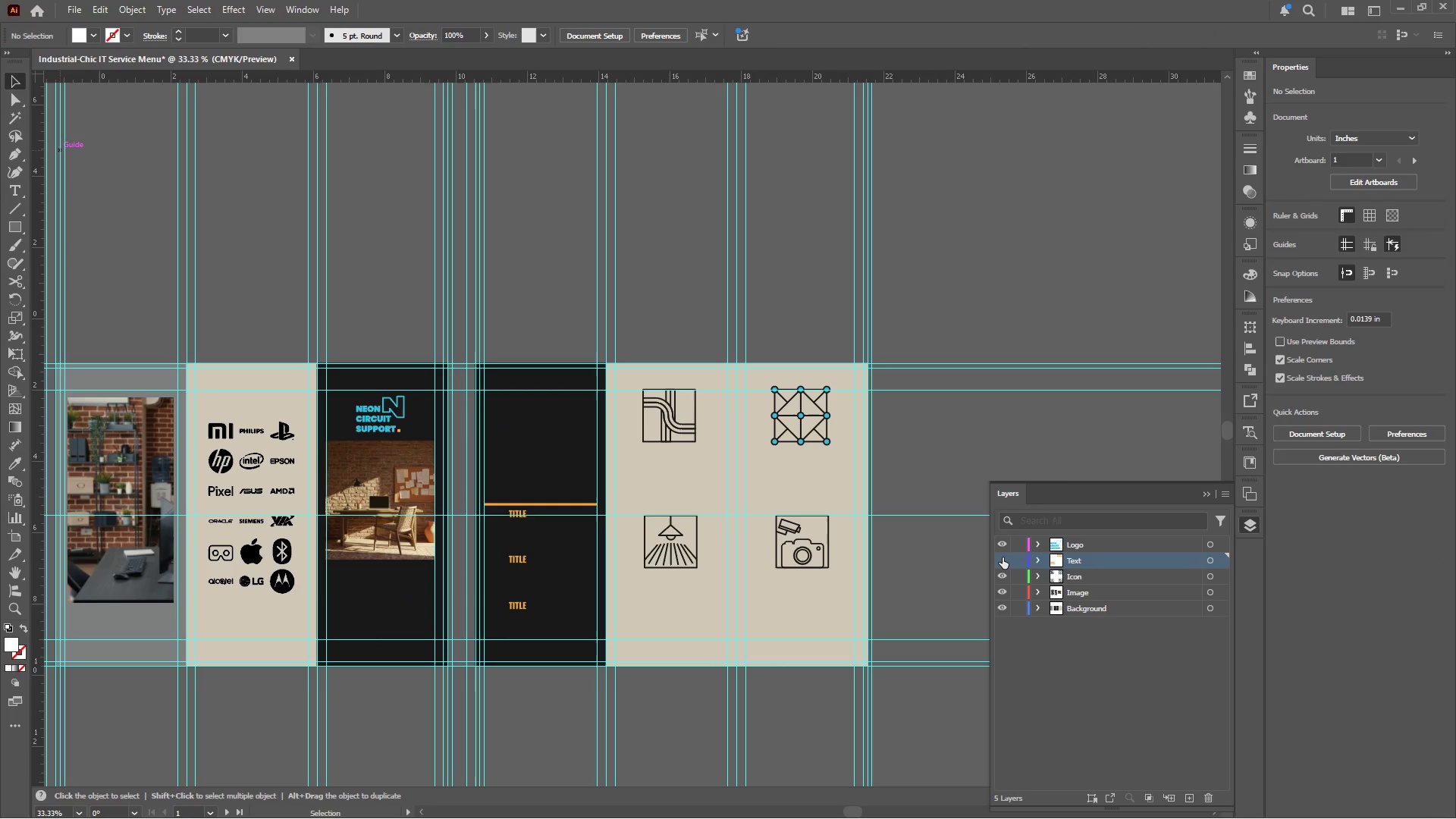 
left_click([1003, 557])
 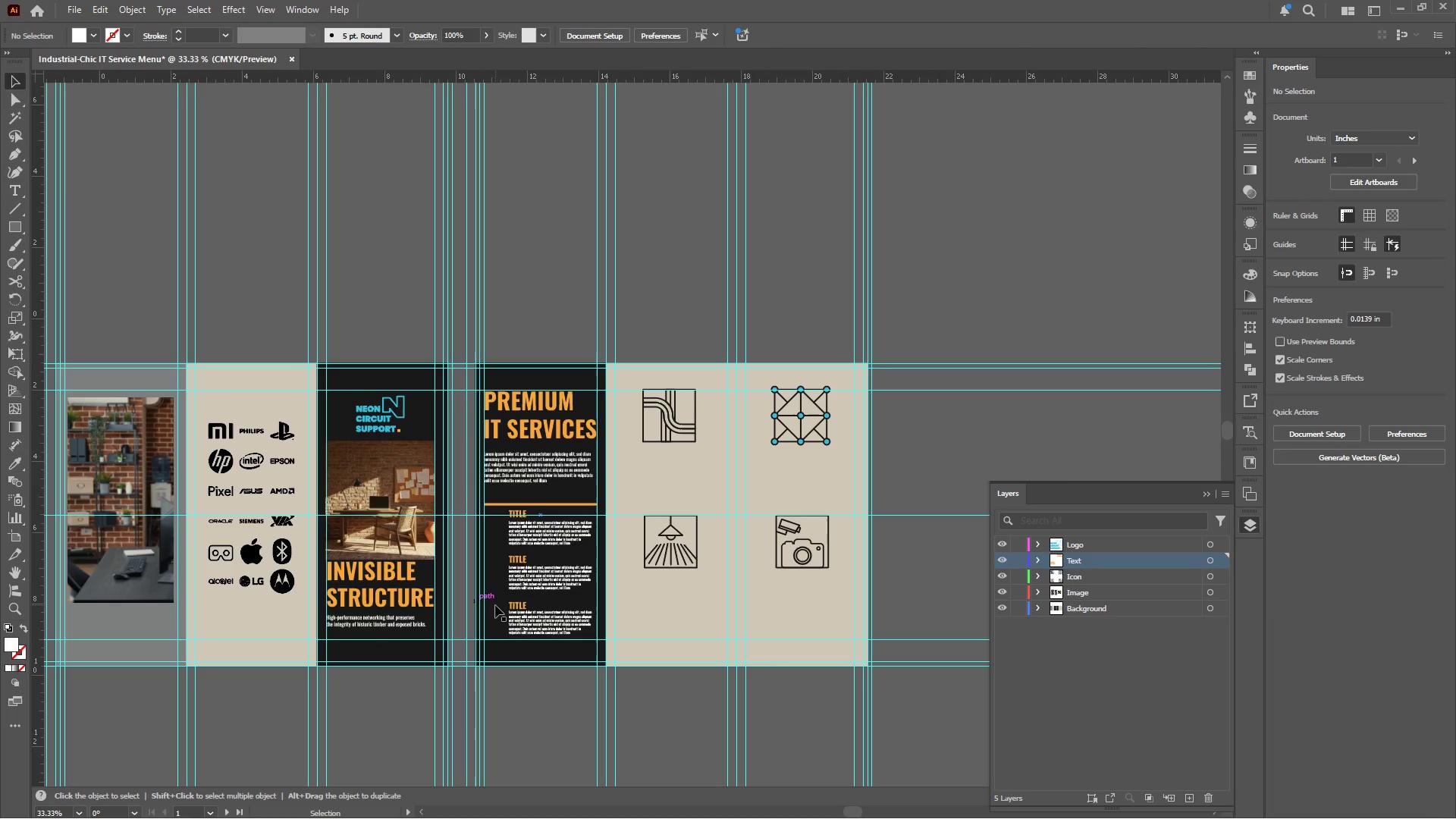 
left_click([519, 604])
 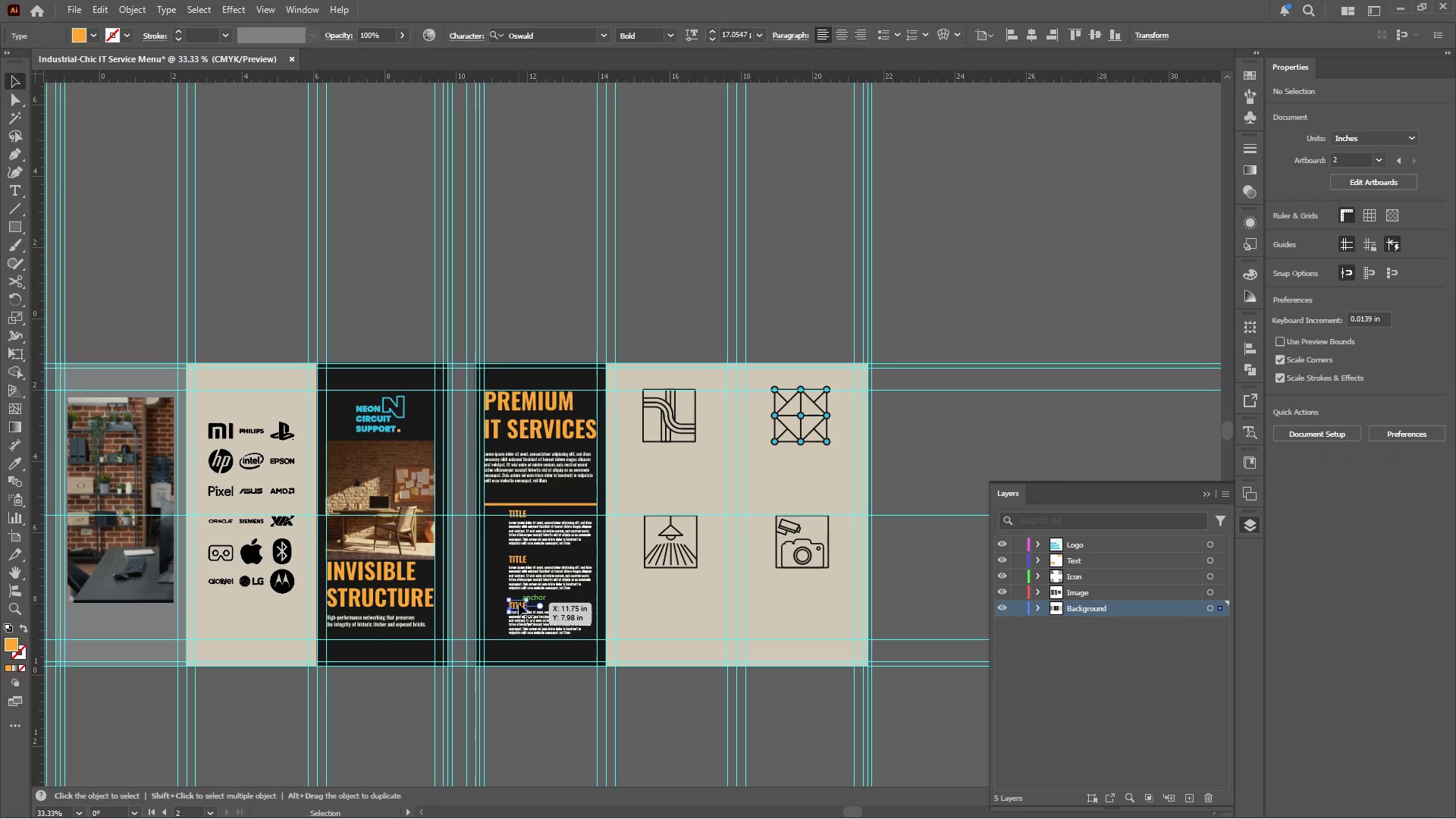 
hold_key(key=AltLeft, duration=0.52)
 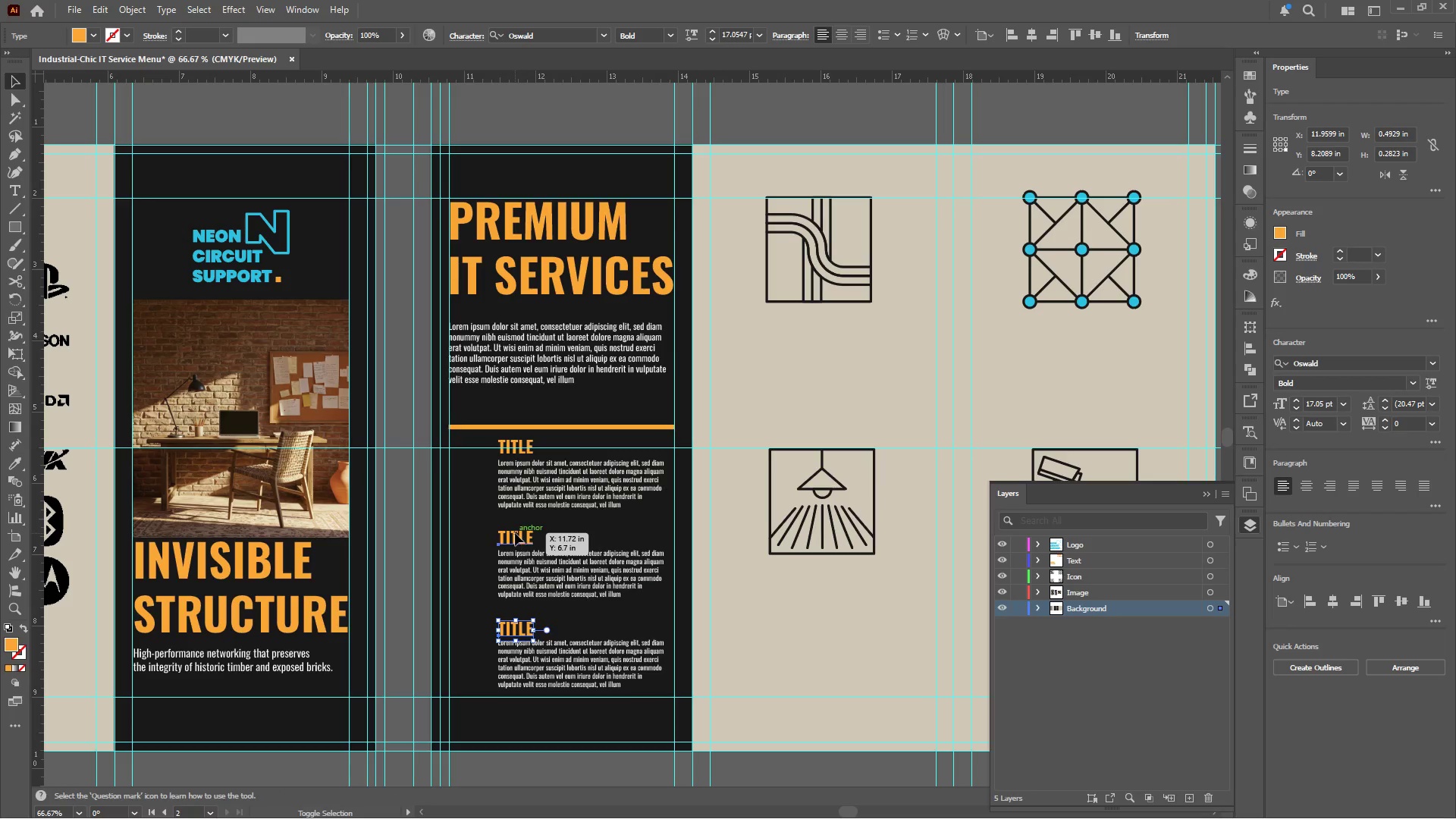 
hold_key(key=ShiftLeft, duration=1.3)
 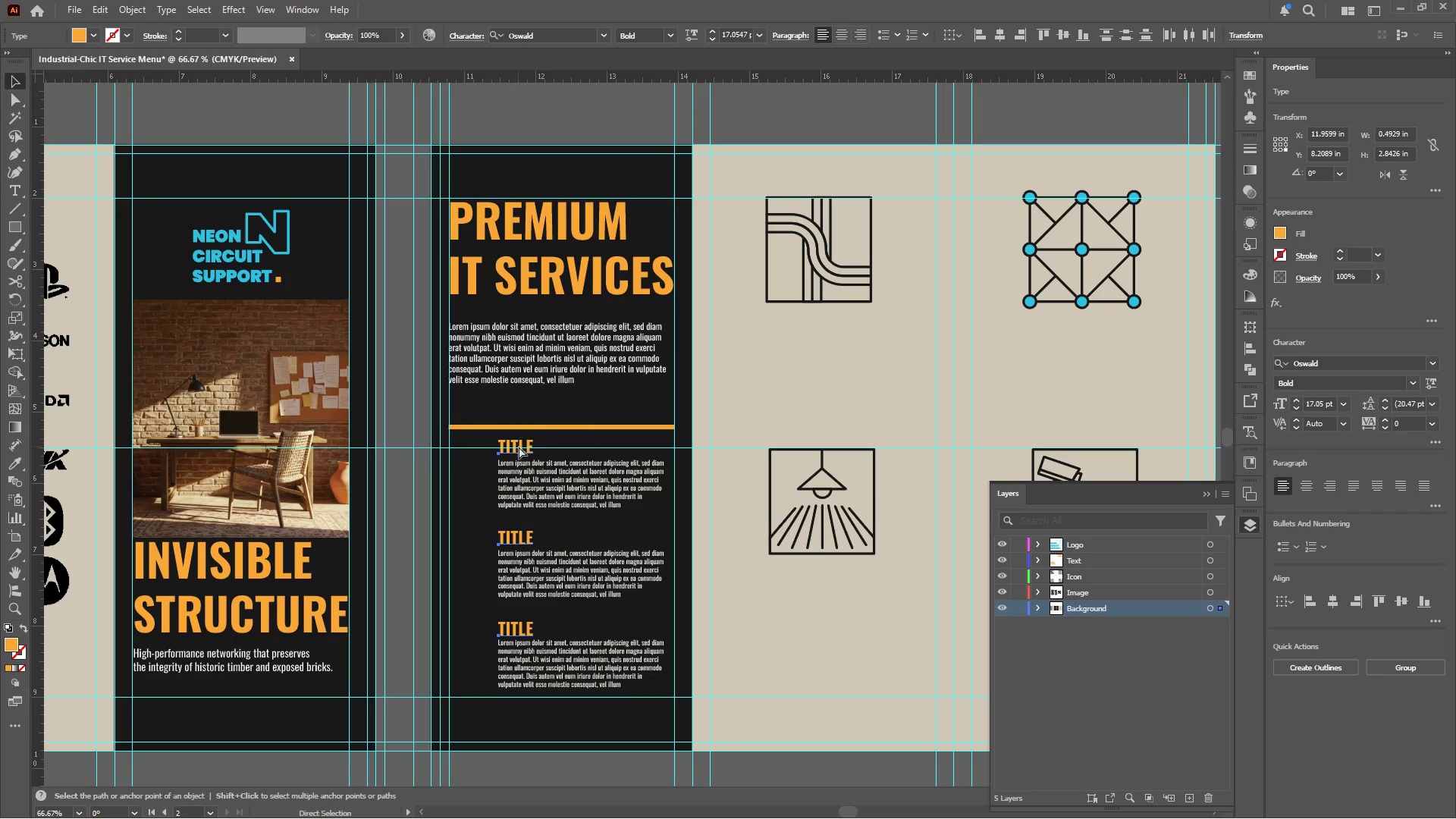 
scroll: coordinate [519, 582], scroll_direction: up, amount: 2.0
 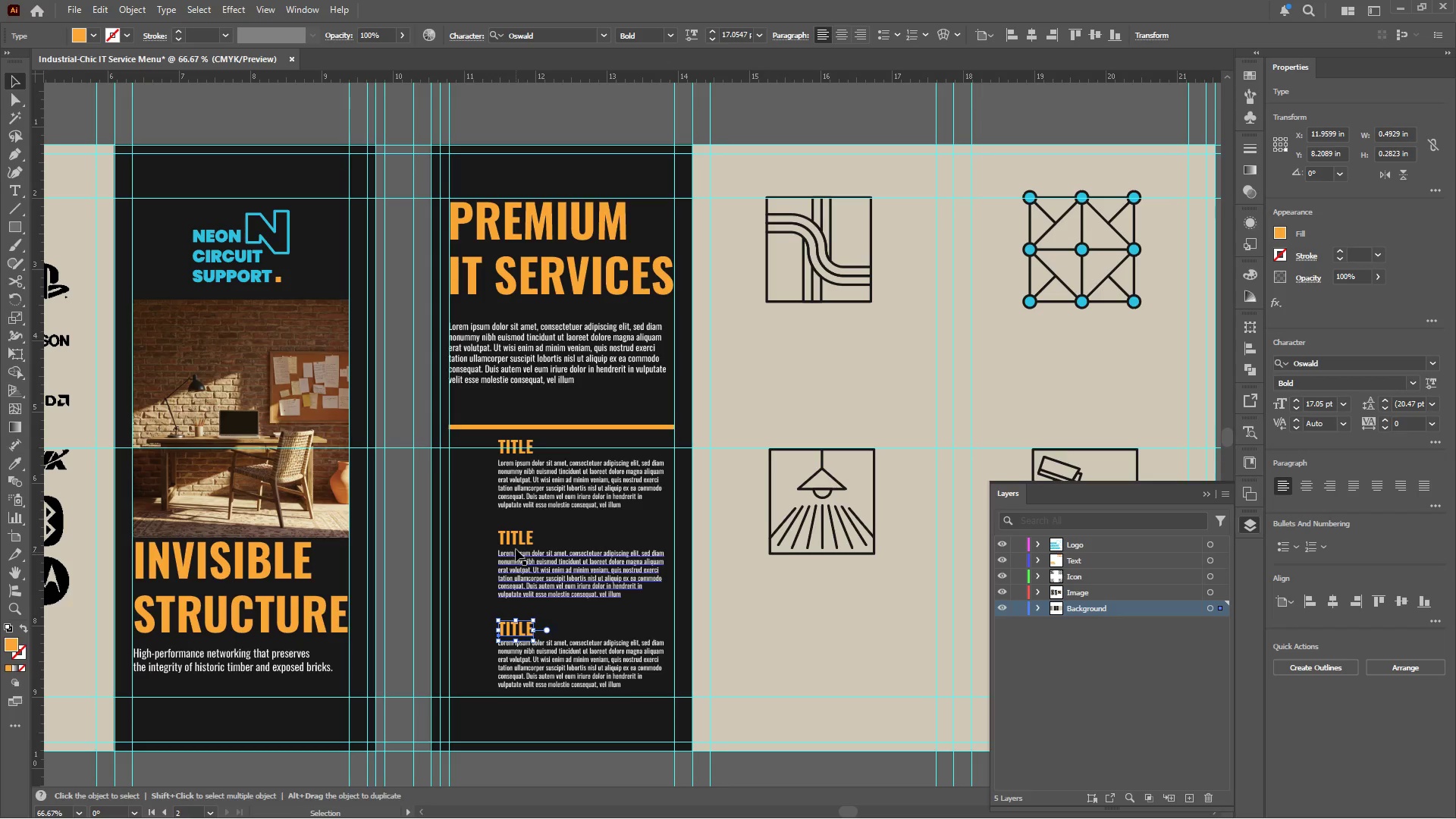 
left_click([515, 533])
 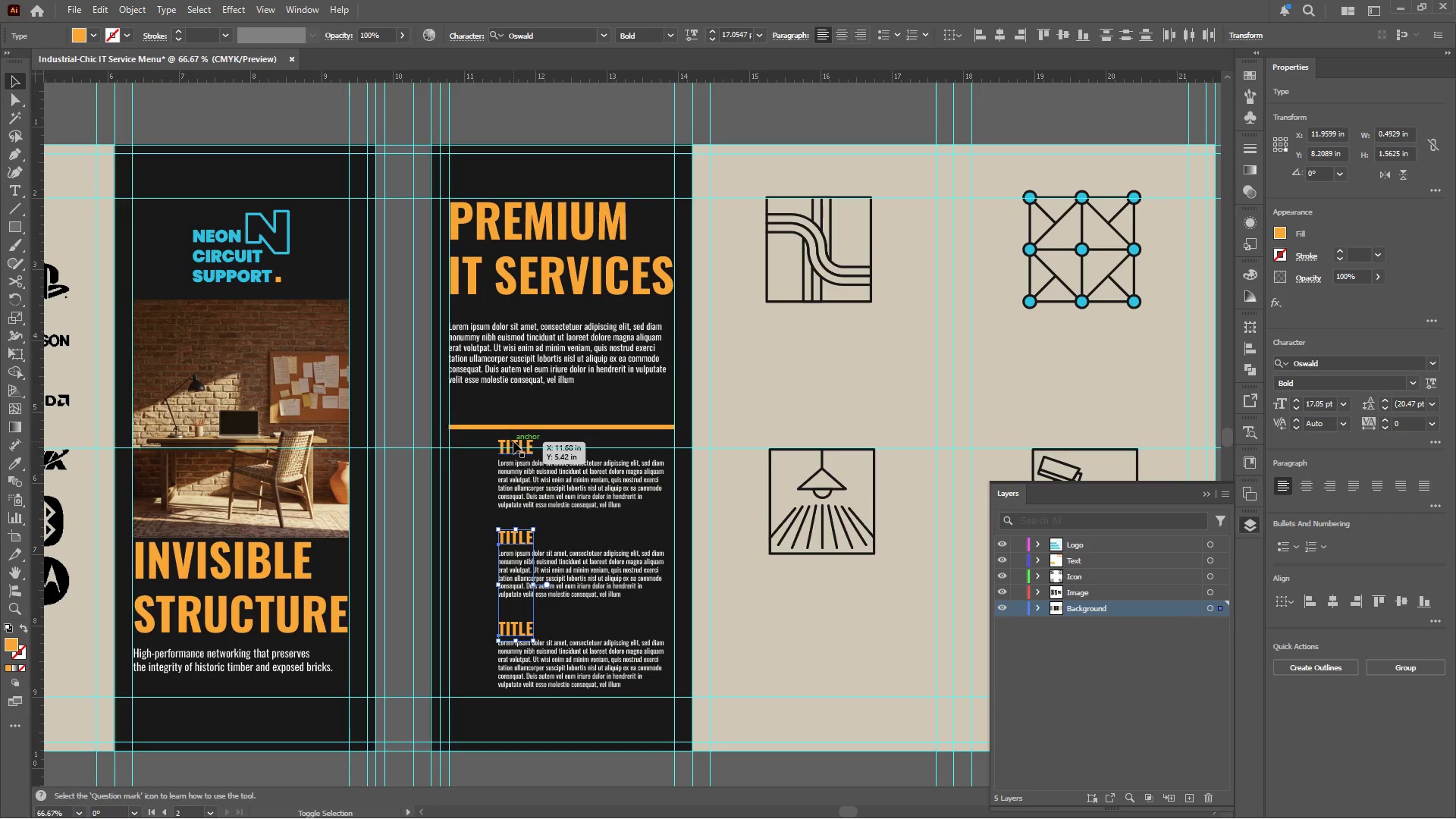 
left_click([513, 441])
 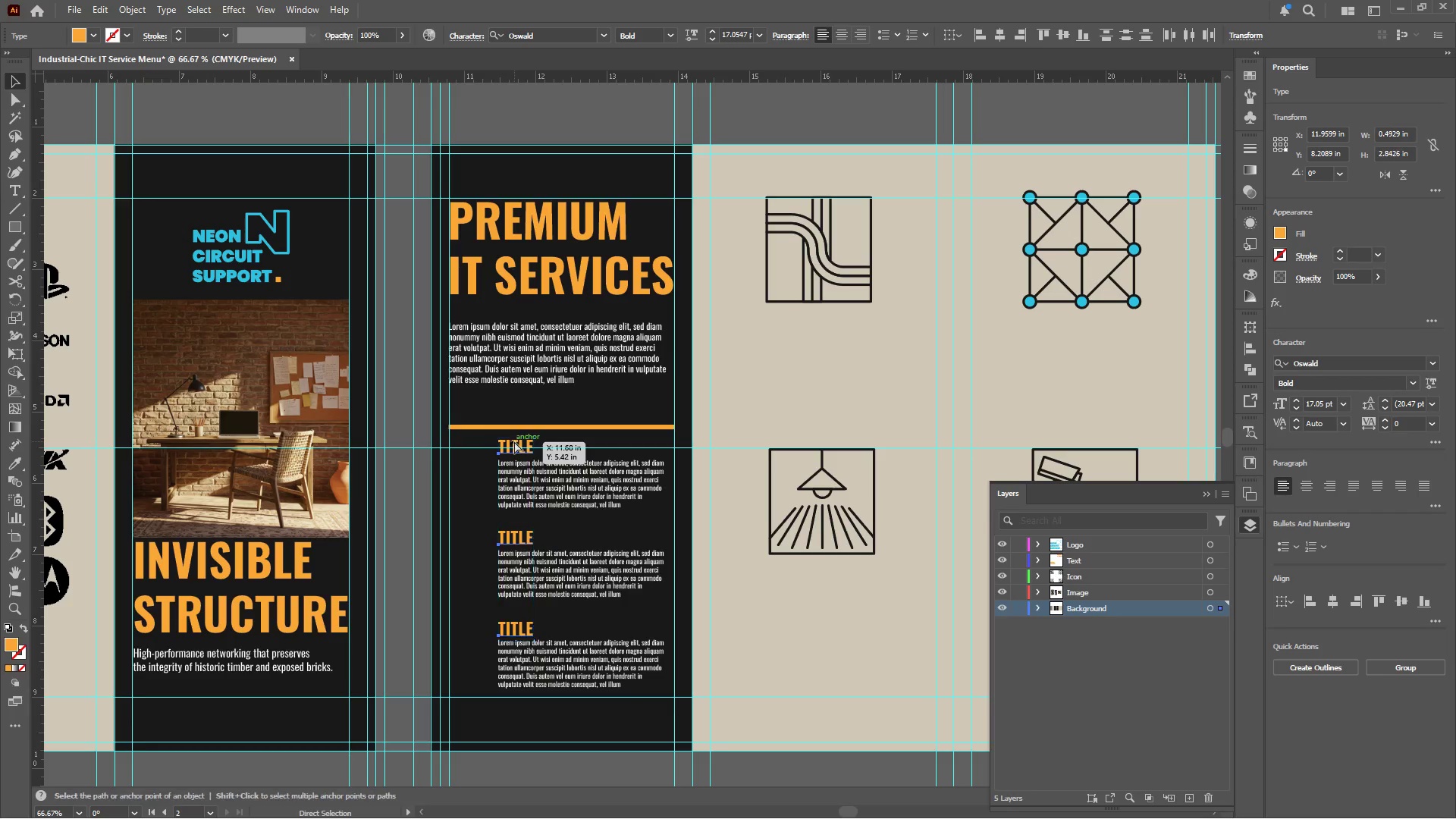 
key(Control+X)
 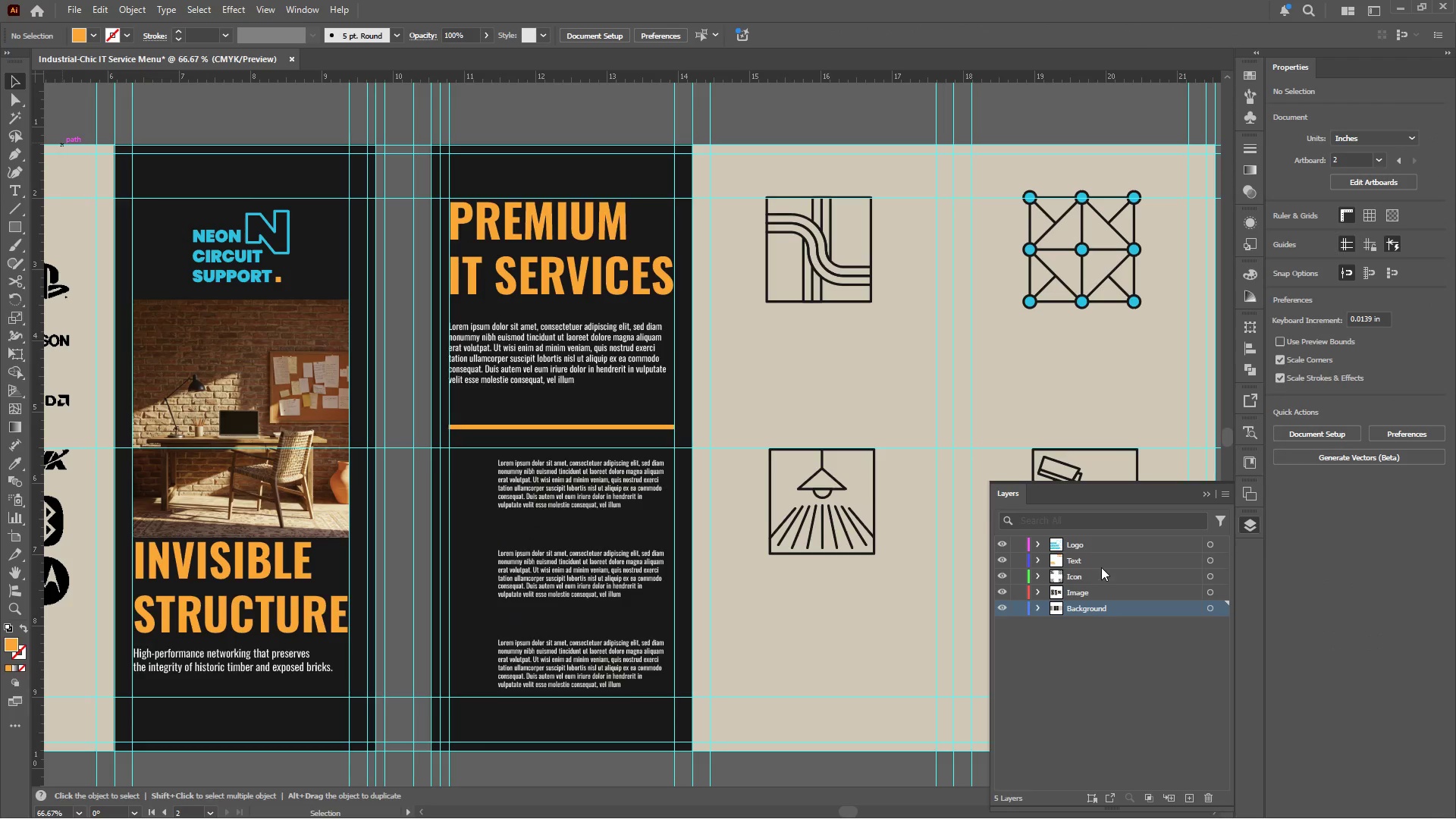 
left_click([1101, 562])
 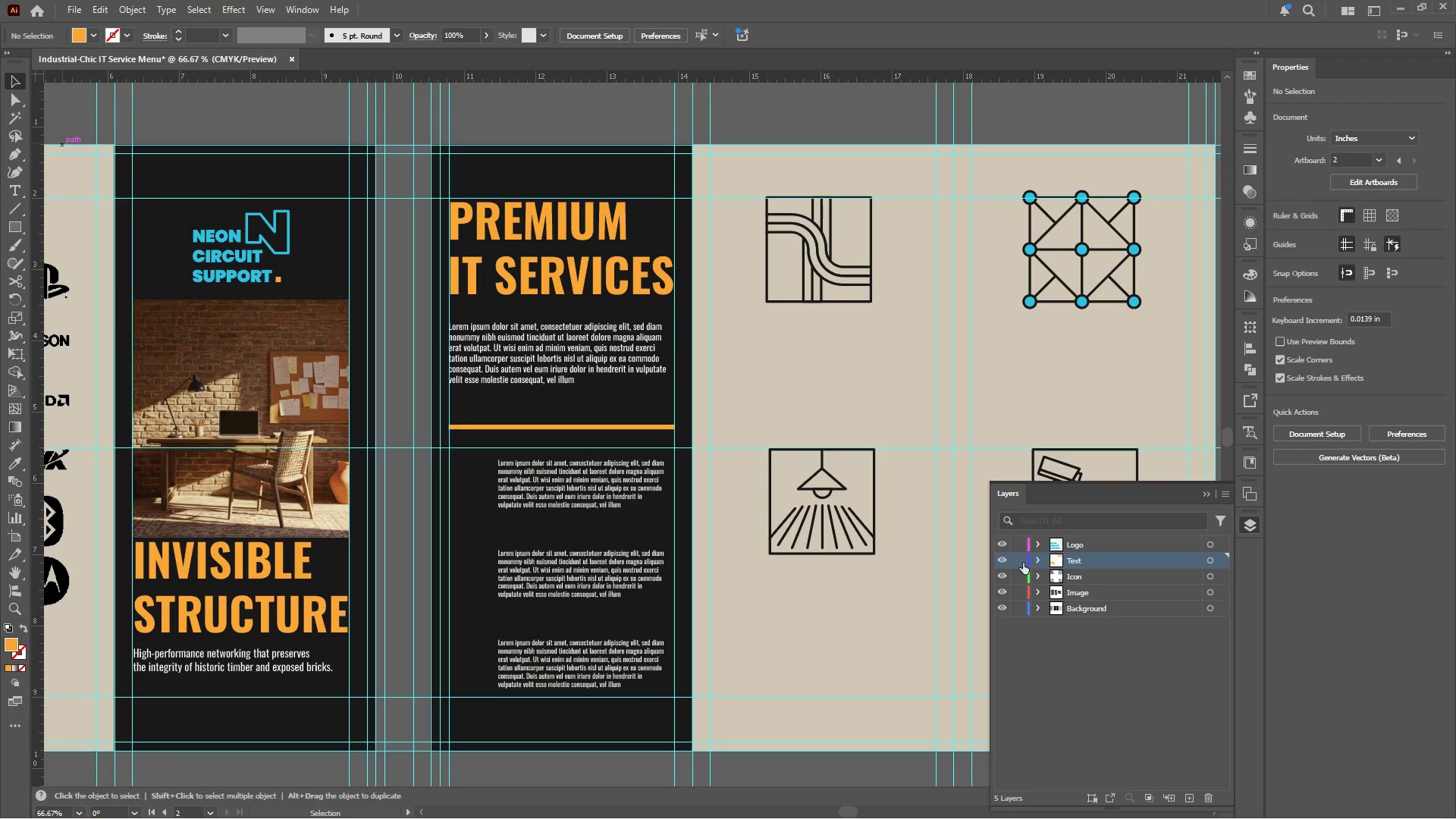 
key(Control+Shift+V)
 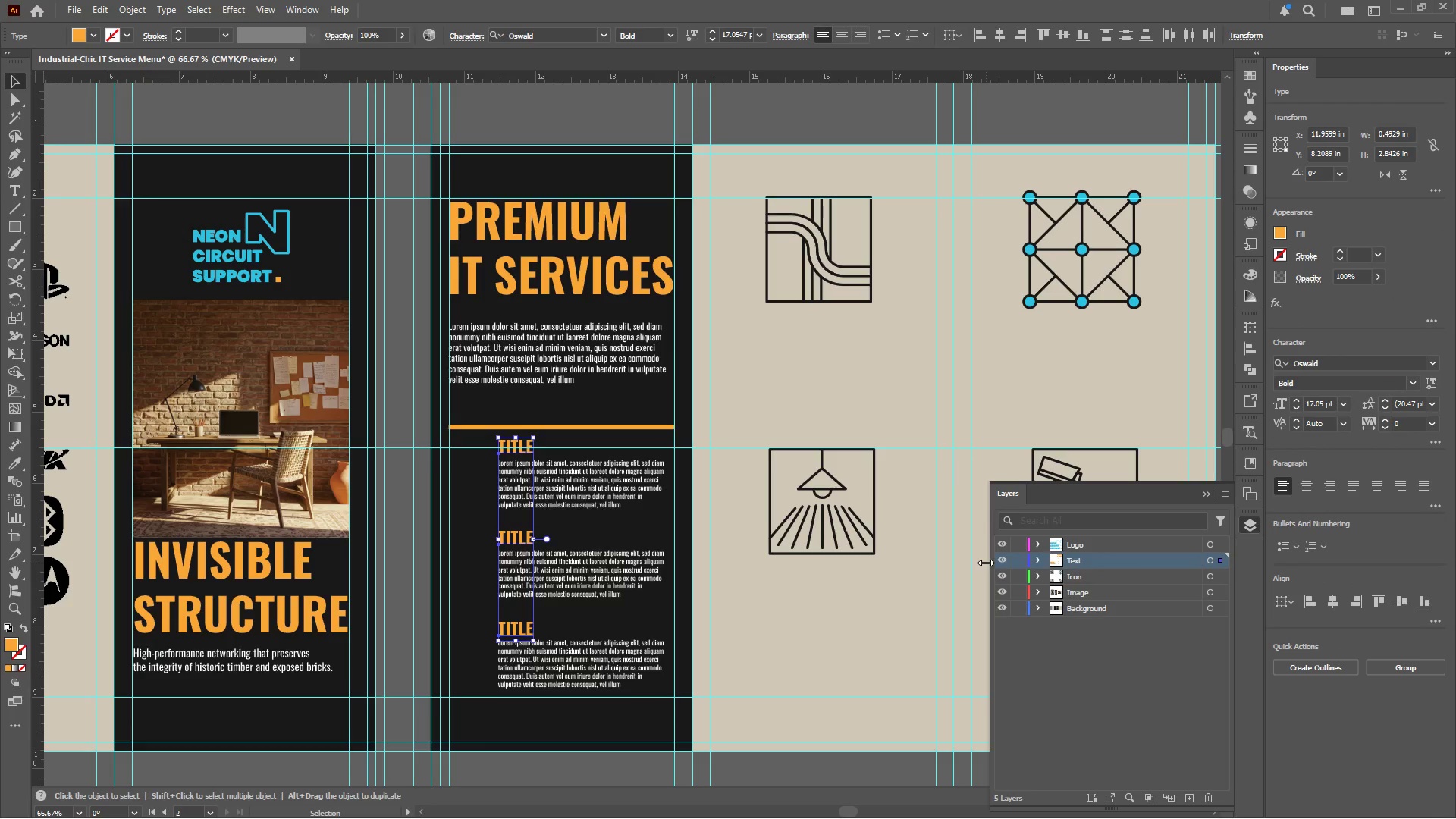 
left_click([1001, 561])
 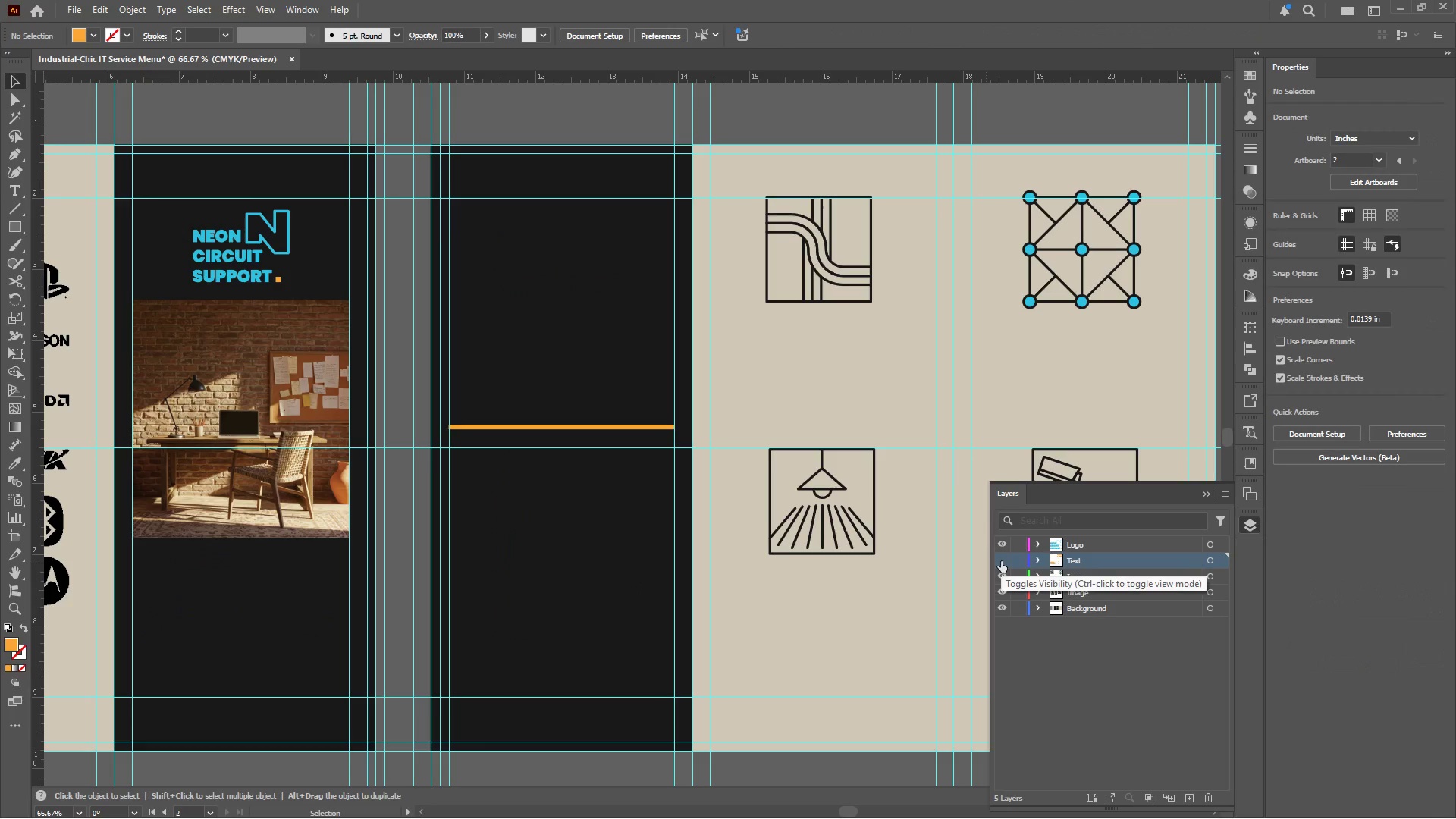 
left_click([1001, 561])
 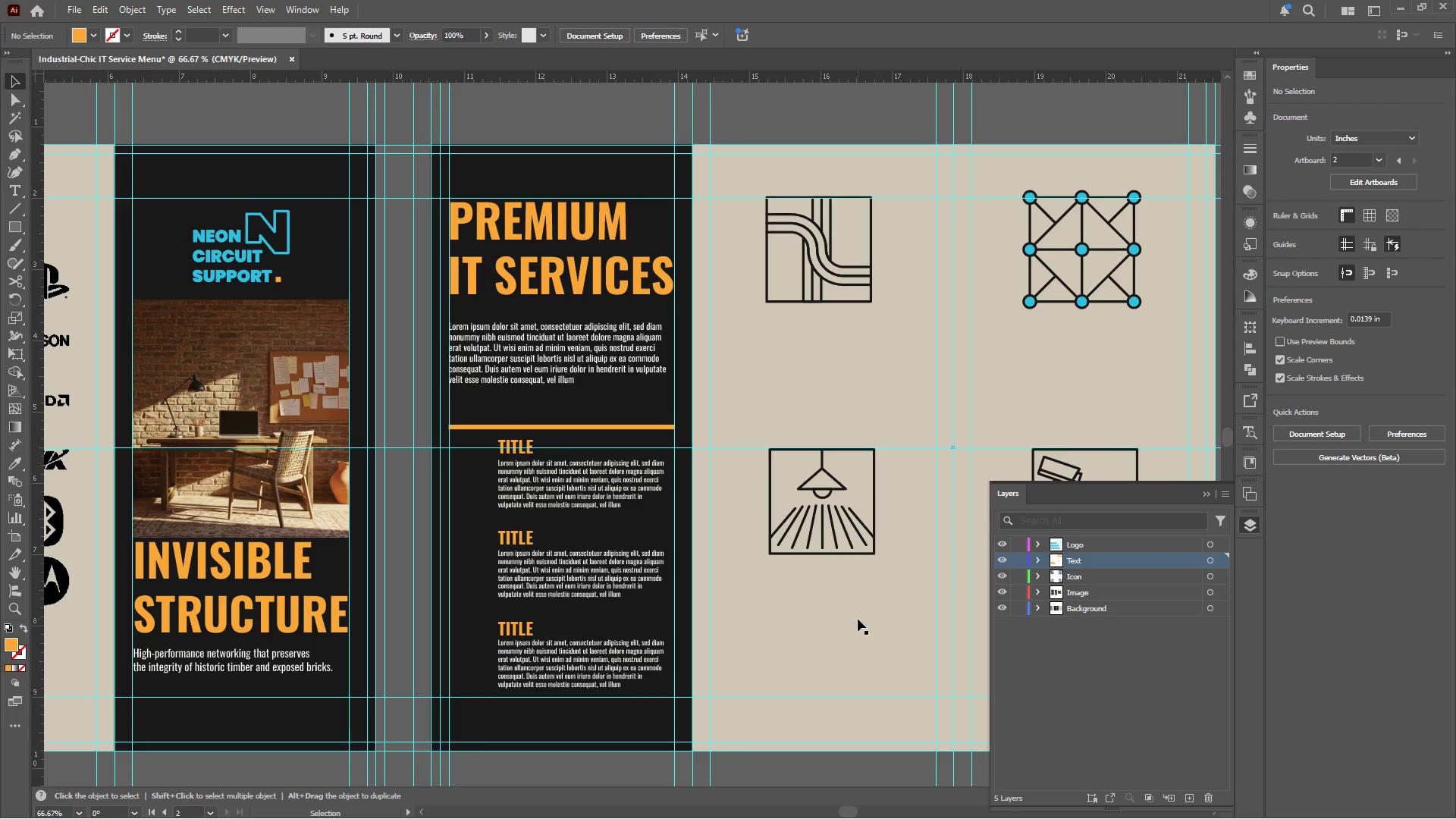 
left_click([858, 619])
 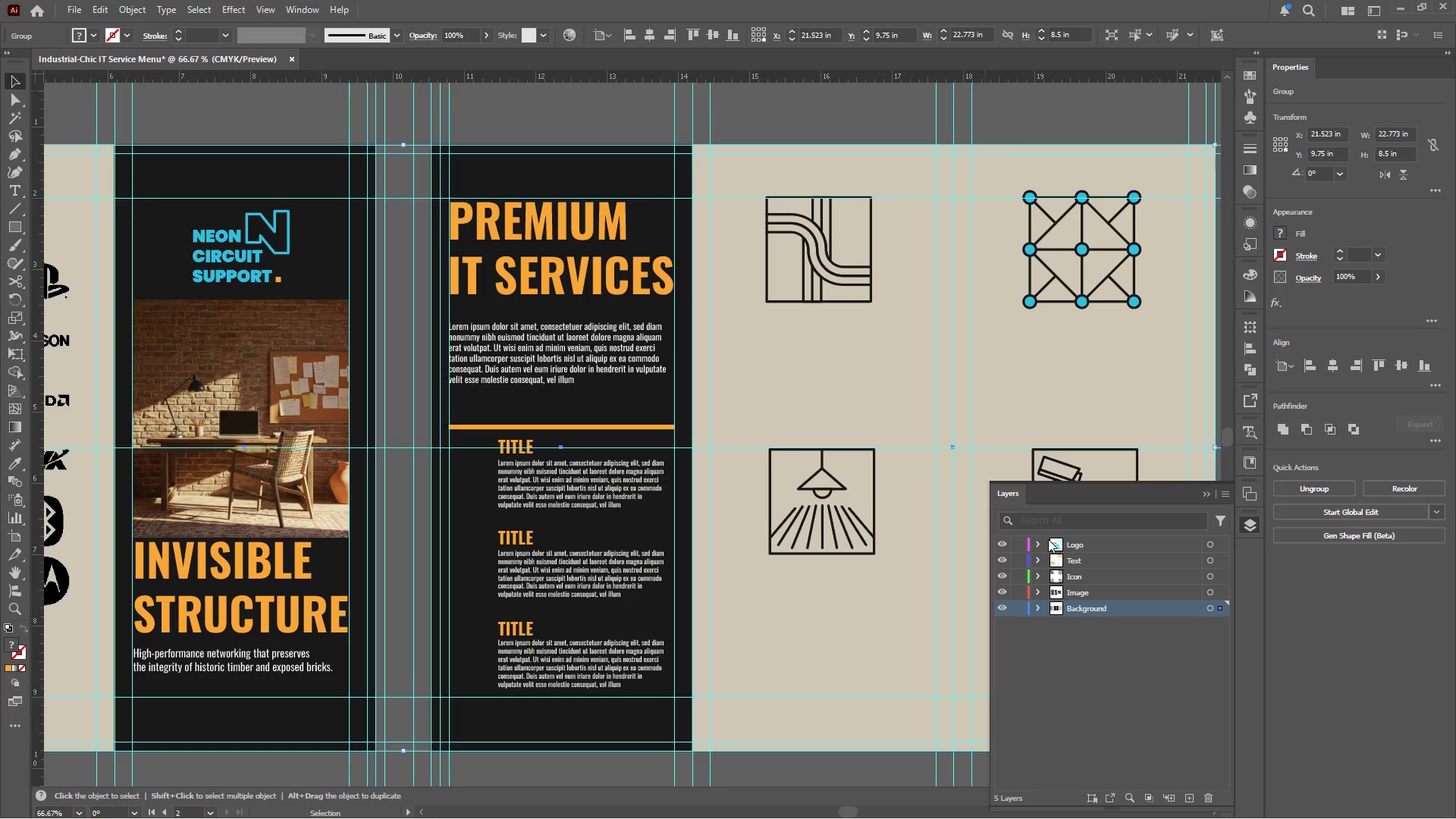 
left_click([1085, 559])
 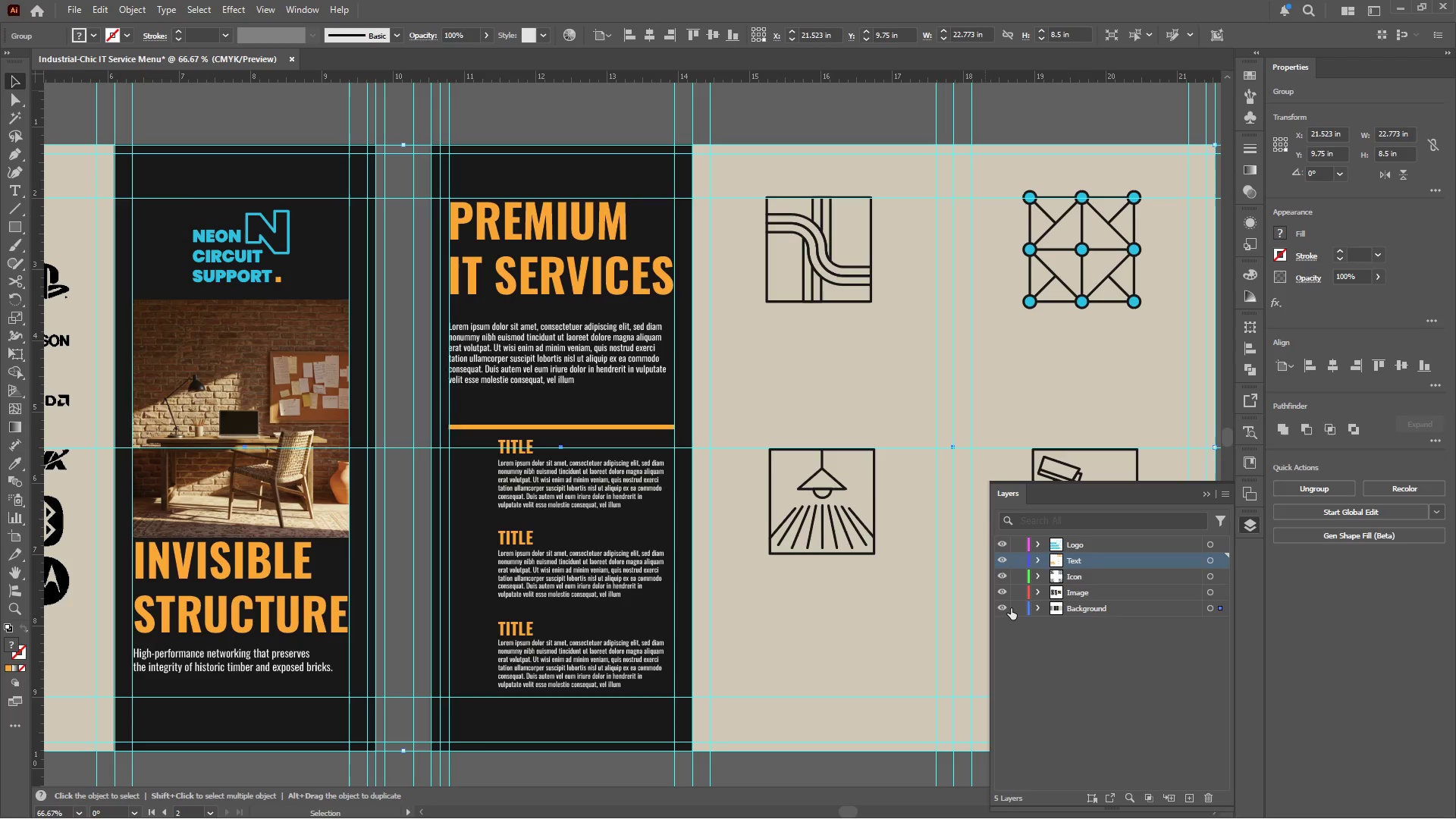 
left_click([1012, 608])
 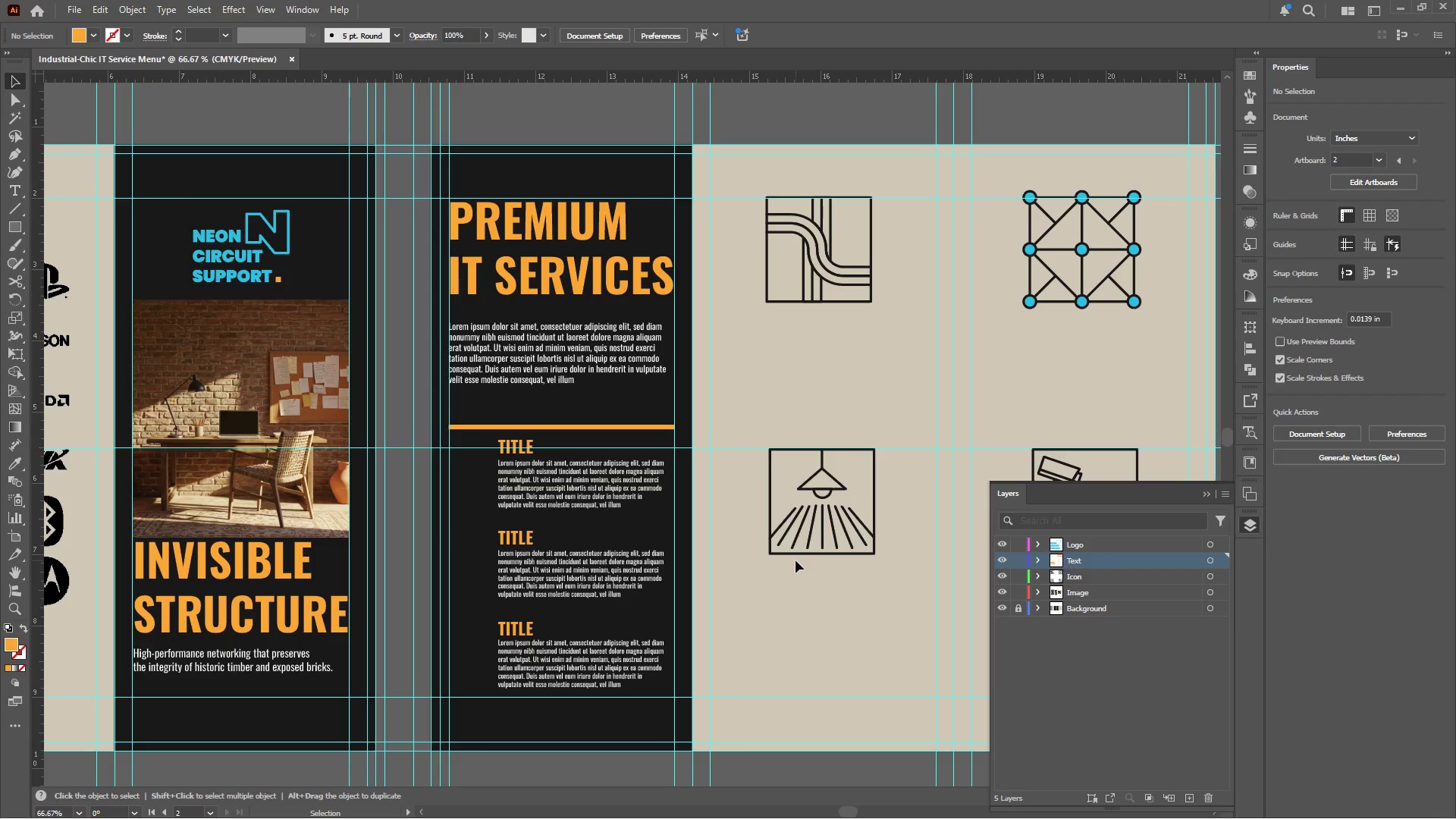 
hold_key(key=AltLeft, duration=0.47)
scroll: coordinate [423, 510], scroll_direction: down, amount: 2.0
 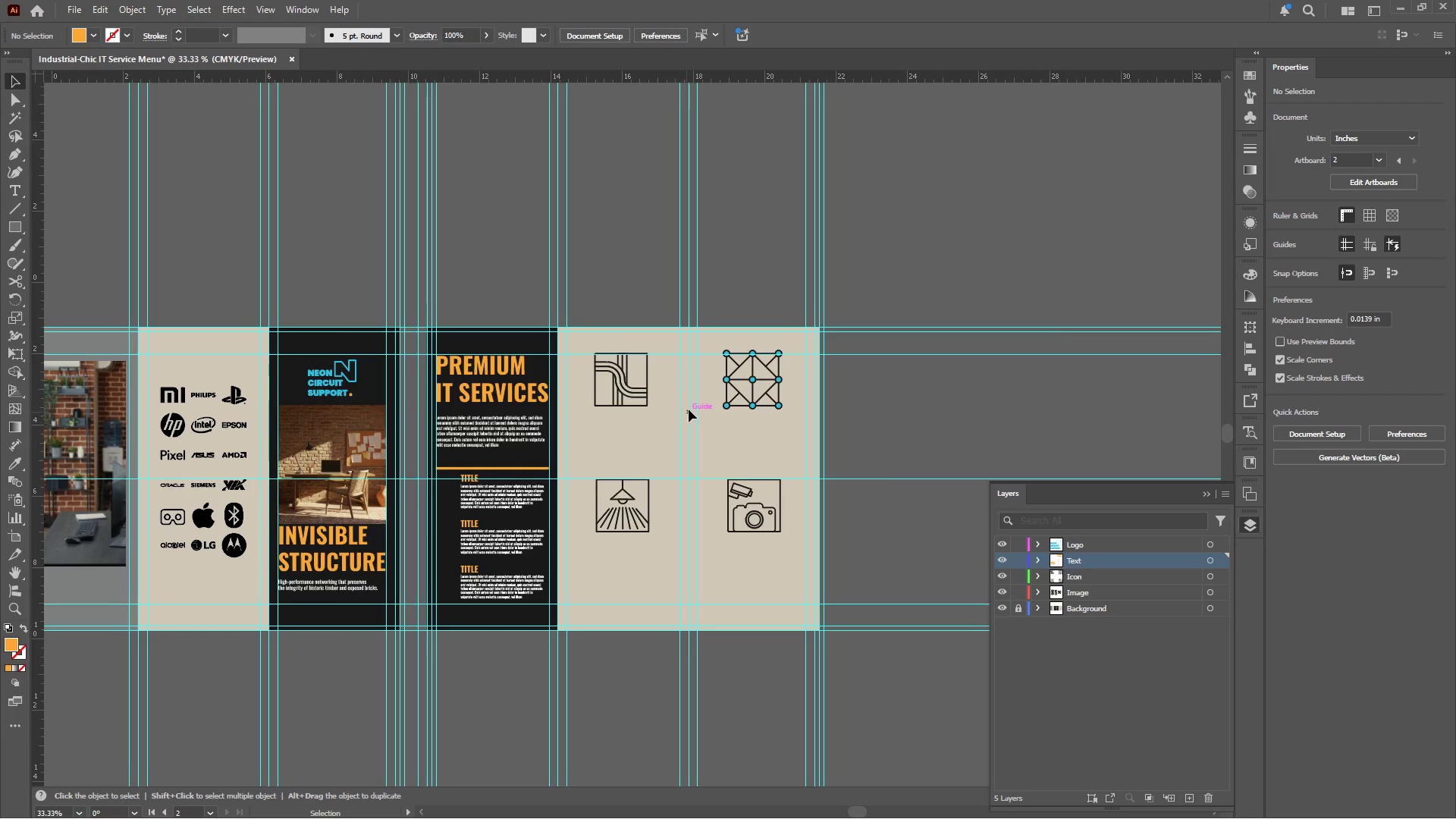 
hold_key(key=AltLeft, duration=0.42)
scroll: coordinate [692, 406], scroll_direction: up, amount: 2.0
 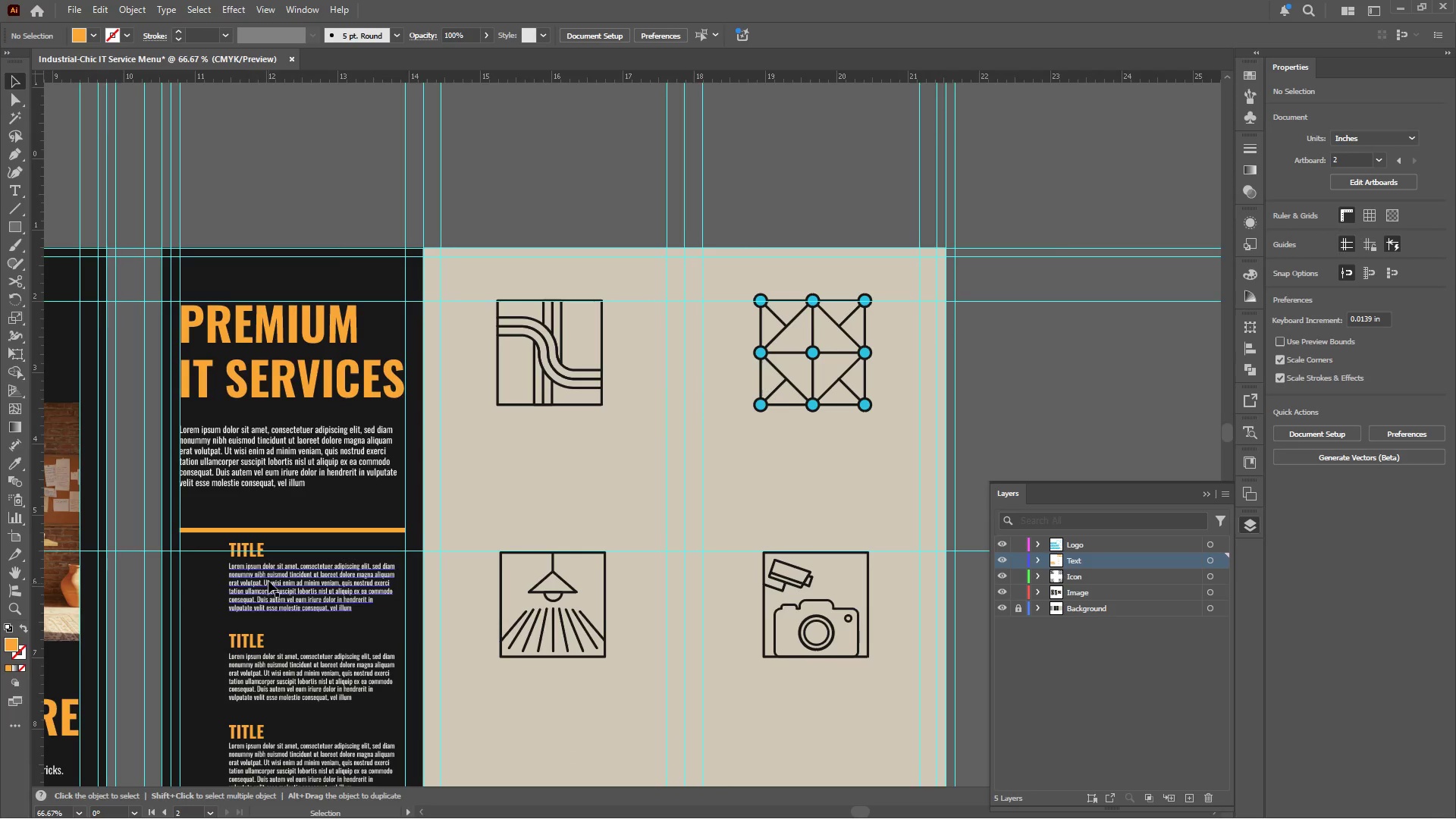 
hold_key(key=AltLeft, duration=0.33)
 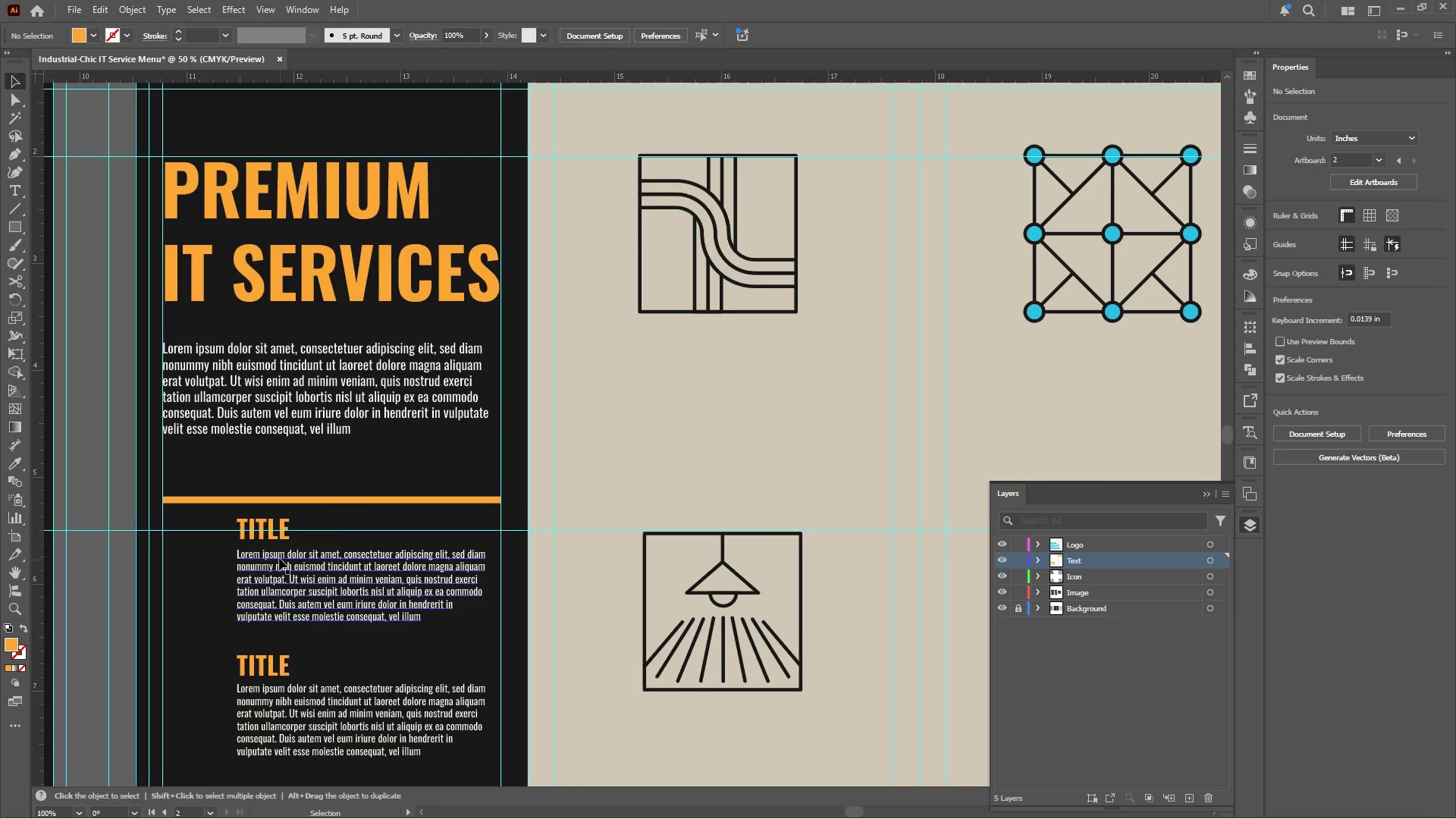 
key(Alt+AltLeft)
 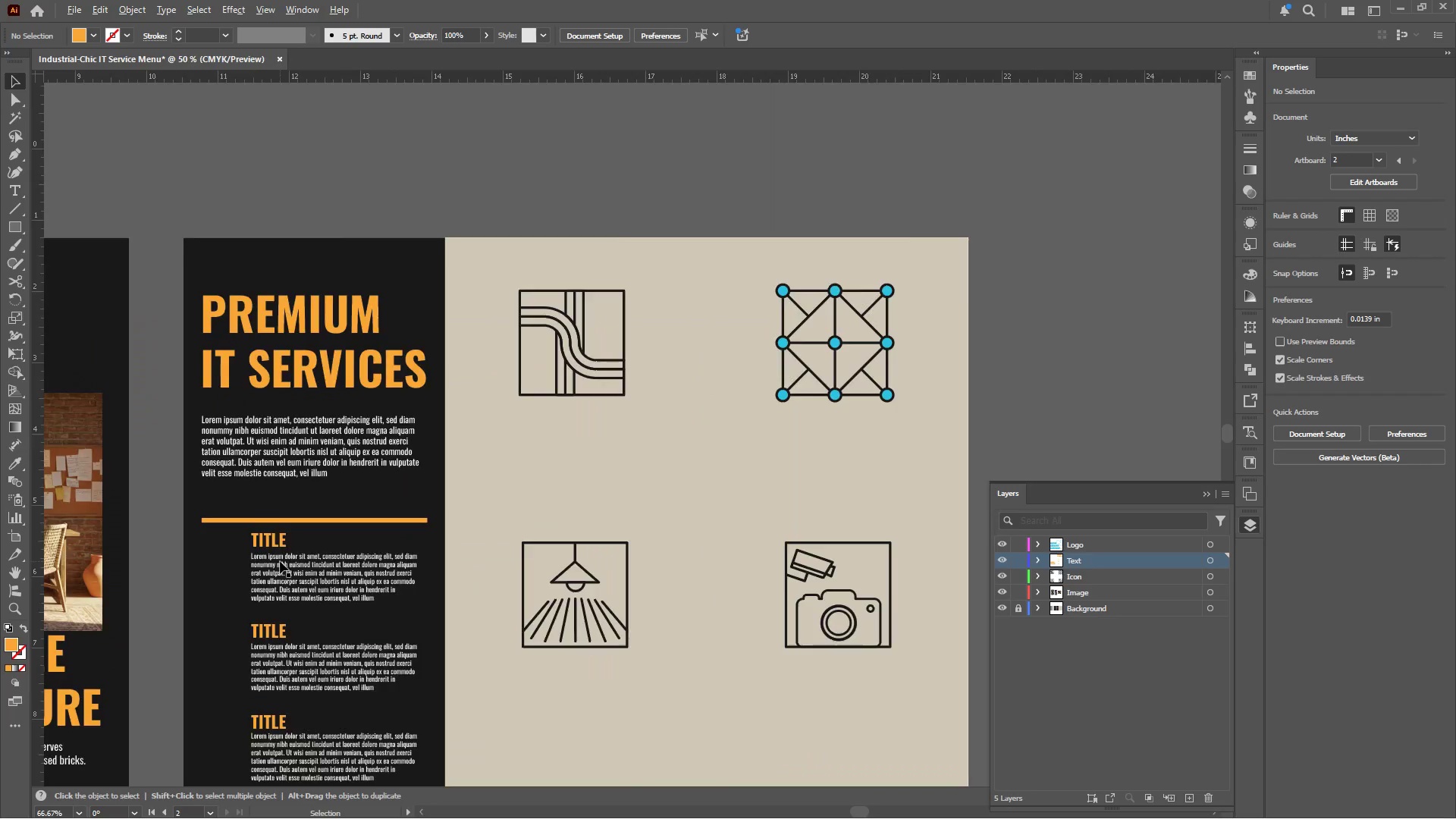 
scroll: coordinate [347, 532], scroll_direction: down, amount: 1.0
 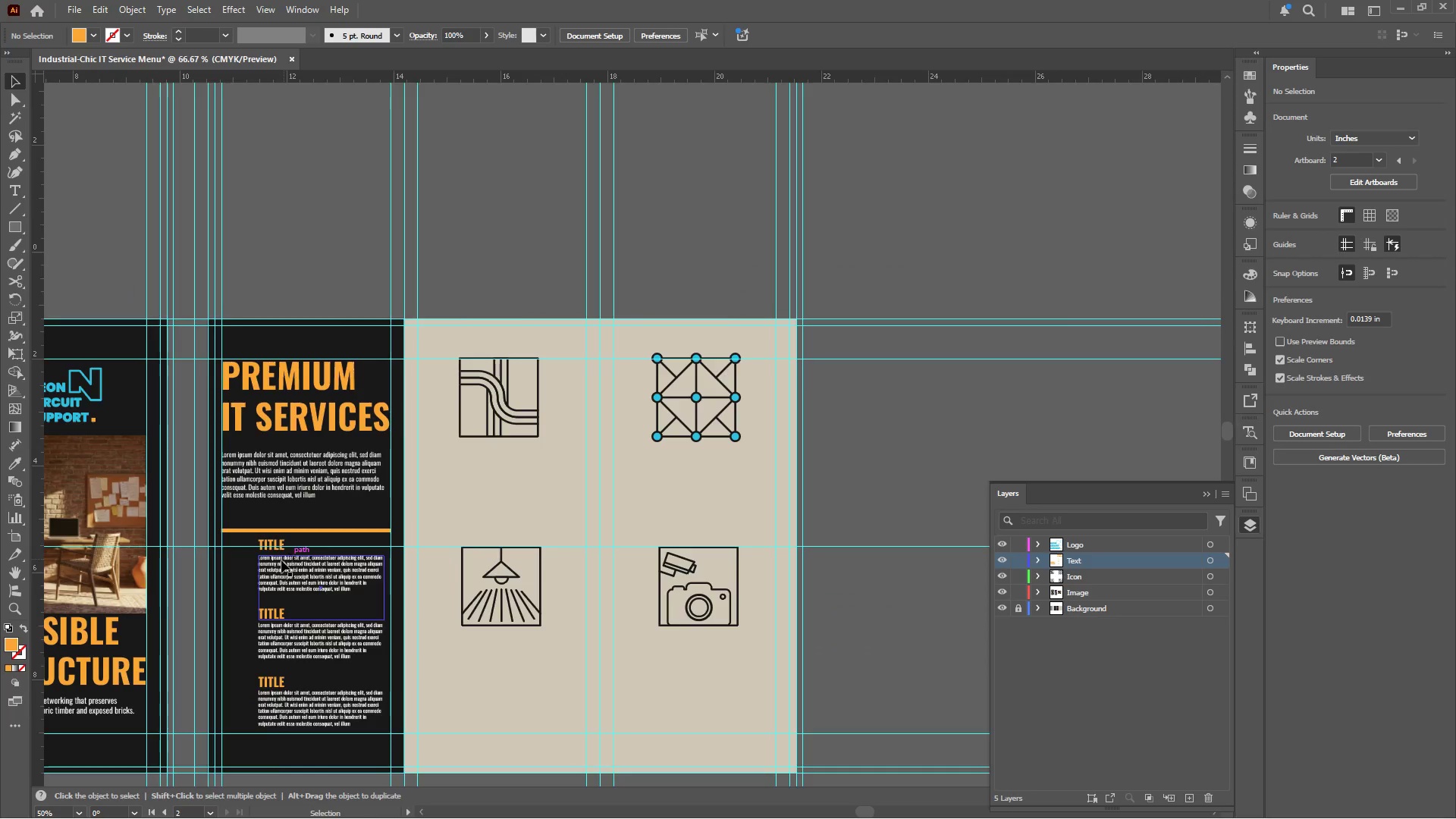 
scroll: coordinate [280, 561], scroll_direction: up, amount: 2.0
 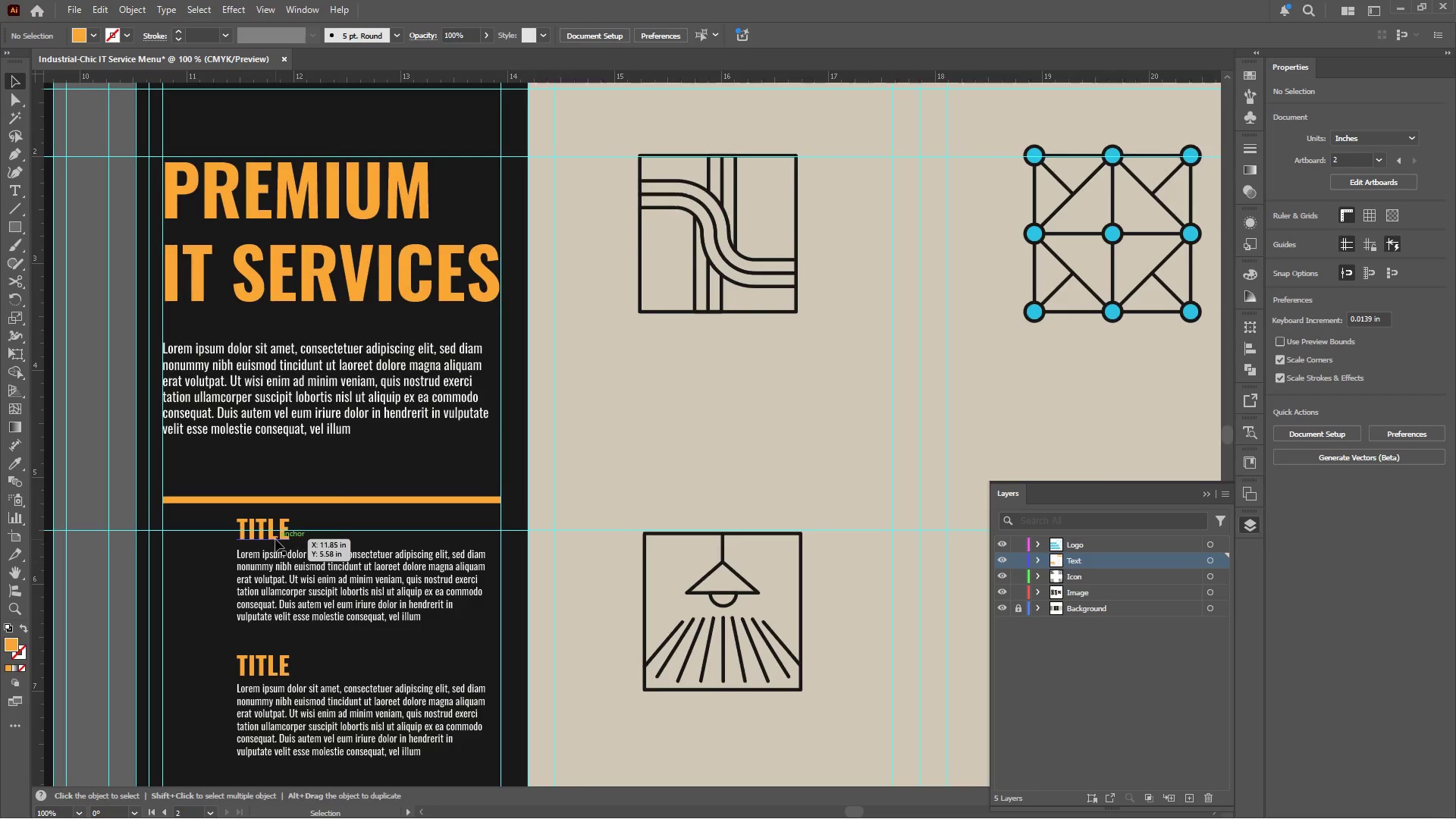 
hold_key(key=AltLeft, duration=1.08)
left_click_drag(start_coordinate=[275, 539], to_coordinate=[688, 402])
 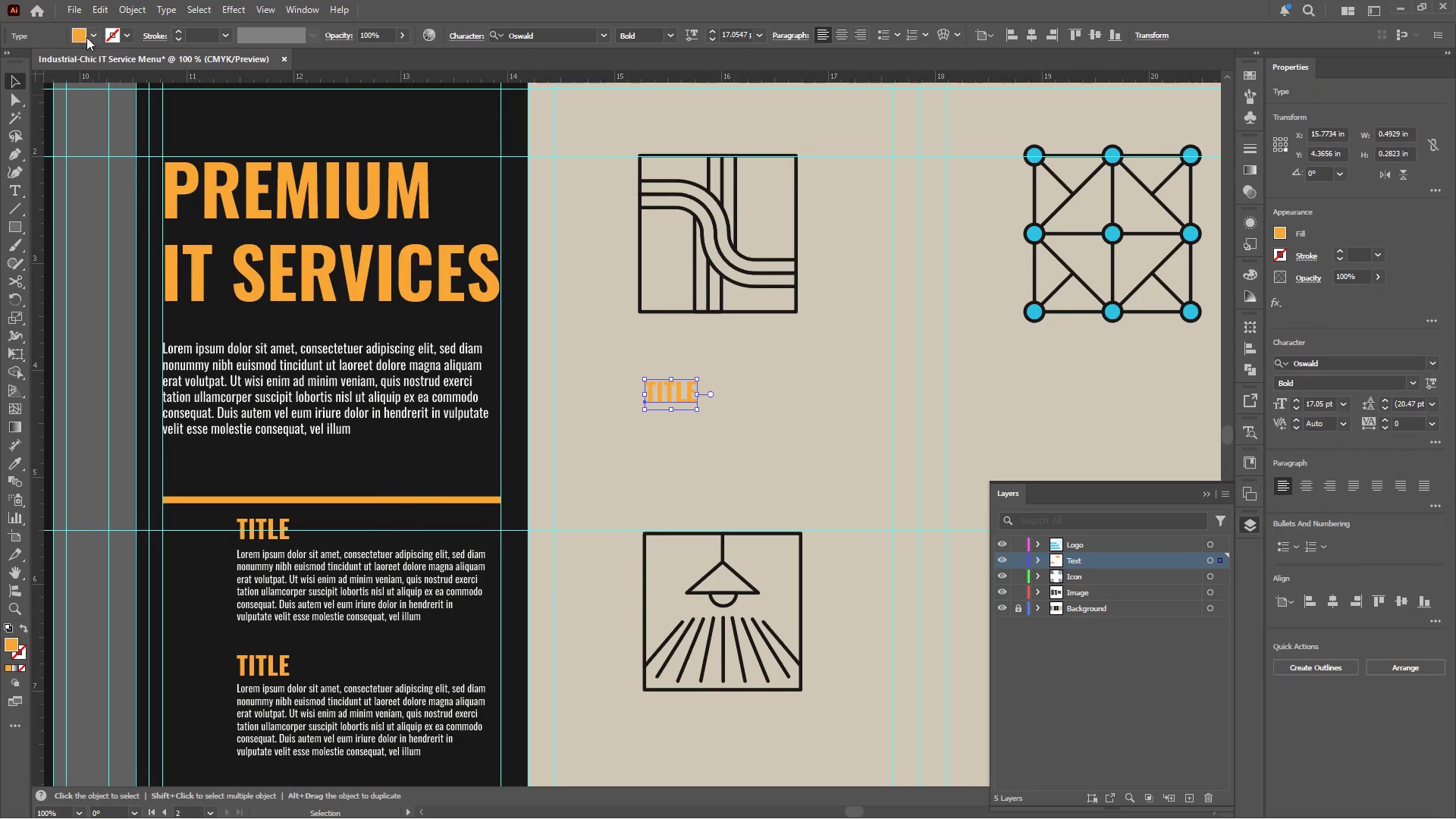 
left_click([89, 36])
 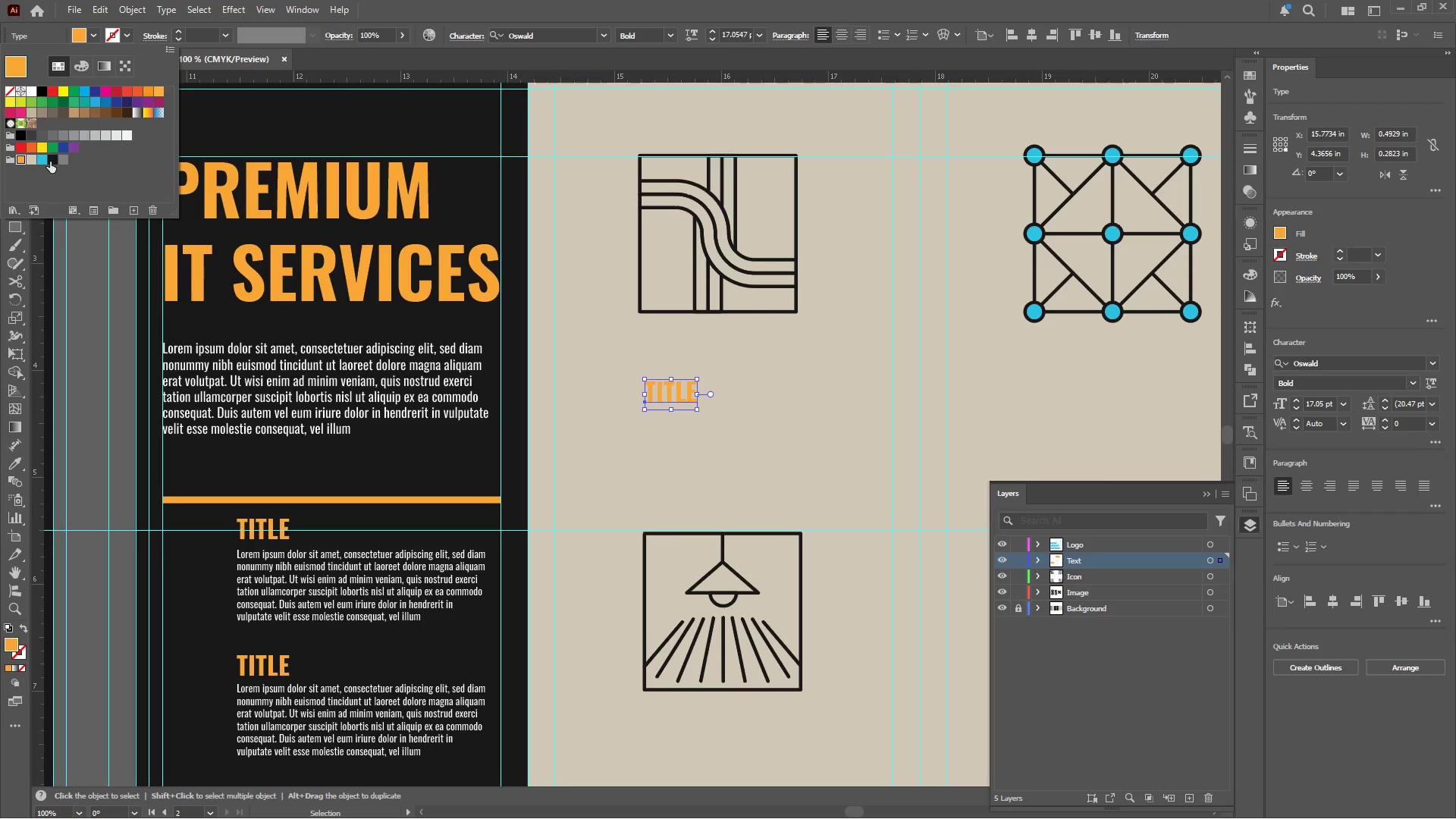 
left_click([51, 160])
 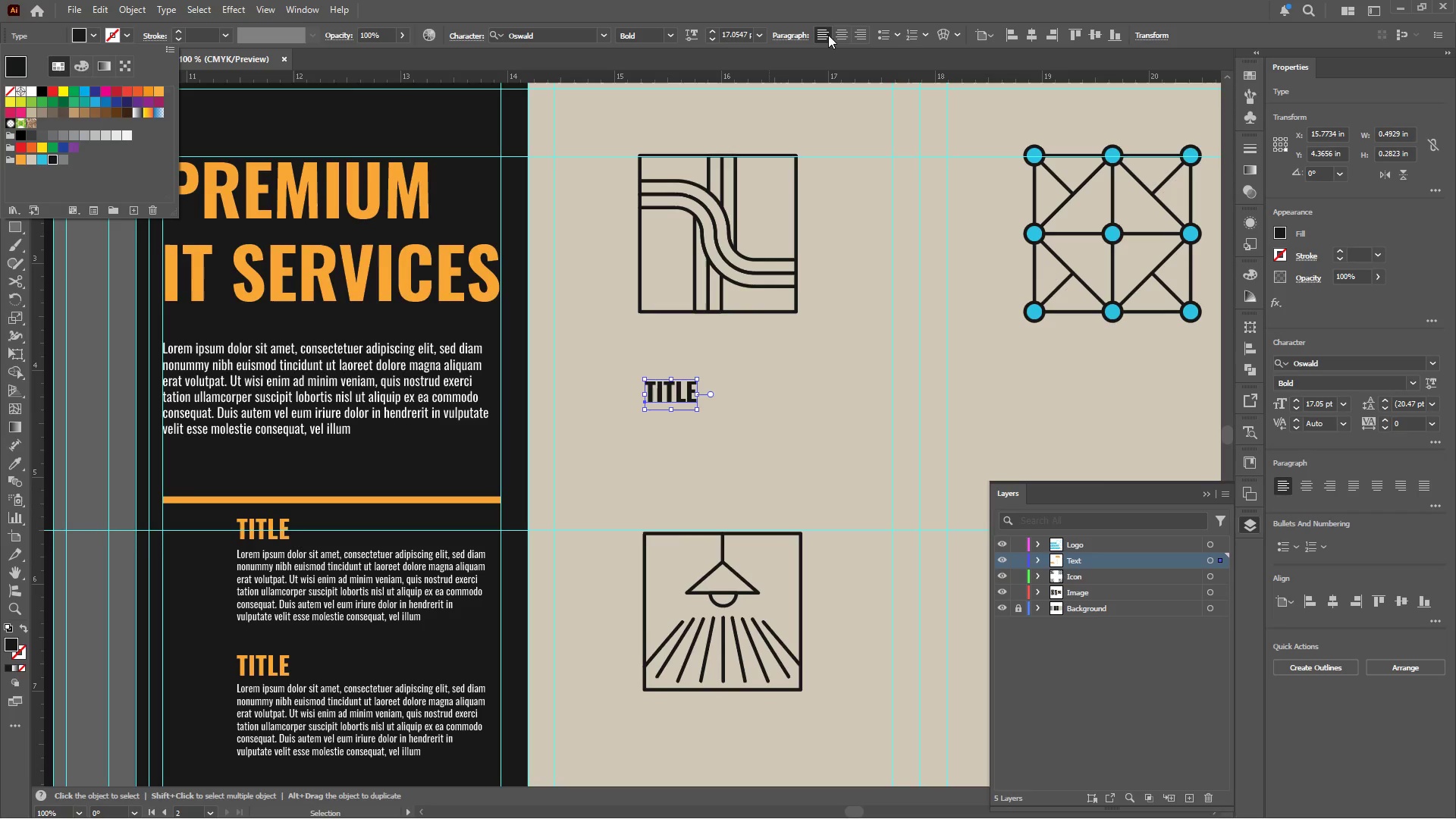 
left_click([842, 30])
 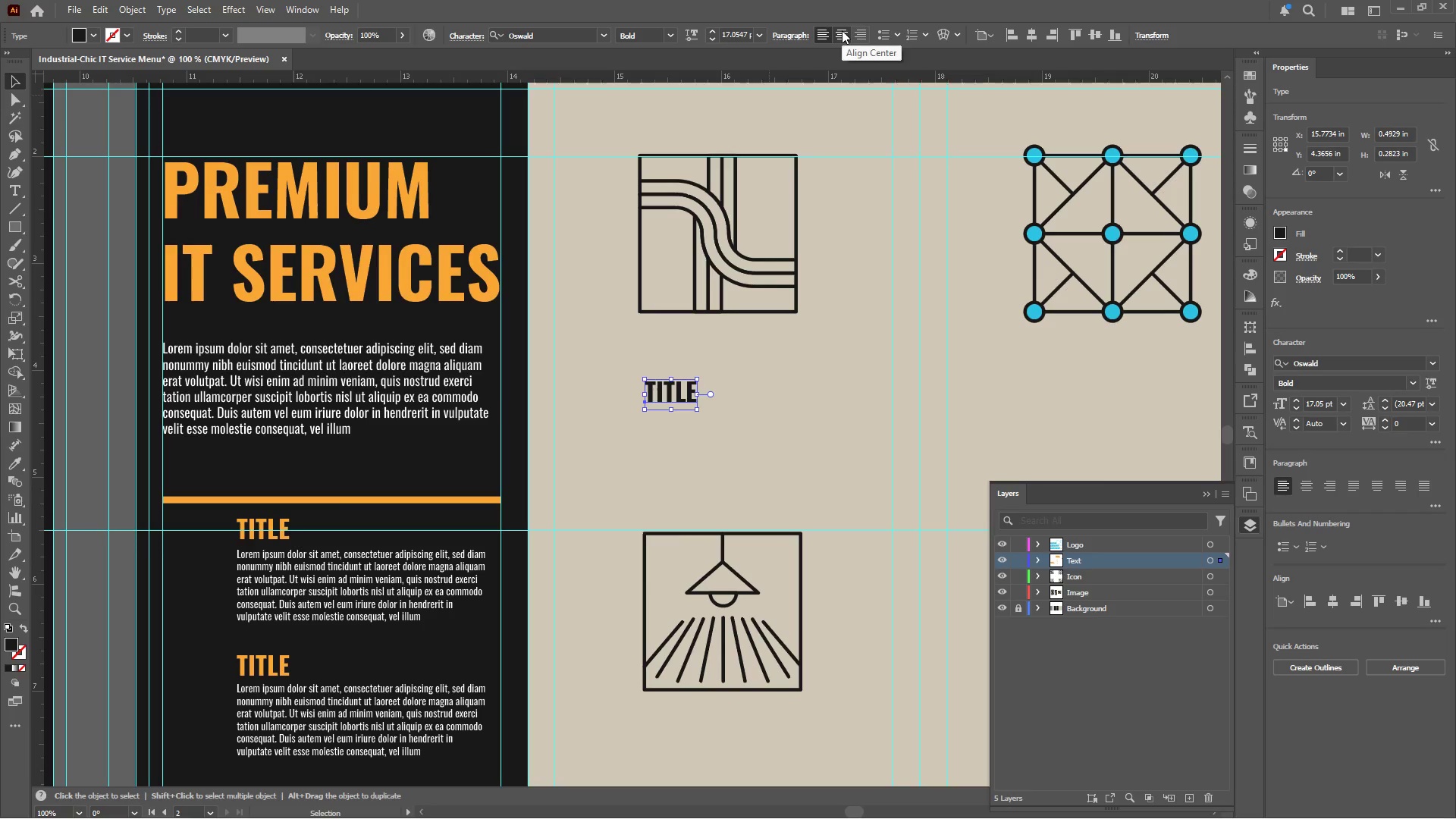 
left_click([842, 31])
 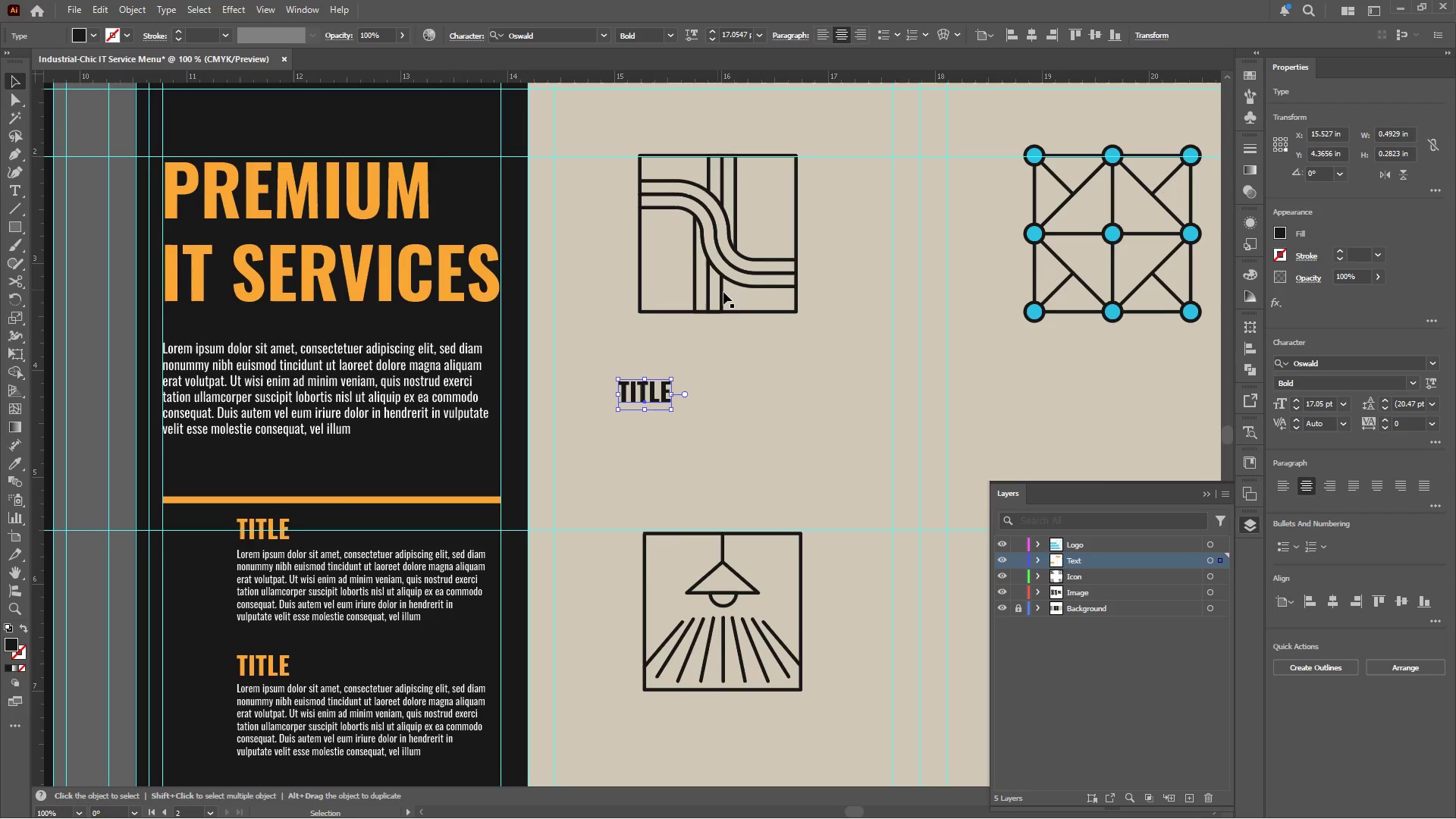 
hold_key(key=ShiftLeft, duration=0.91)
 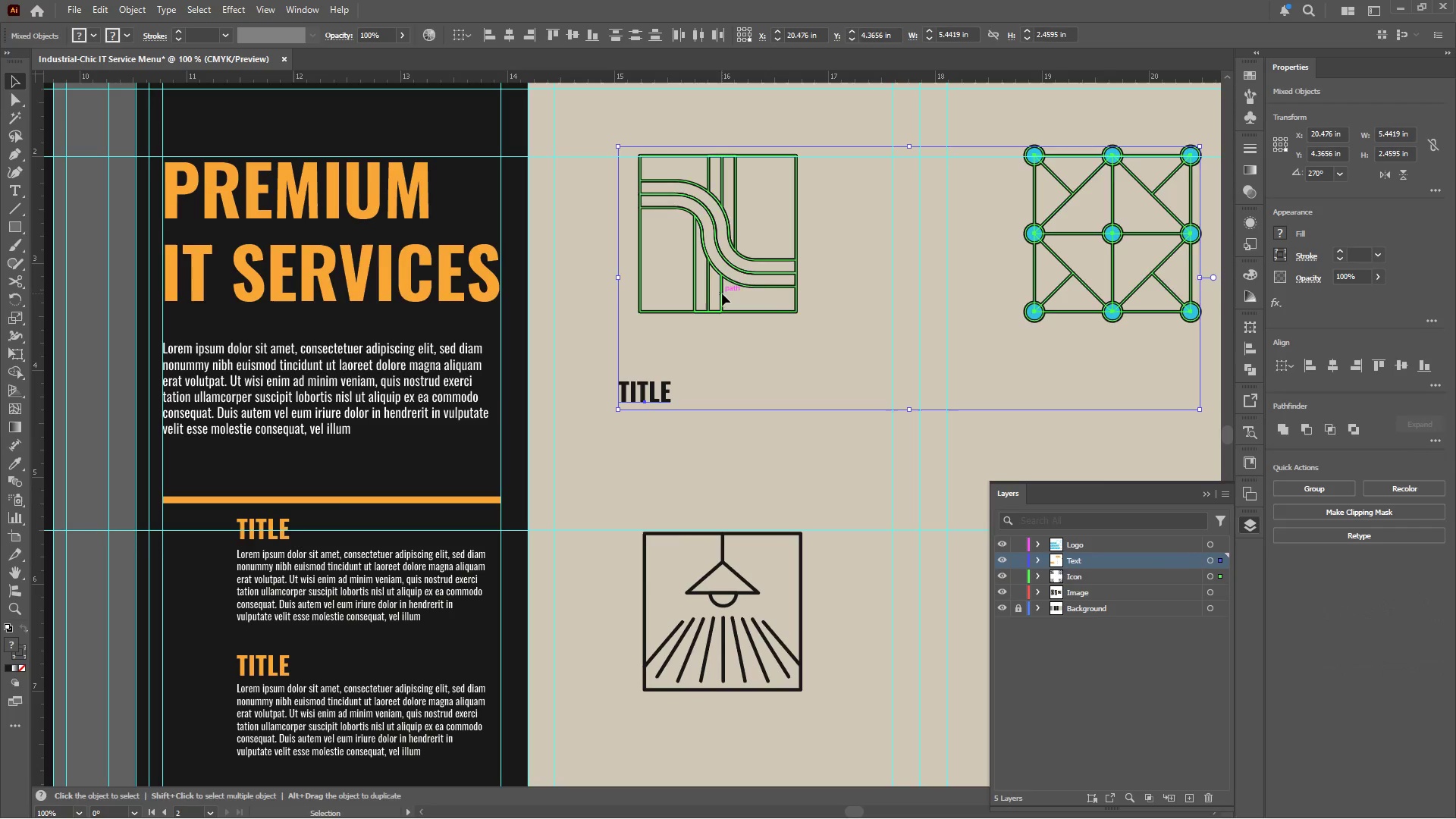 
left_click([722, 293])
 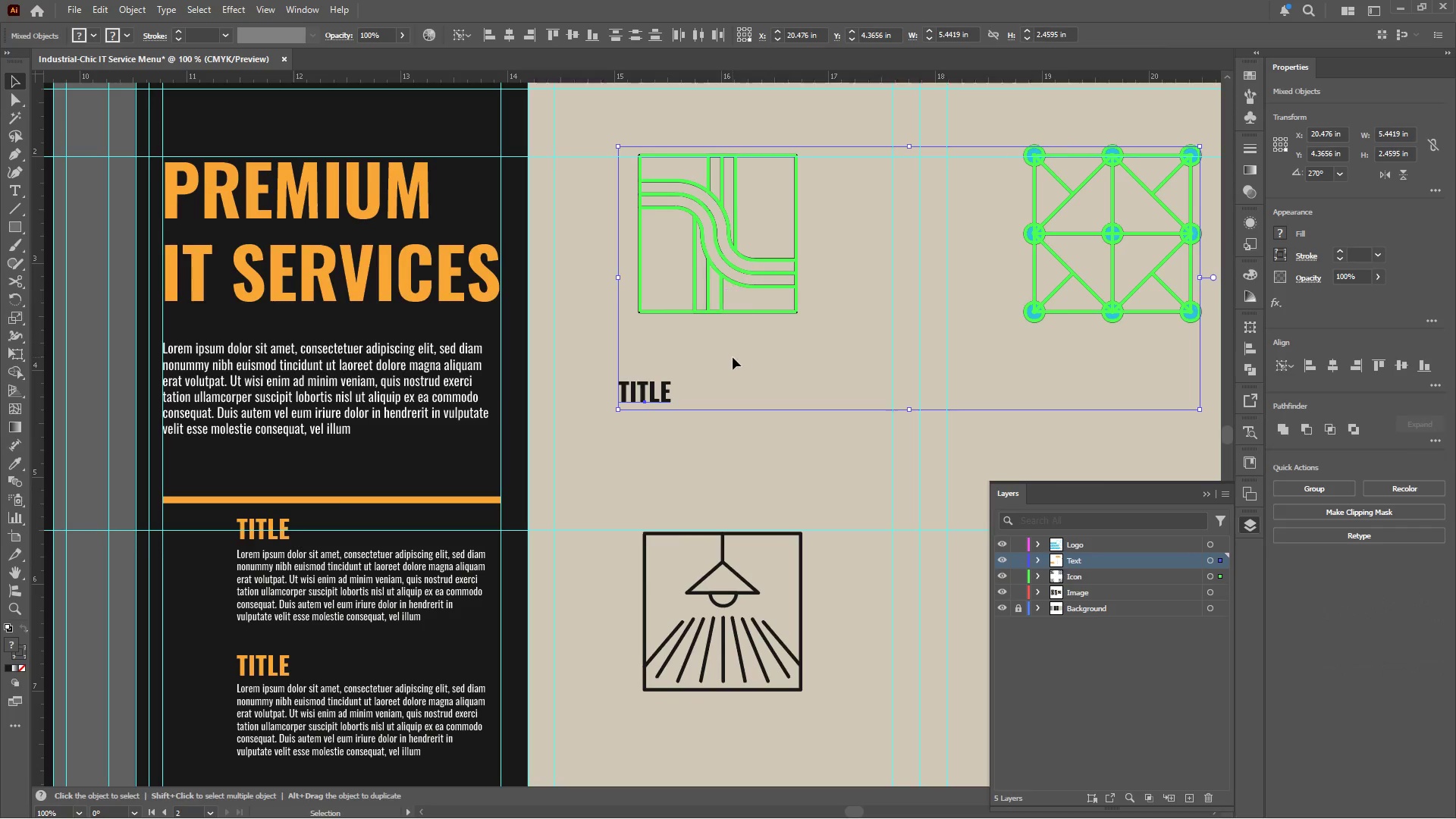 
left_click([733, 357])
 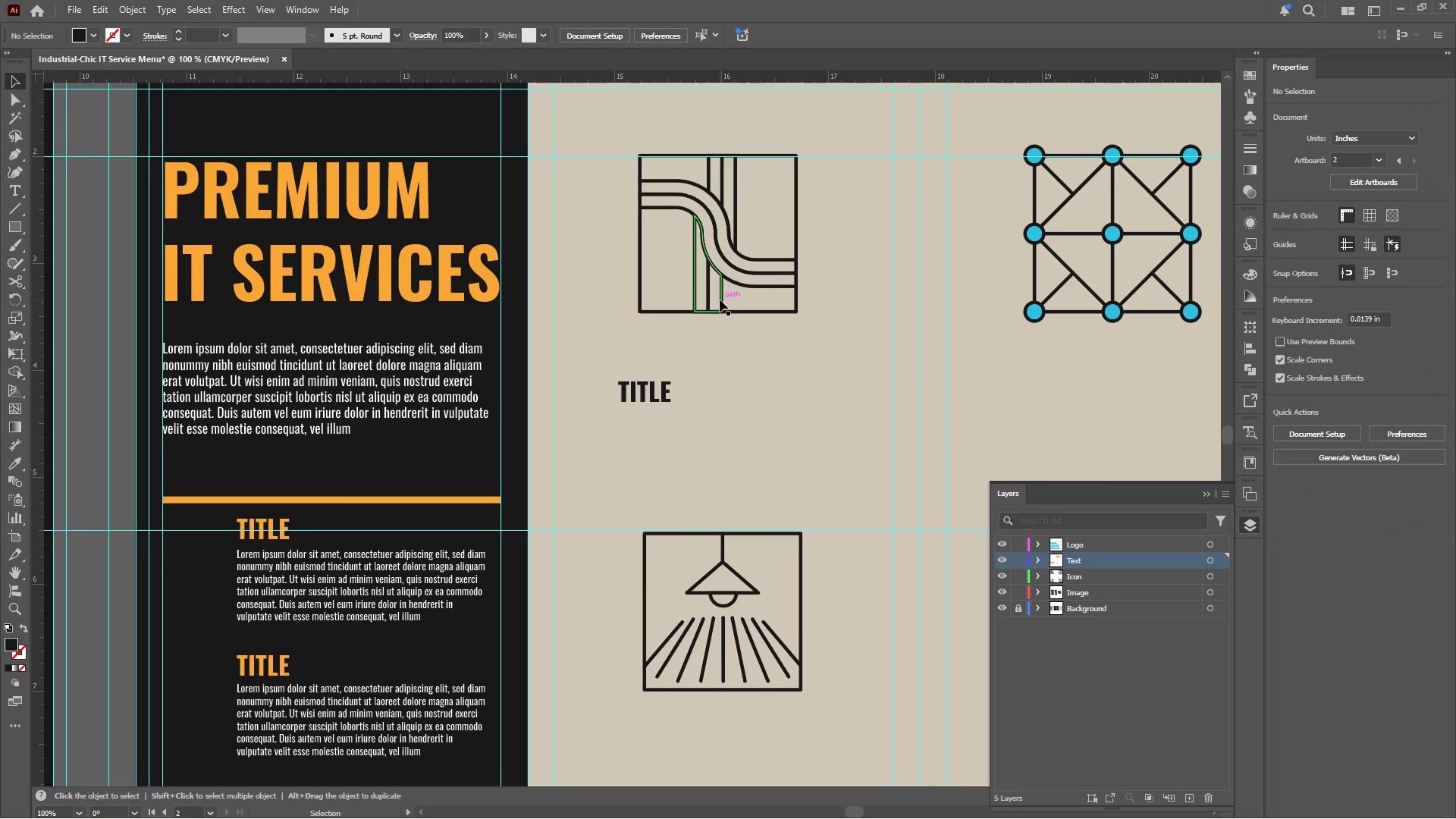 
left_click([733, 357])
 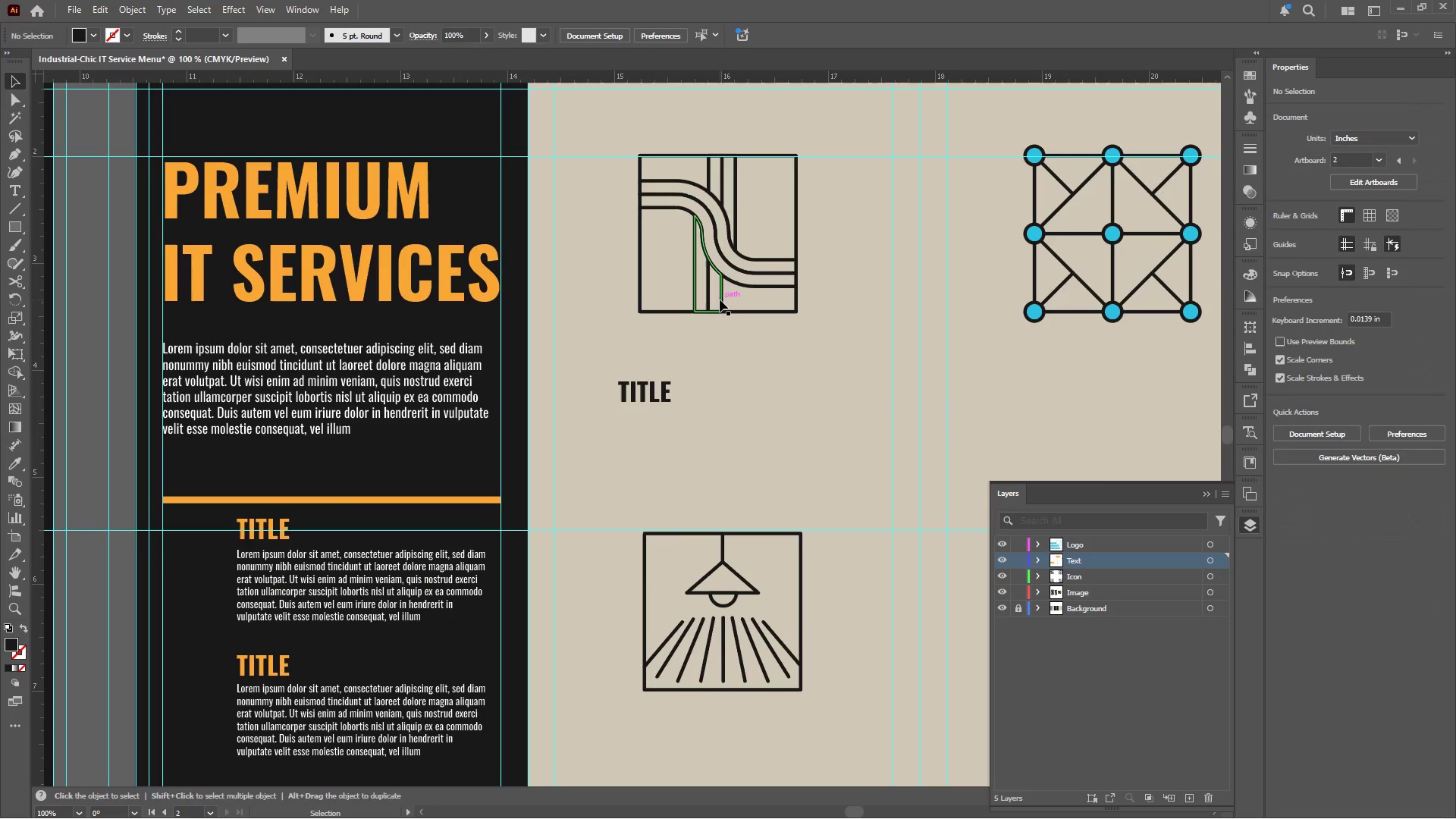 
left_click([720, 298])
 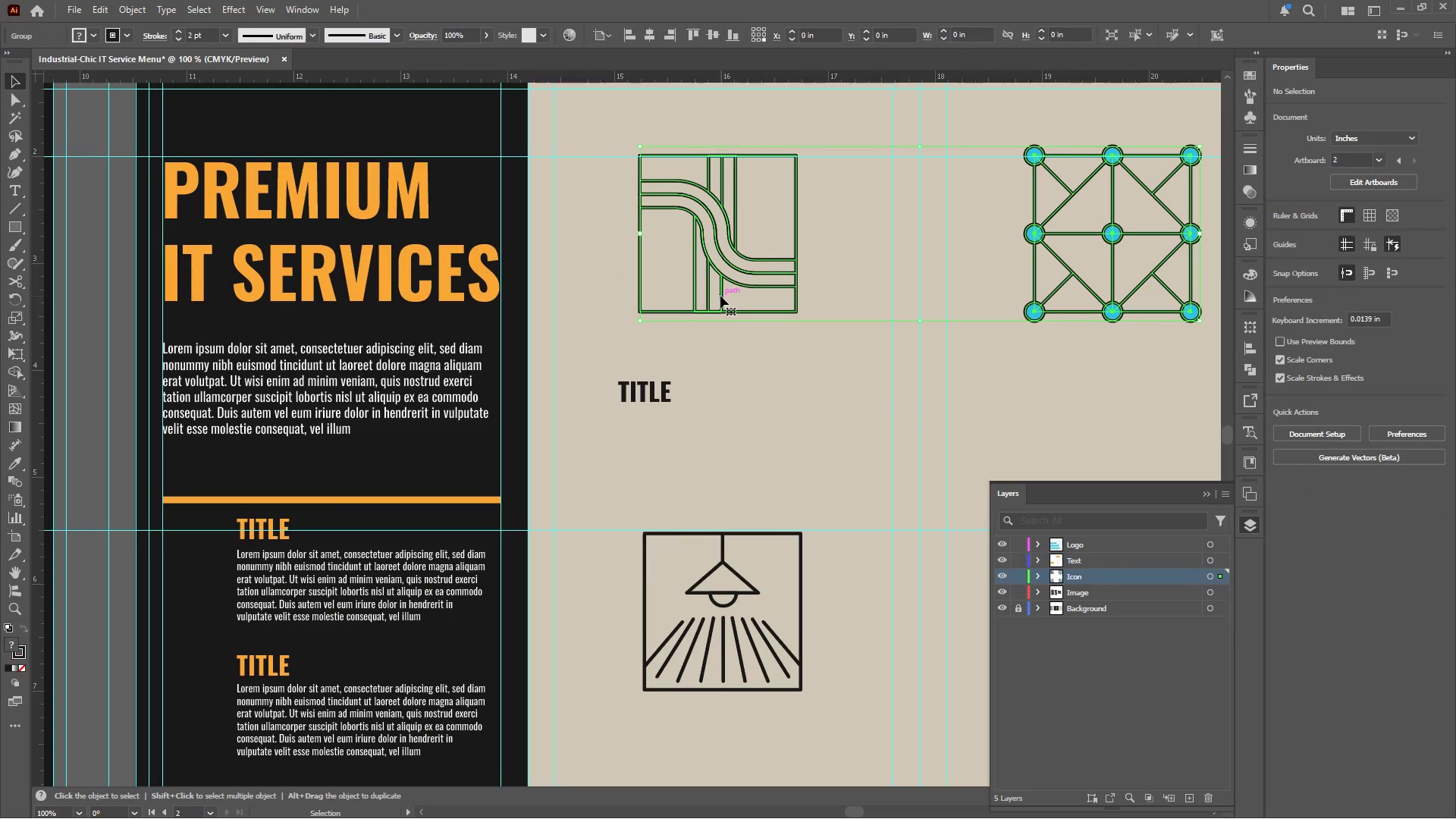 
right_click([720, 296])
 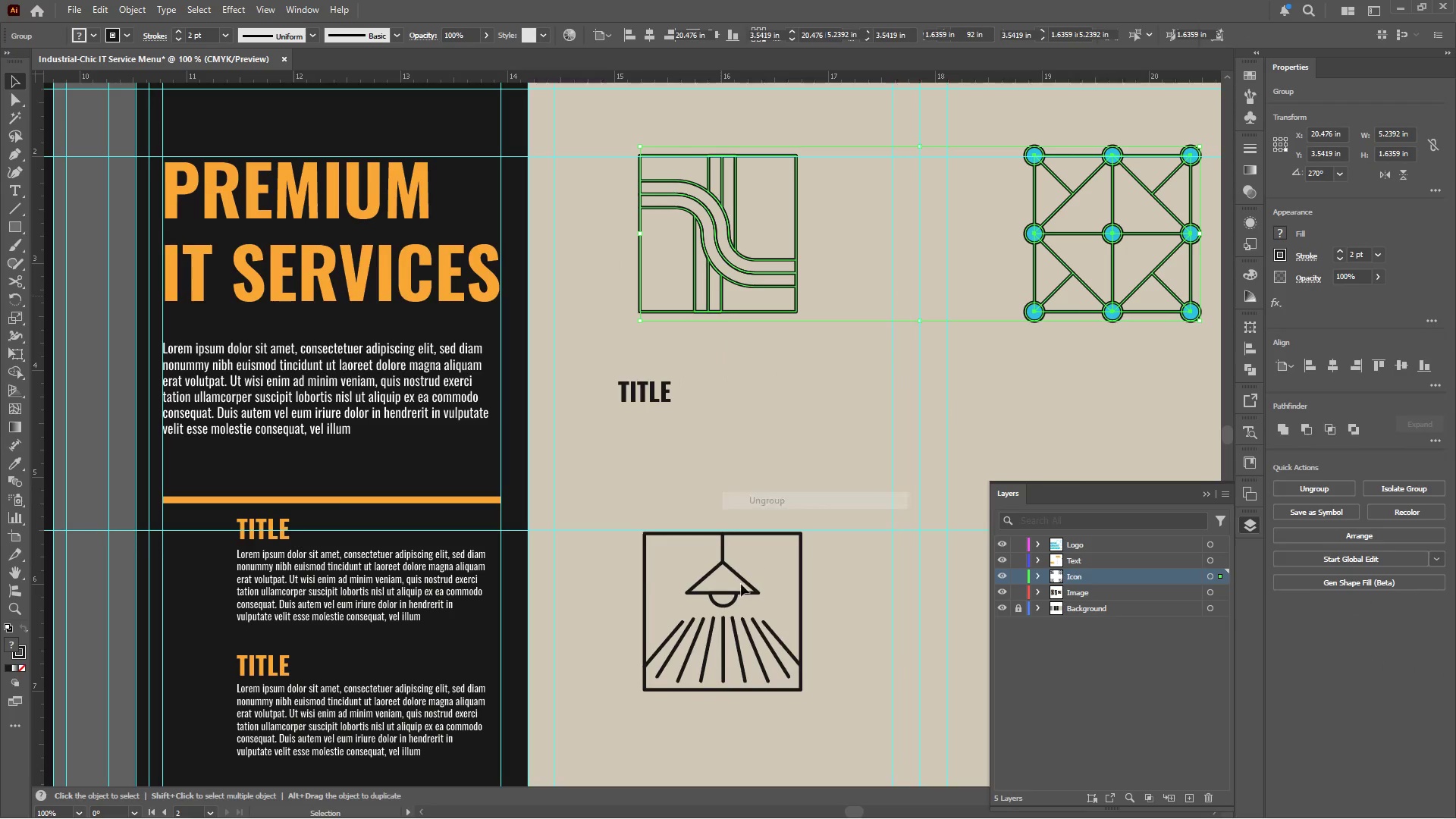 
left_click([736, 591])
 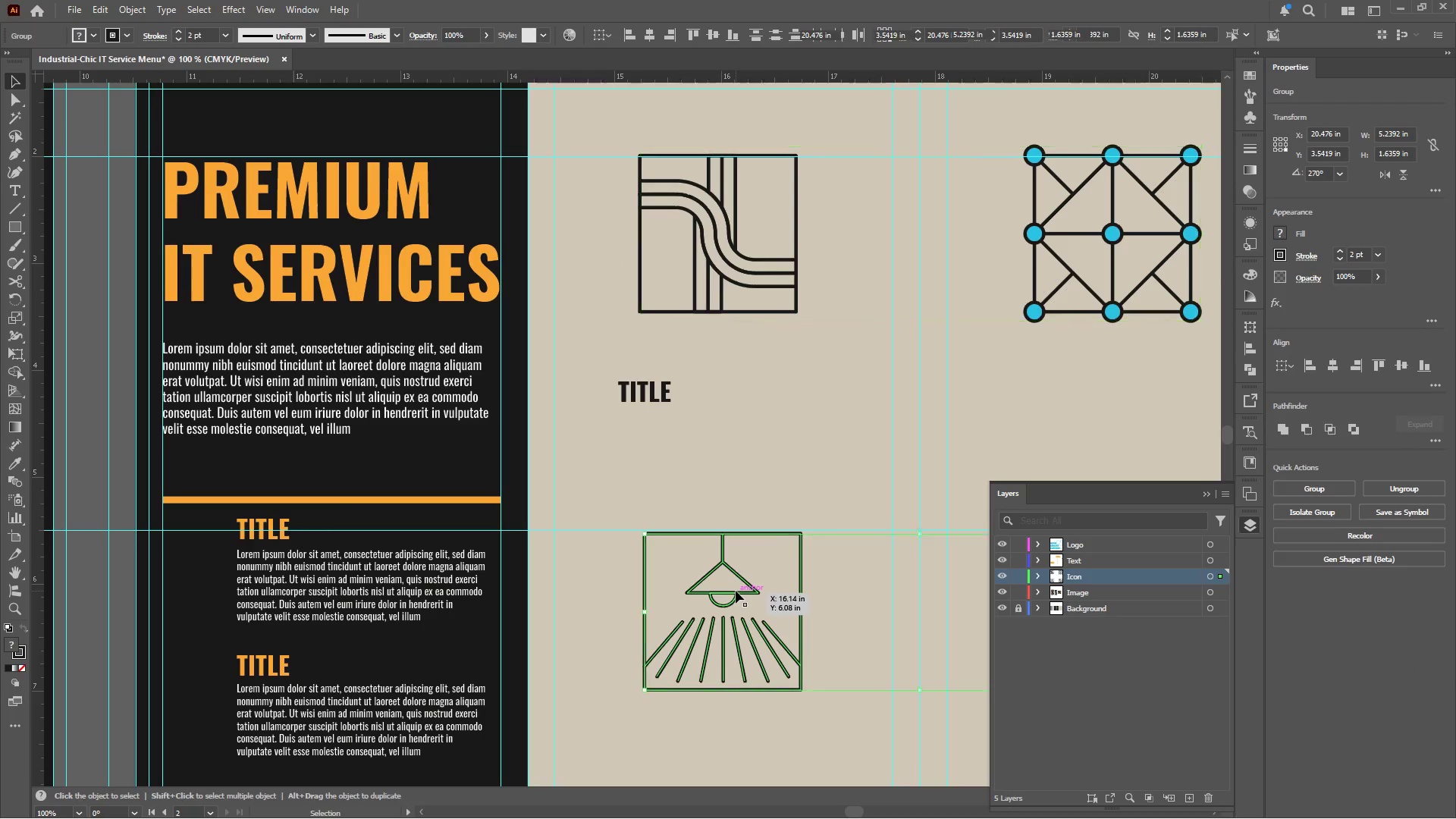 
right_click([736, 591])
 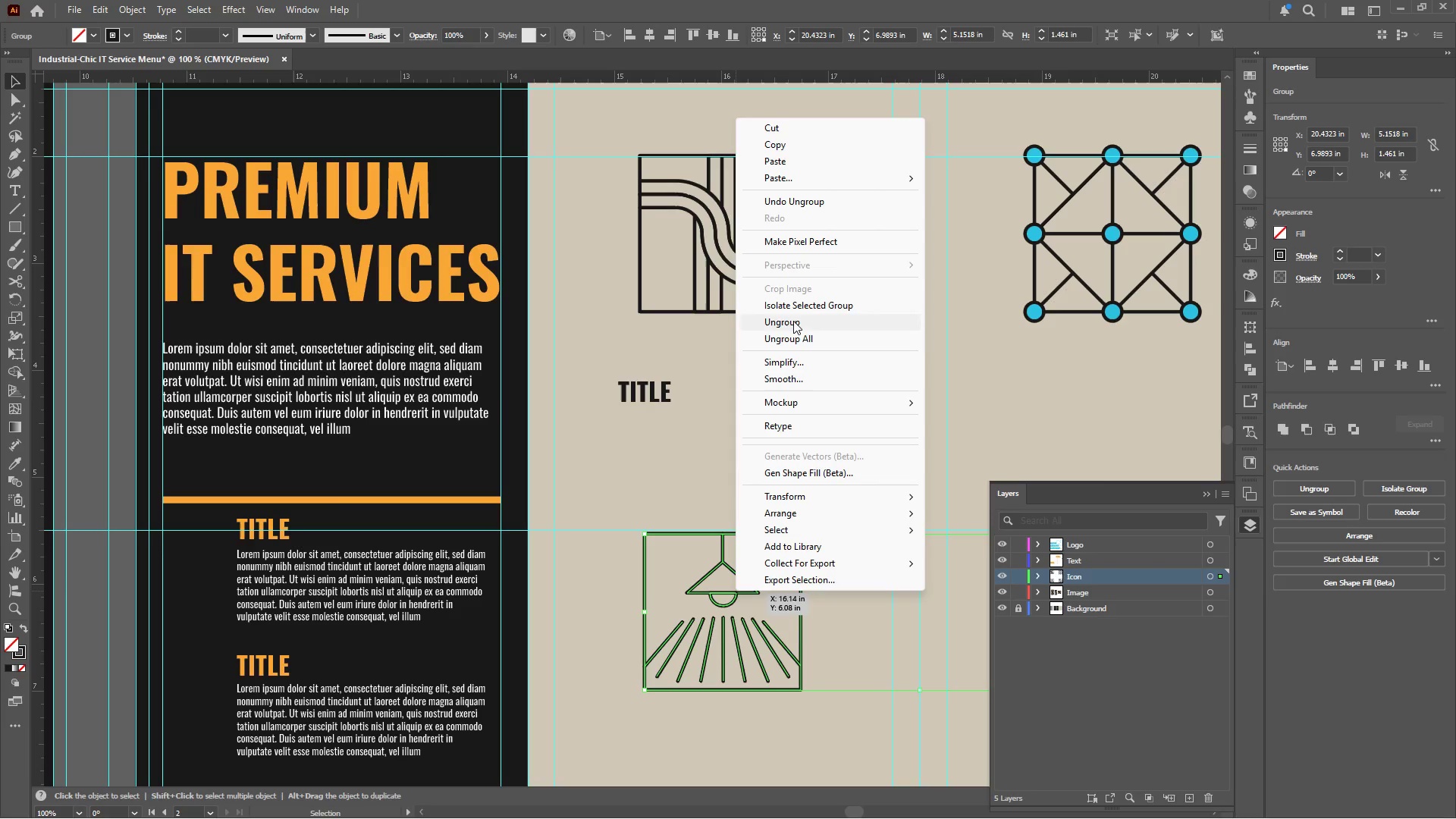 
left_click([793, 329])
 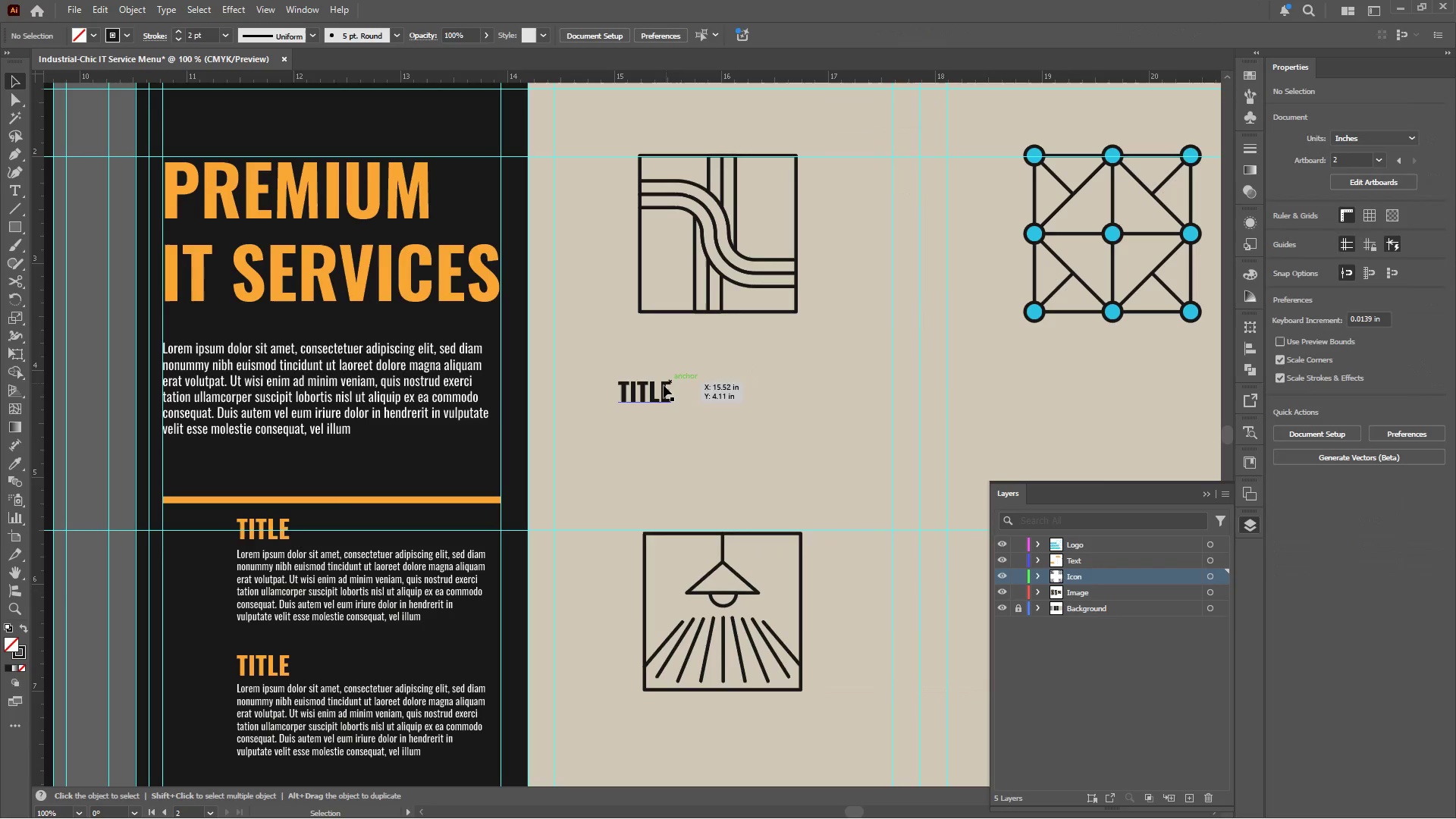 
left_click([657, 391])
 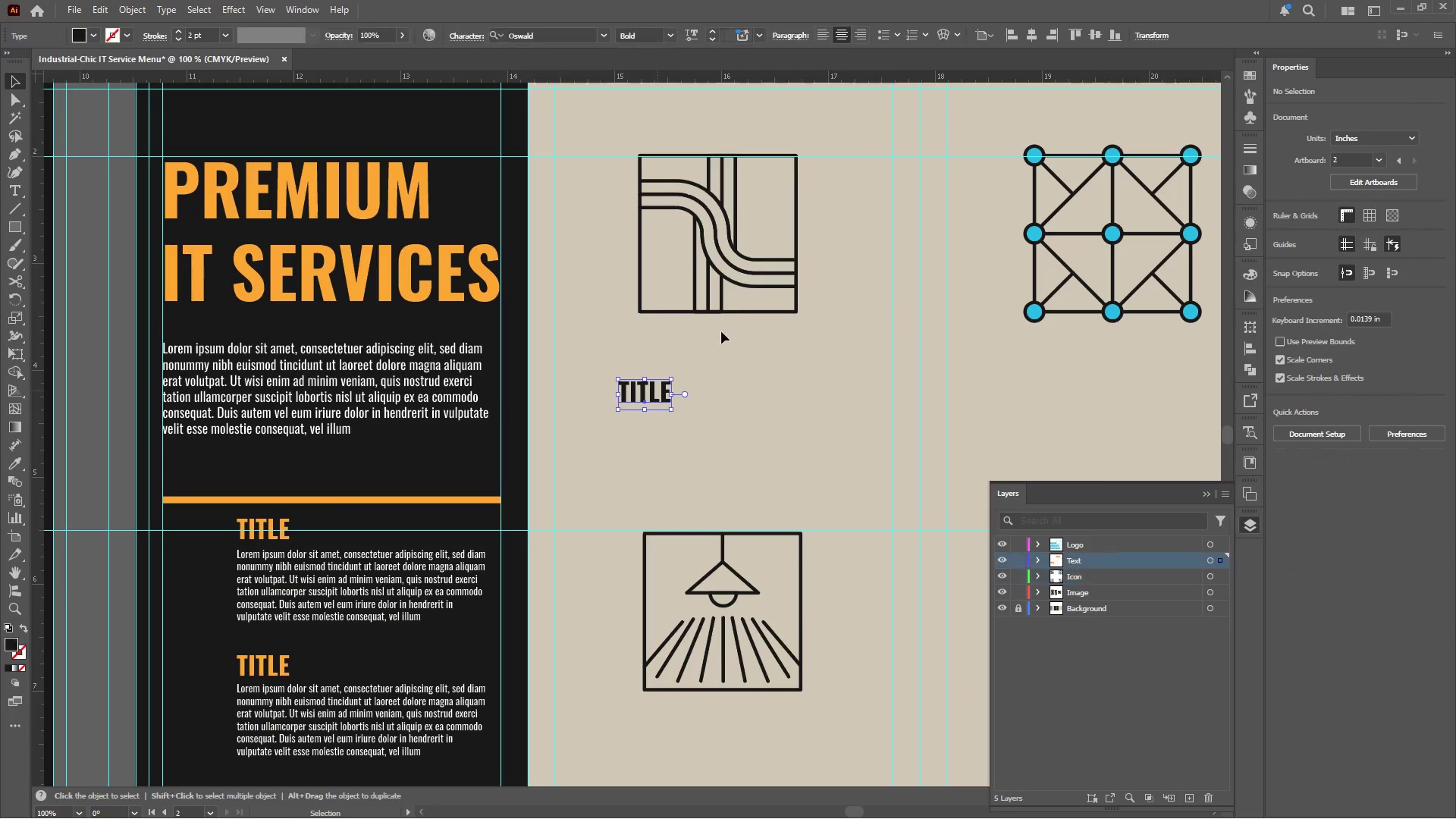 
hold_key(key=ShiftLeft, duration=0.8)
left_click([720, 300])
 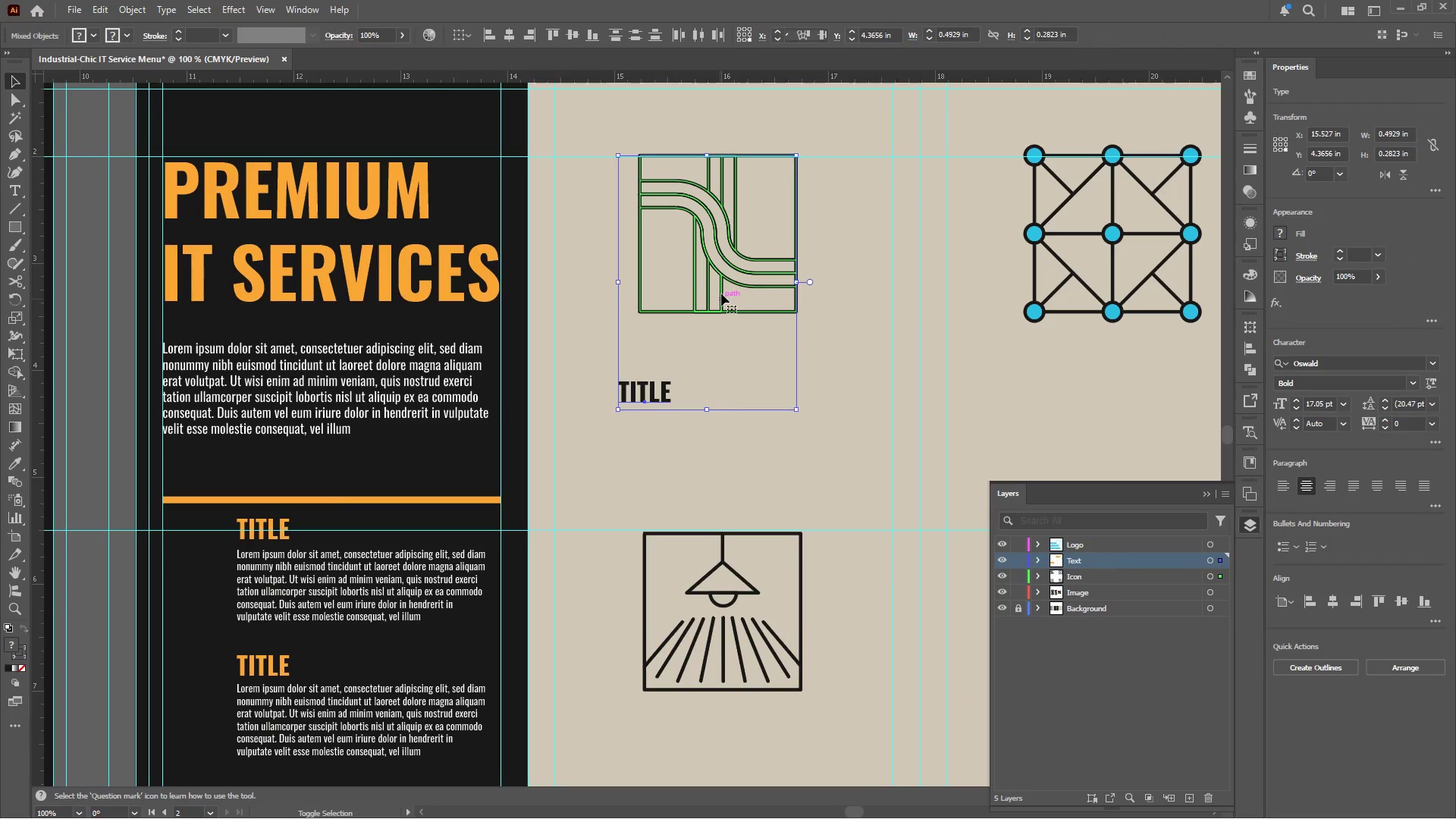 
left_click([721, 293])
 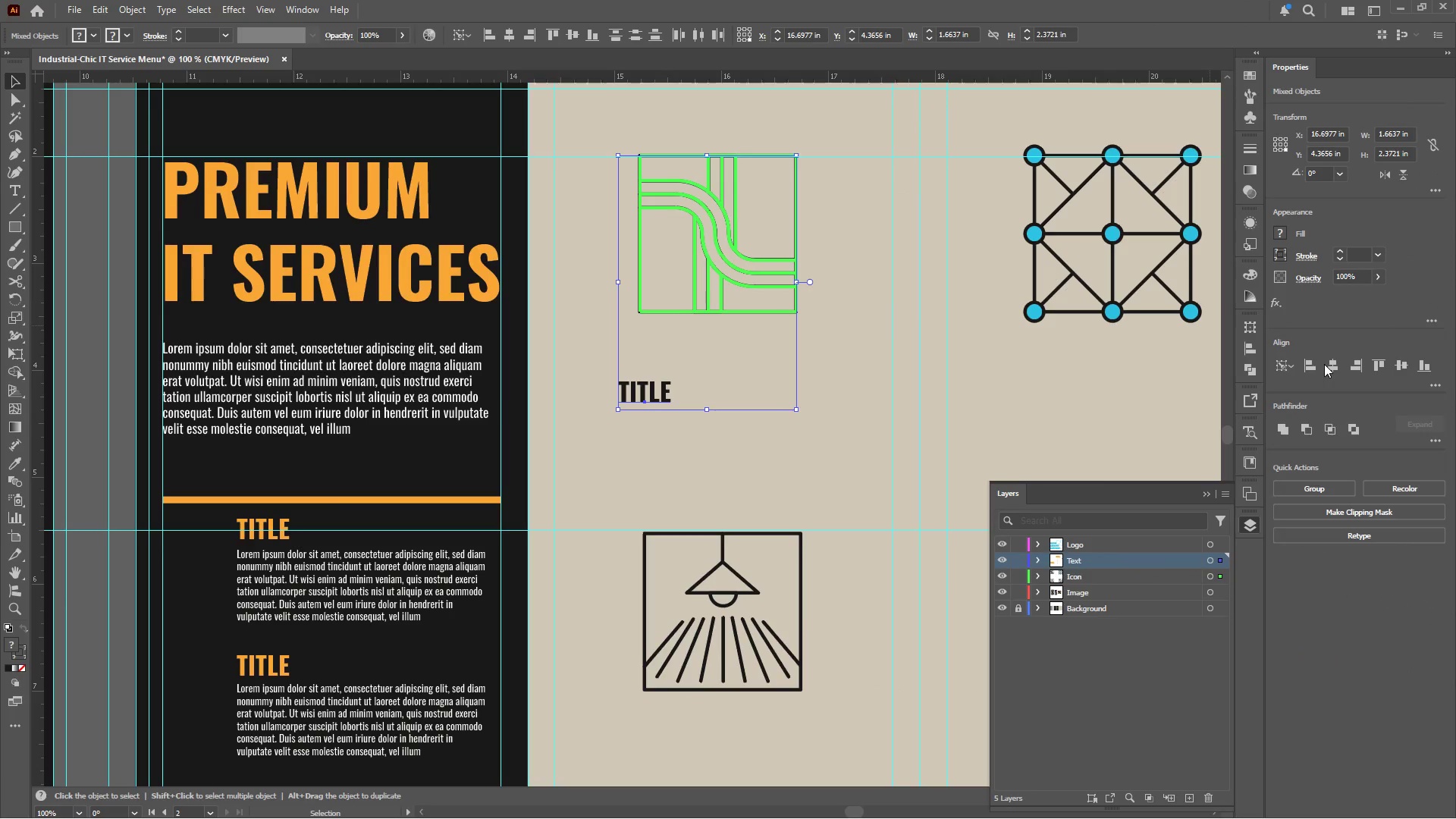 
left_click([1331, 366])
 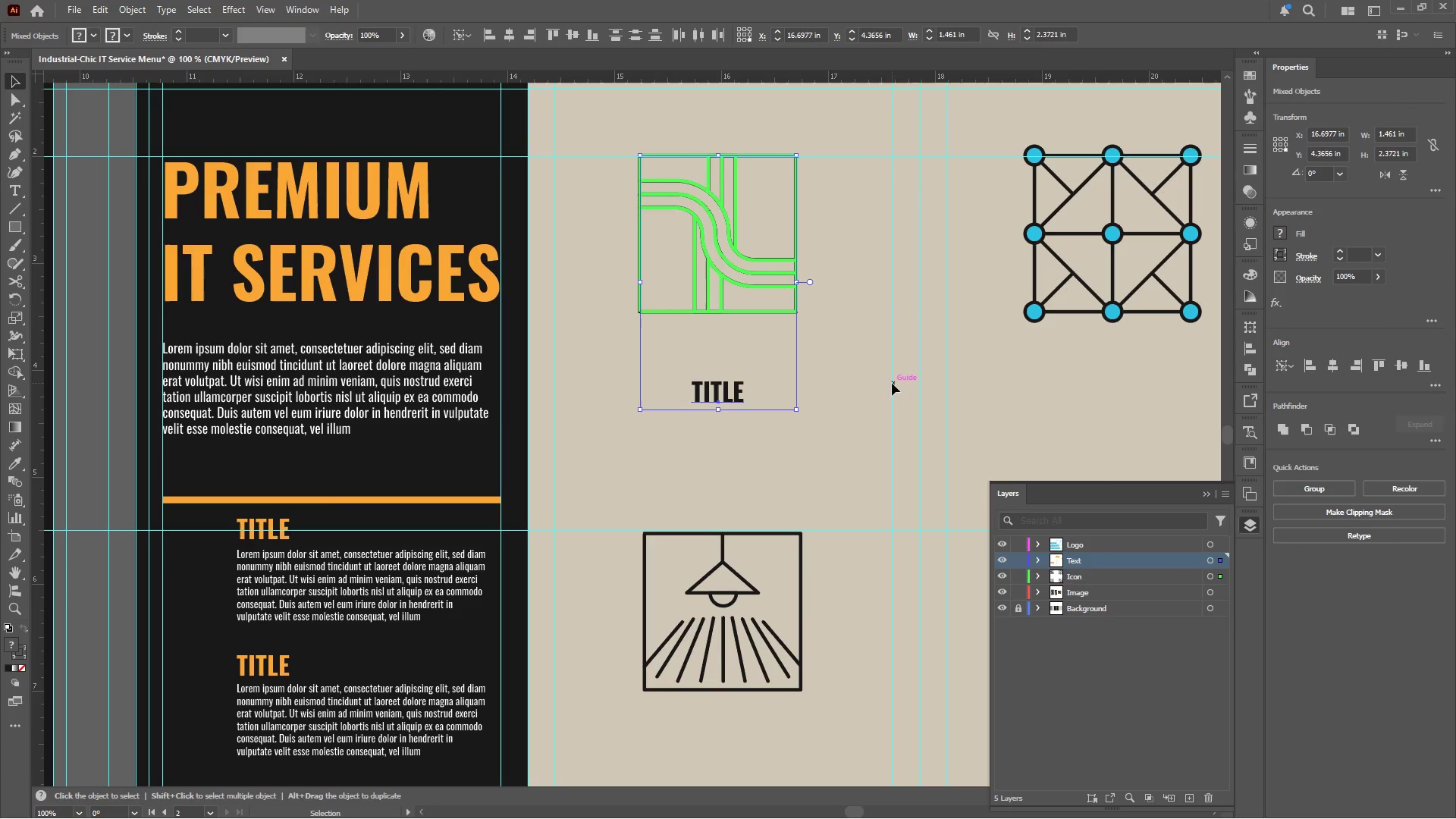 
left_click([892, 383])
 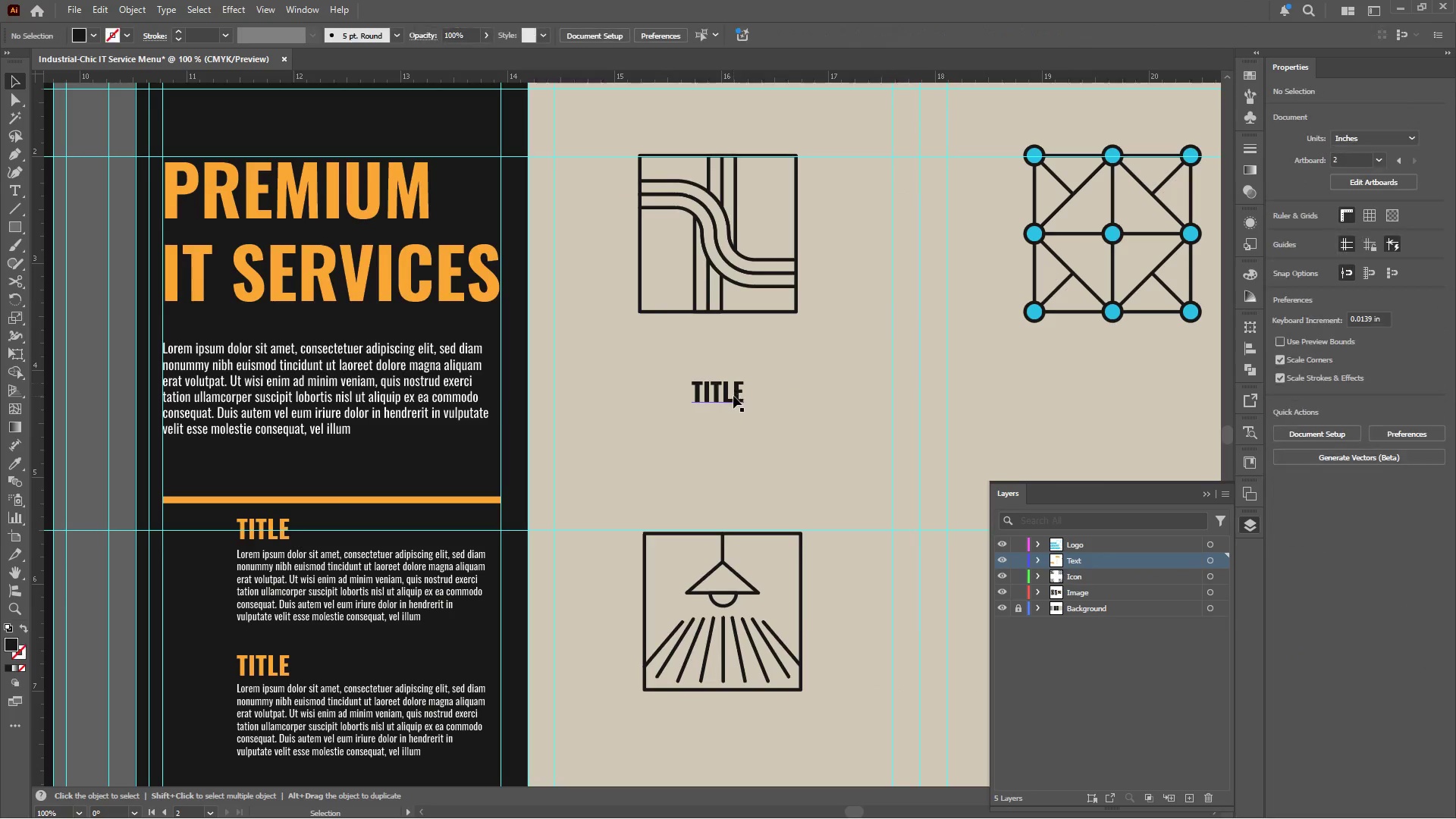 
left_click_drag(start_coordinate=[733, 396], to_coordinate=[735, 353])
 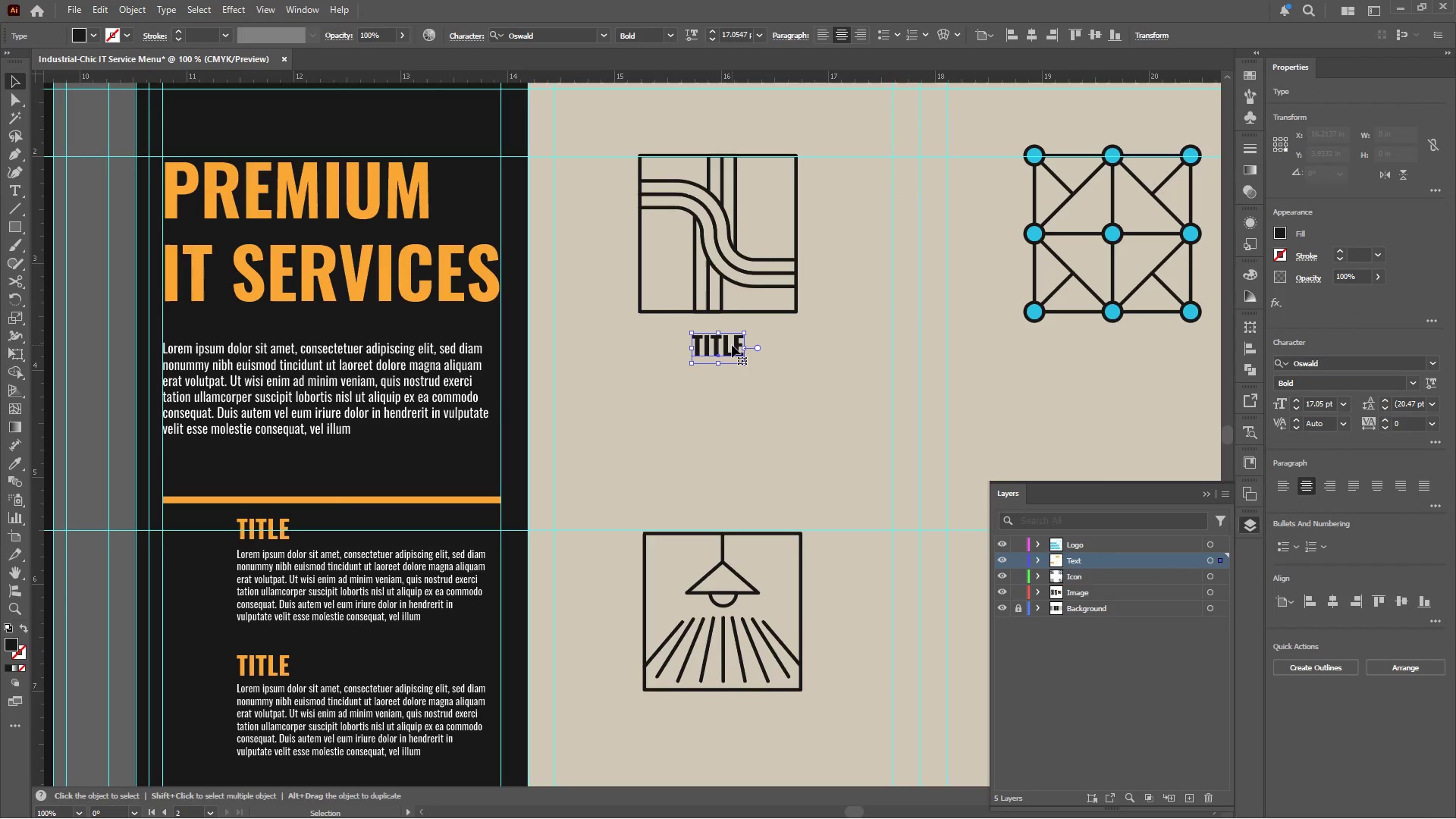 
hold_key(key=ShiftLeft, duration=13.61)
hold_key(key=AltLeft, duration=0.48)
scroll: coordinate [210, 530], scroll_direction: up, amount: 2.0
 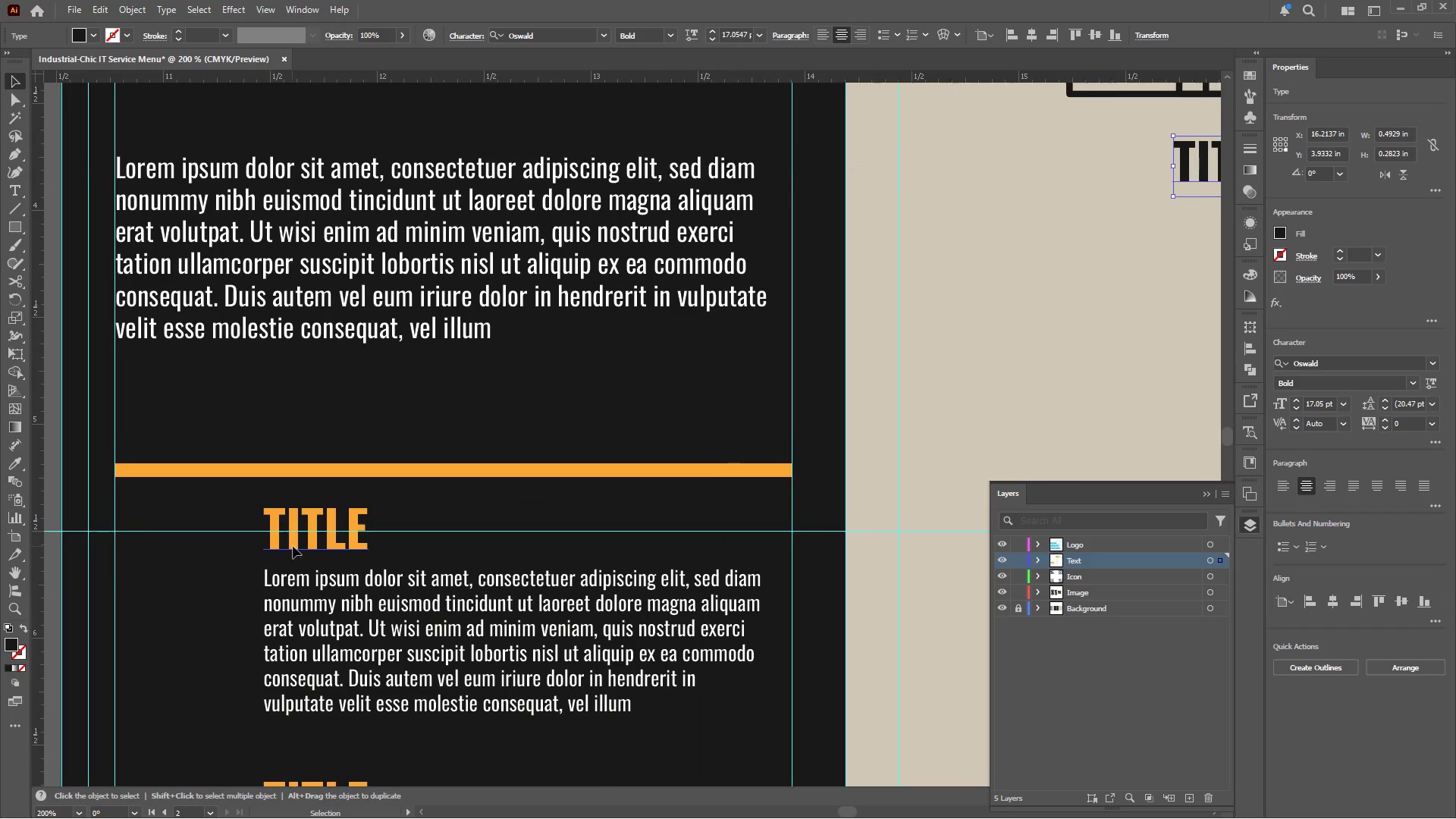 
double_click([293, 546])
 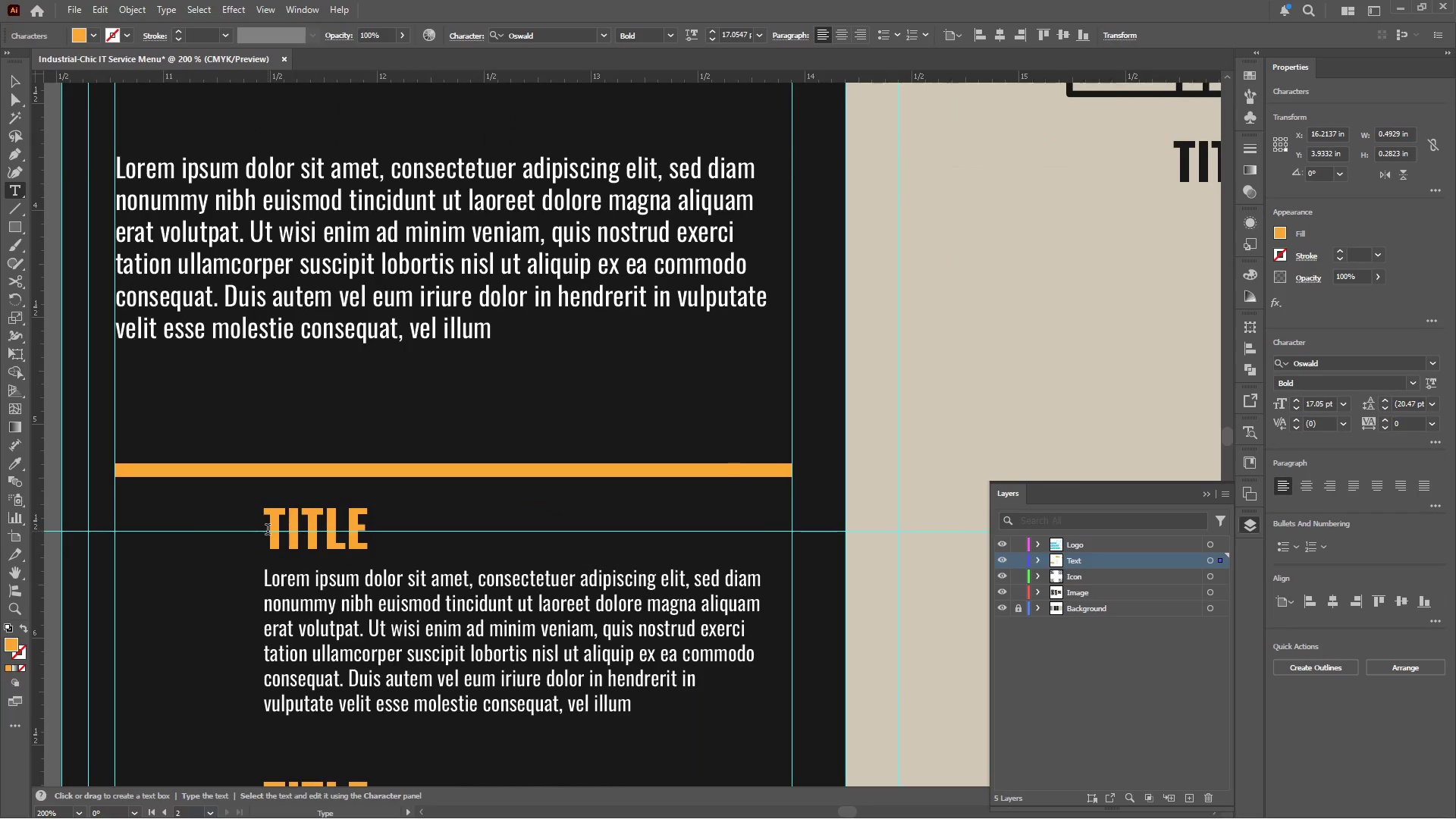 
left_click_drag(start_coordinate=[268, 531], to_coordinate=[434, 530])
 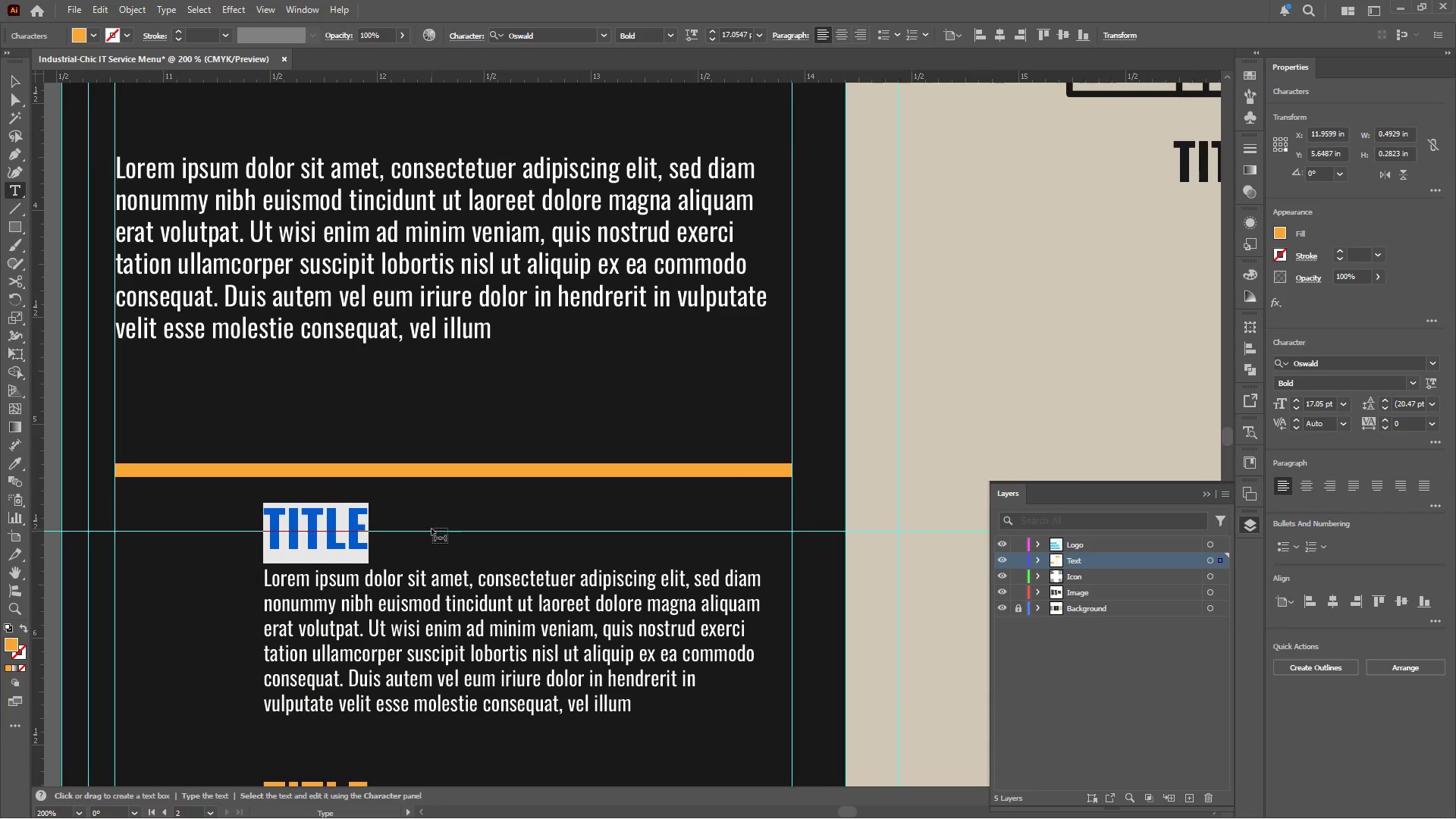 
type(ARCHITECTURAL)
 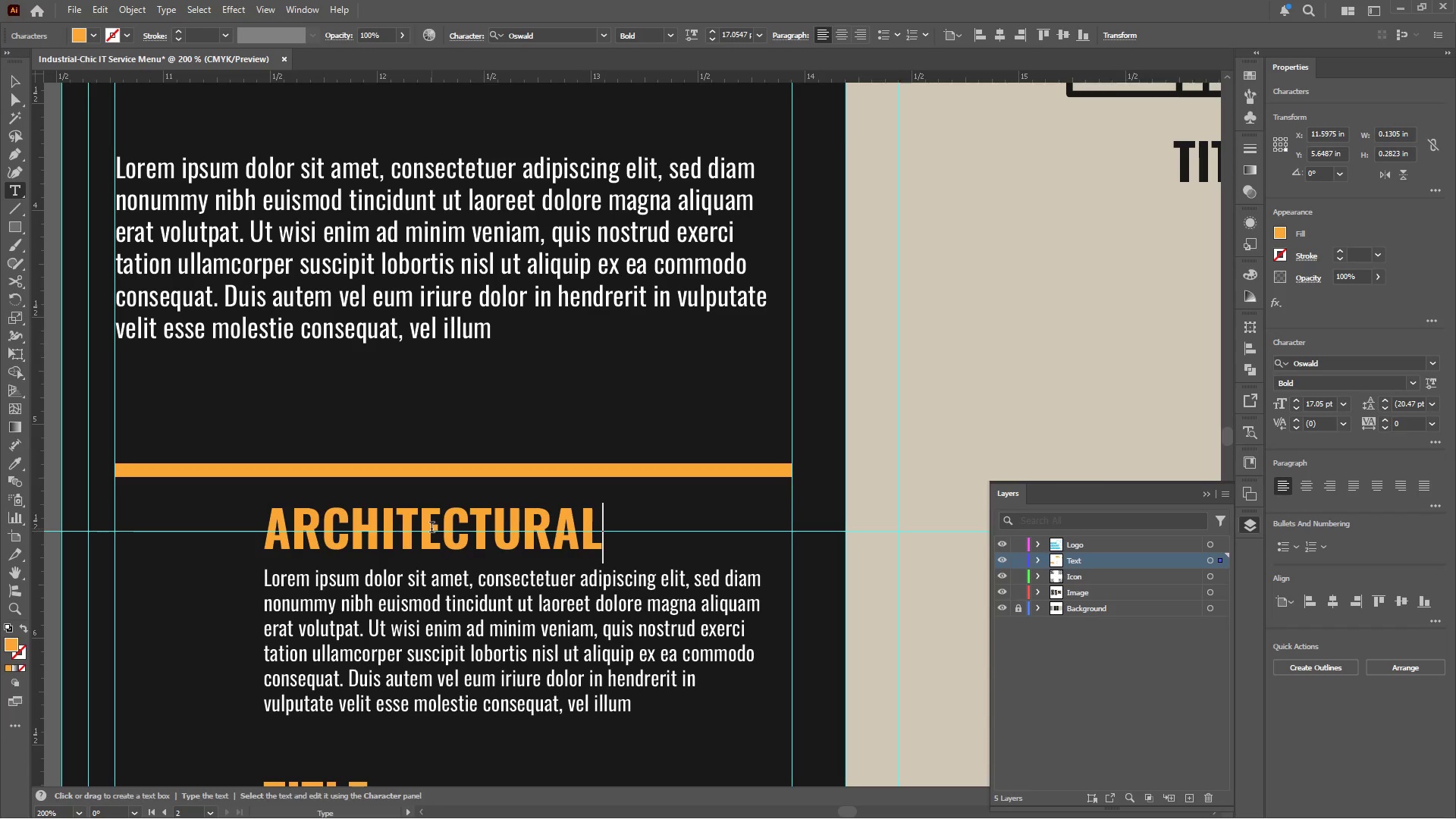 
wait(58.75)
 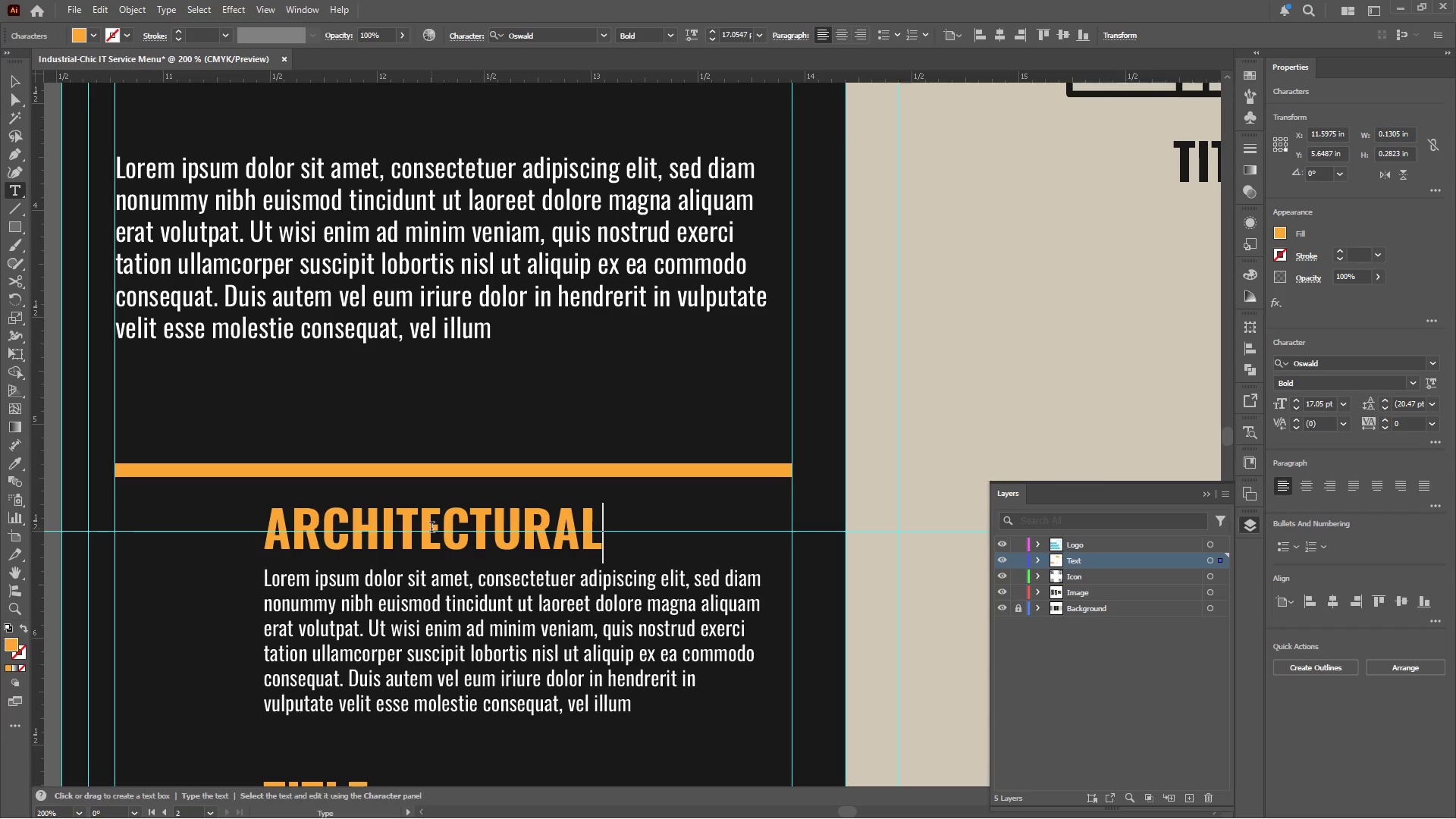 
left_click_drag(start_coordinate=[265, 535], to_coordinate=[701, 546])
 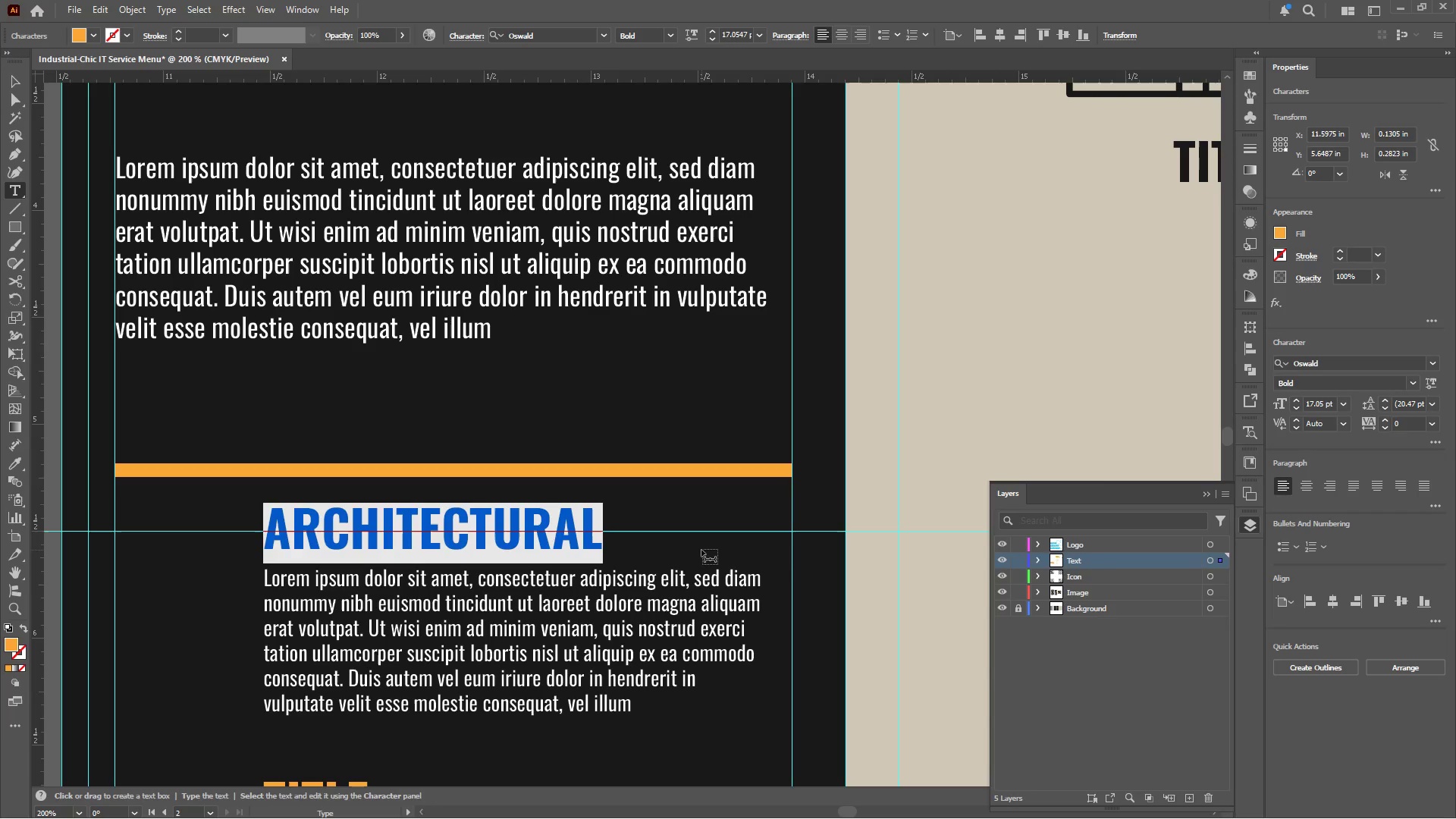 
type(NETWOT)
key(Backspace)
type(RKING)
 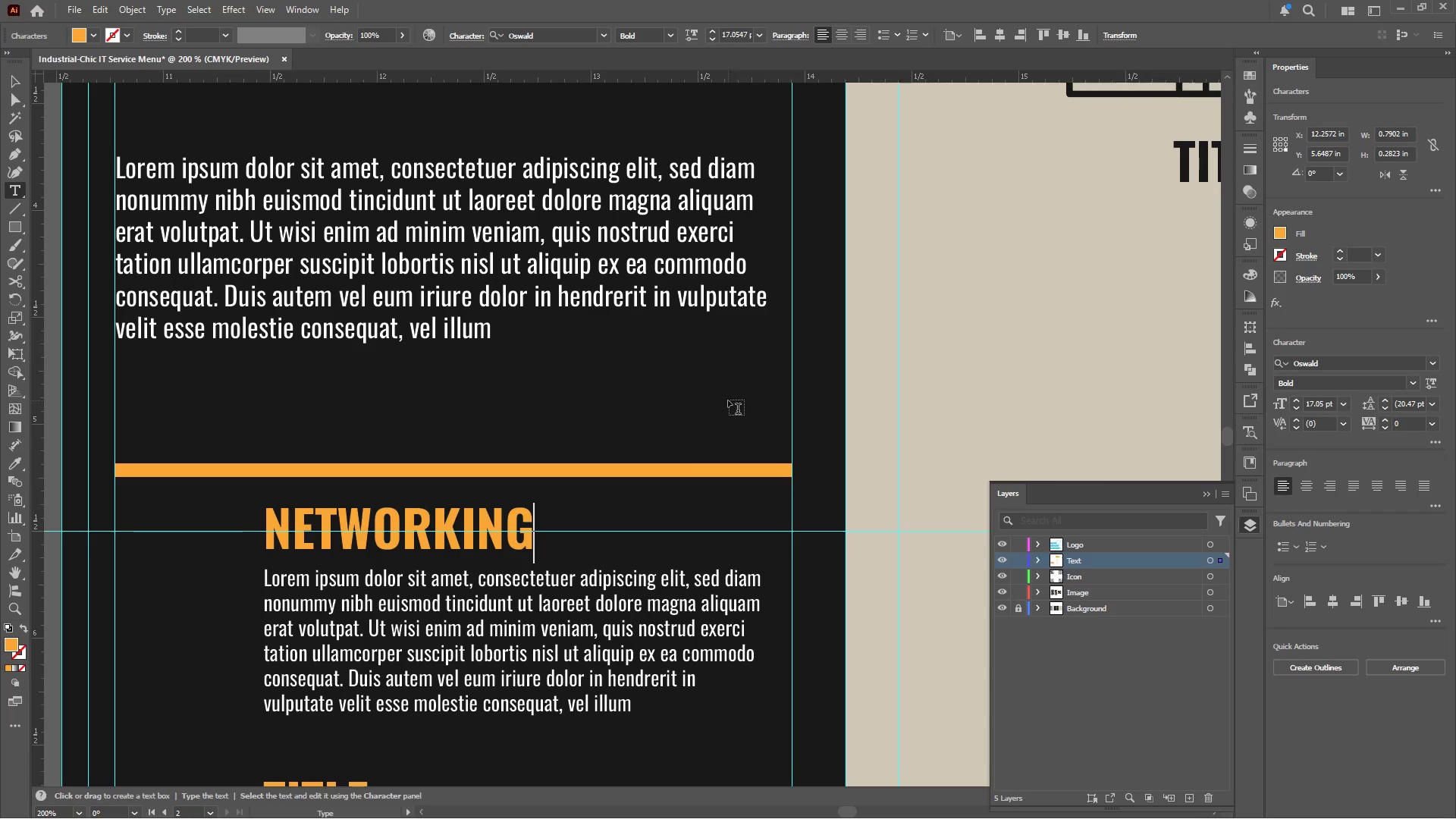 
scroll: coordinate [400, 619], scroll_direction: down, amount: 15.0
 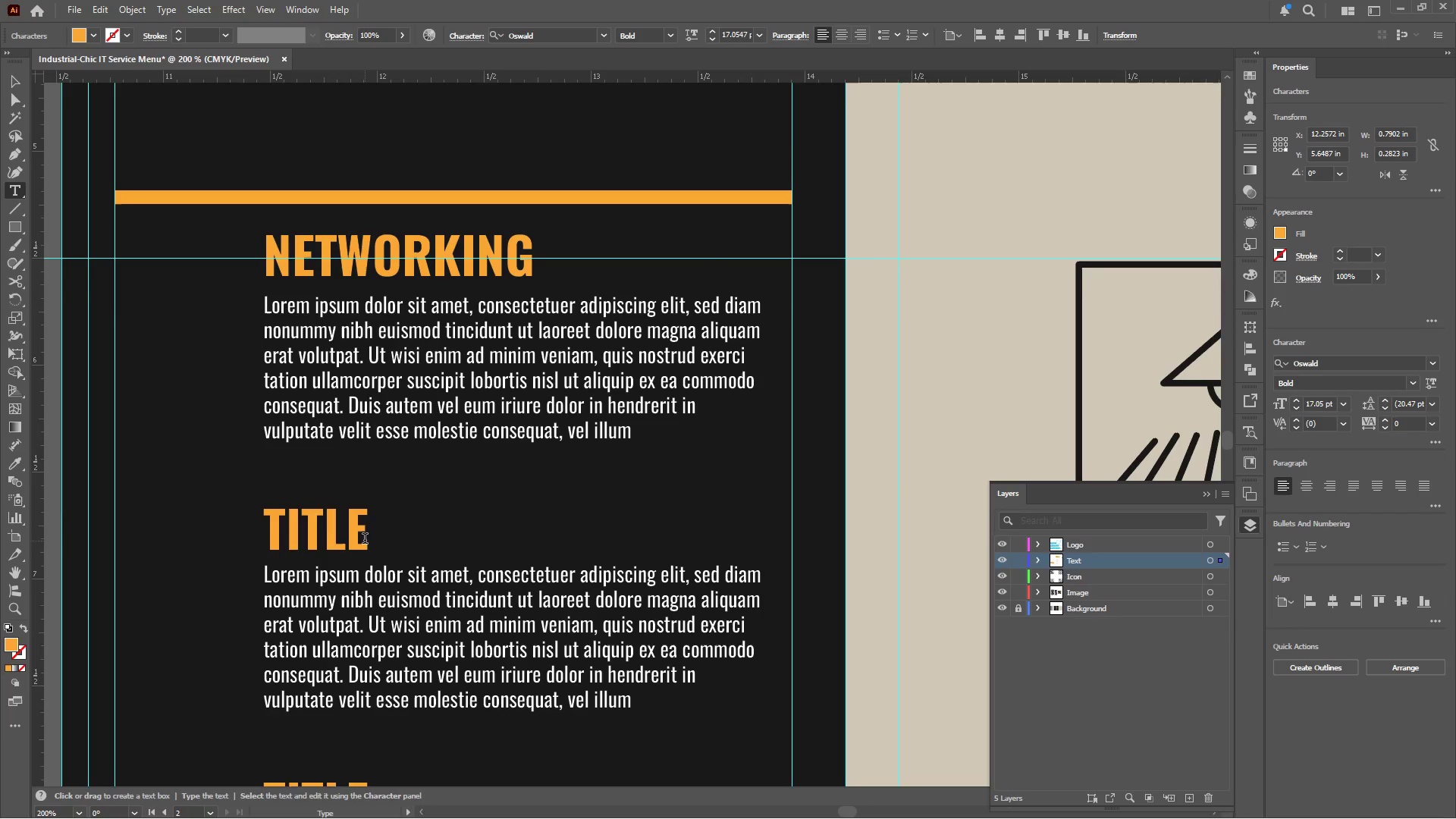 
left_click_drag(start_coordinate=[366, 538], to_coordinate=[254, 527])
 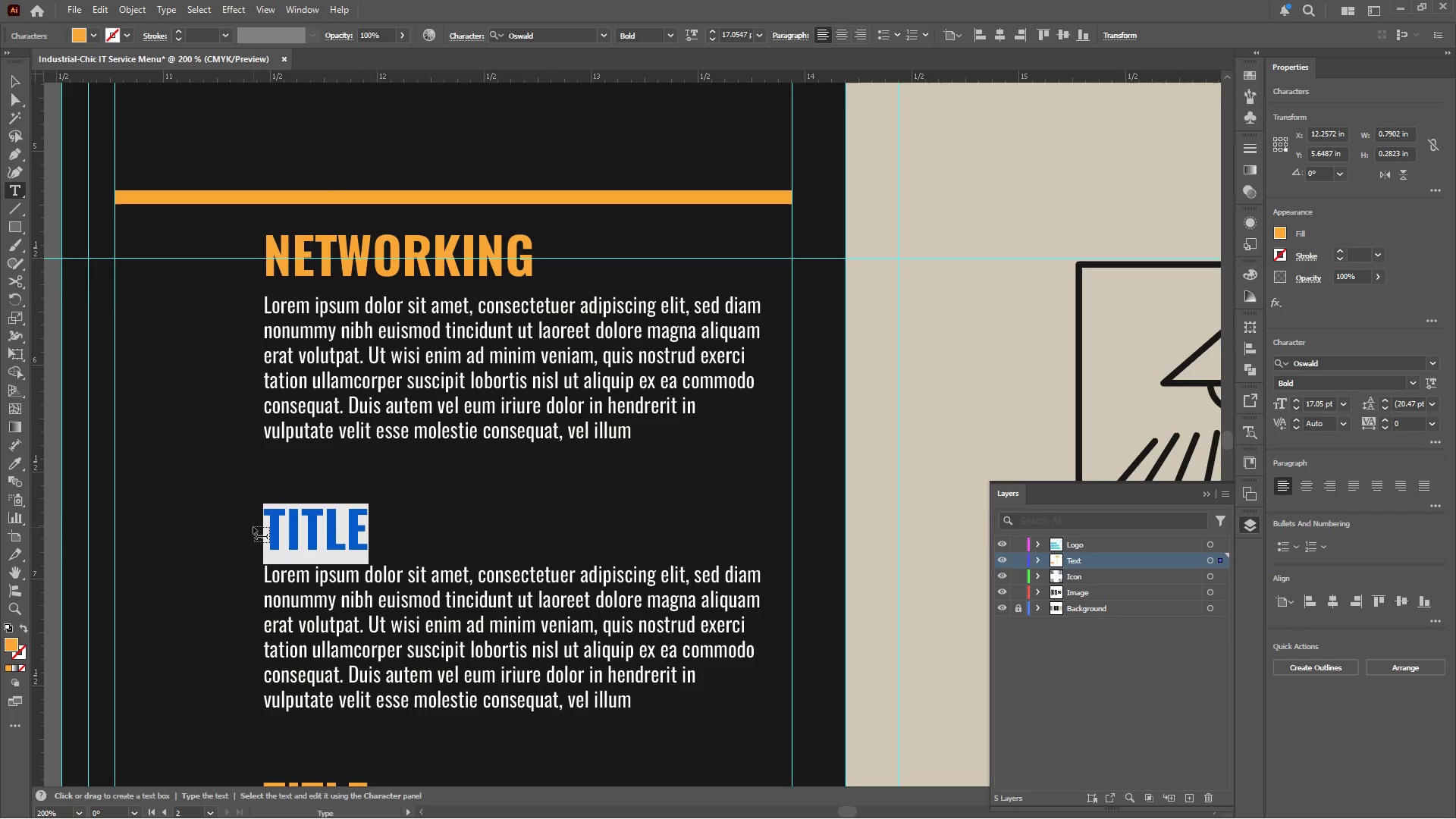 
type(CONTROL)
 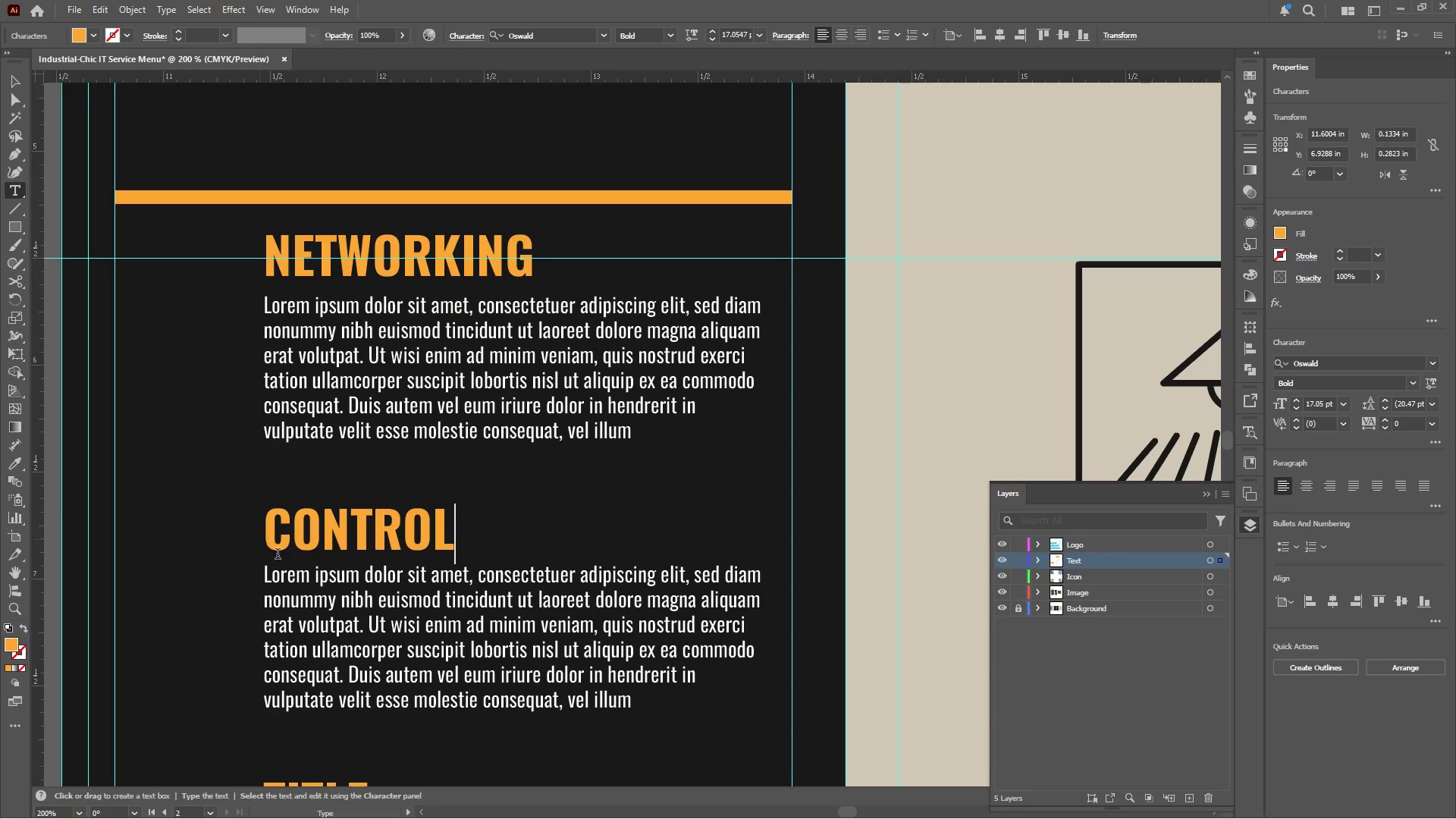 
scroll: coordinate [296, 575], scroll_direction: down, amount: 11.0
 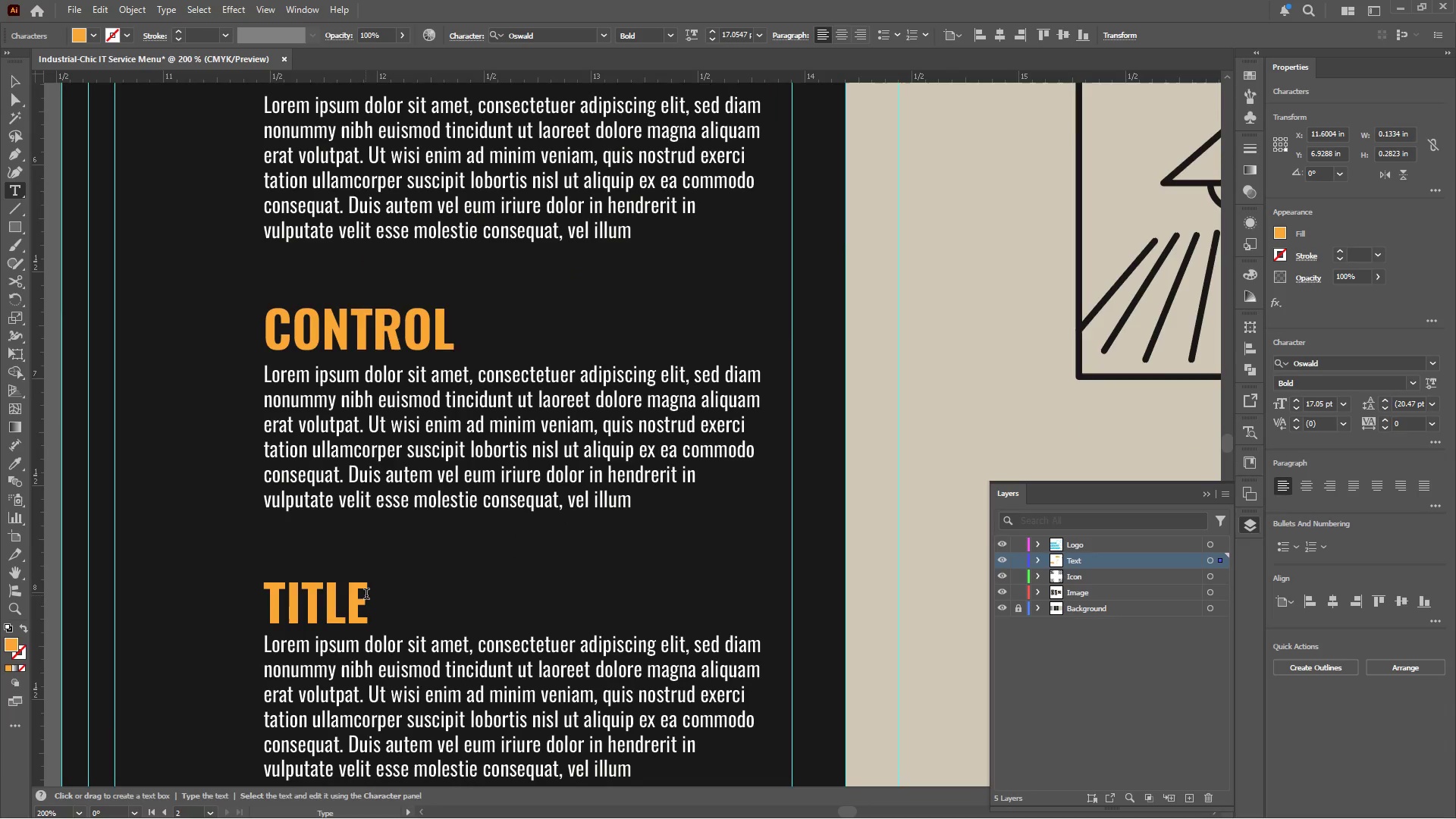 
left_click_drag(start_coordinate=[366, 595], to_coordinate=[240, 589])
 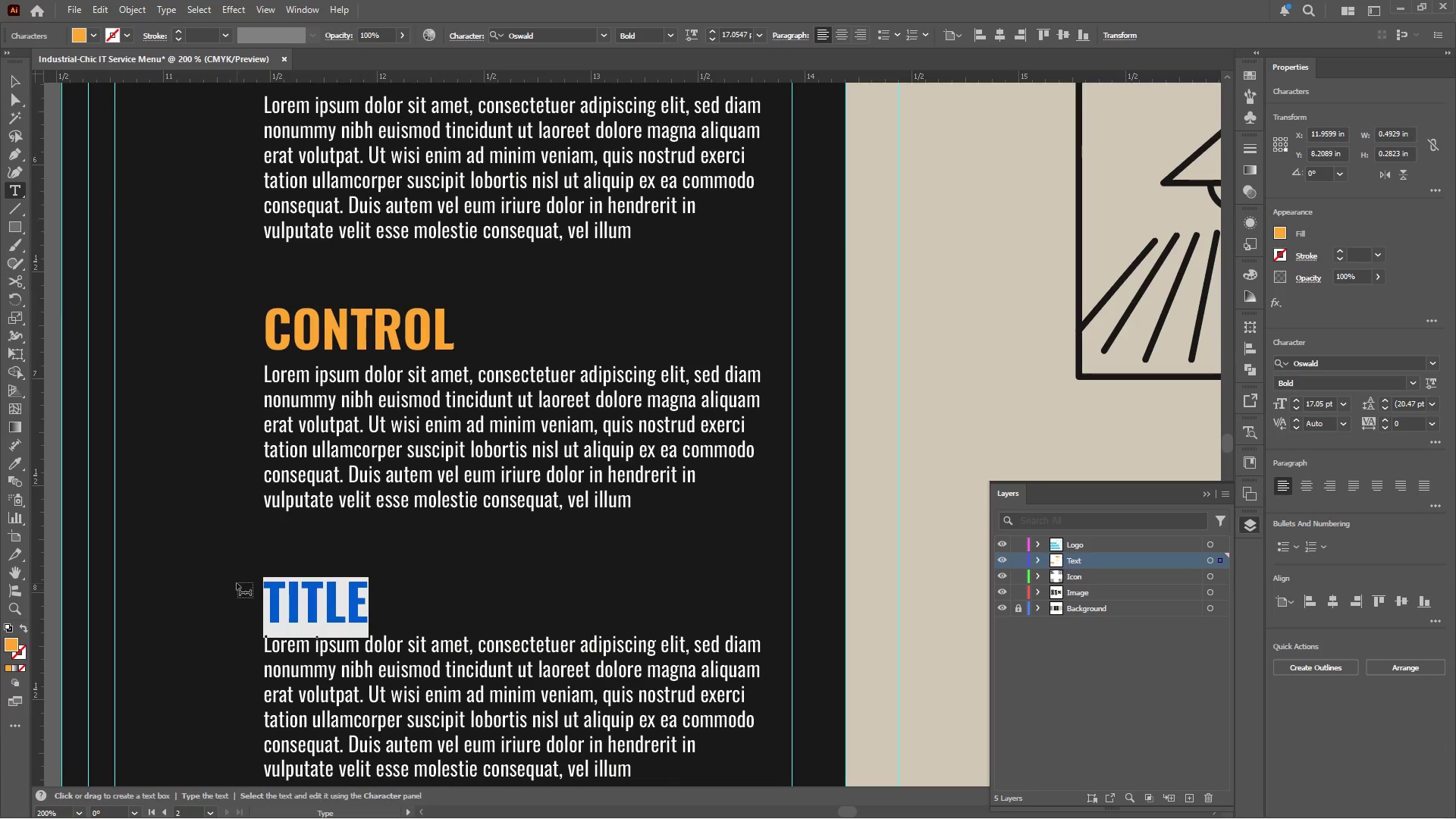 
type(SECURITY)
 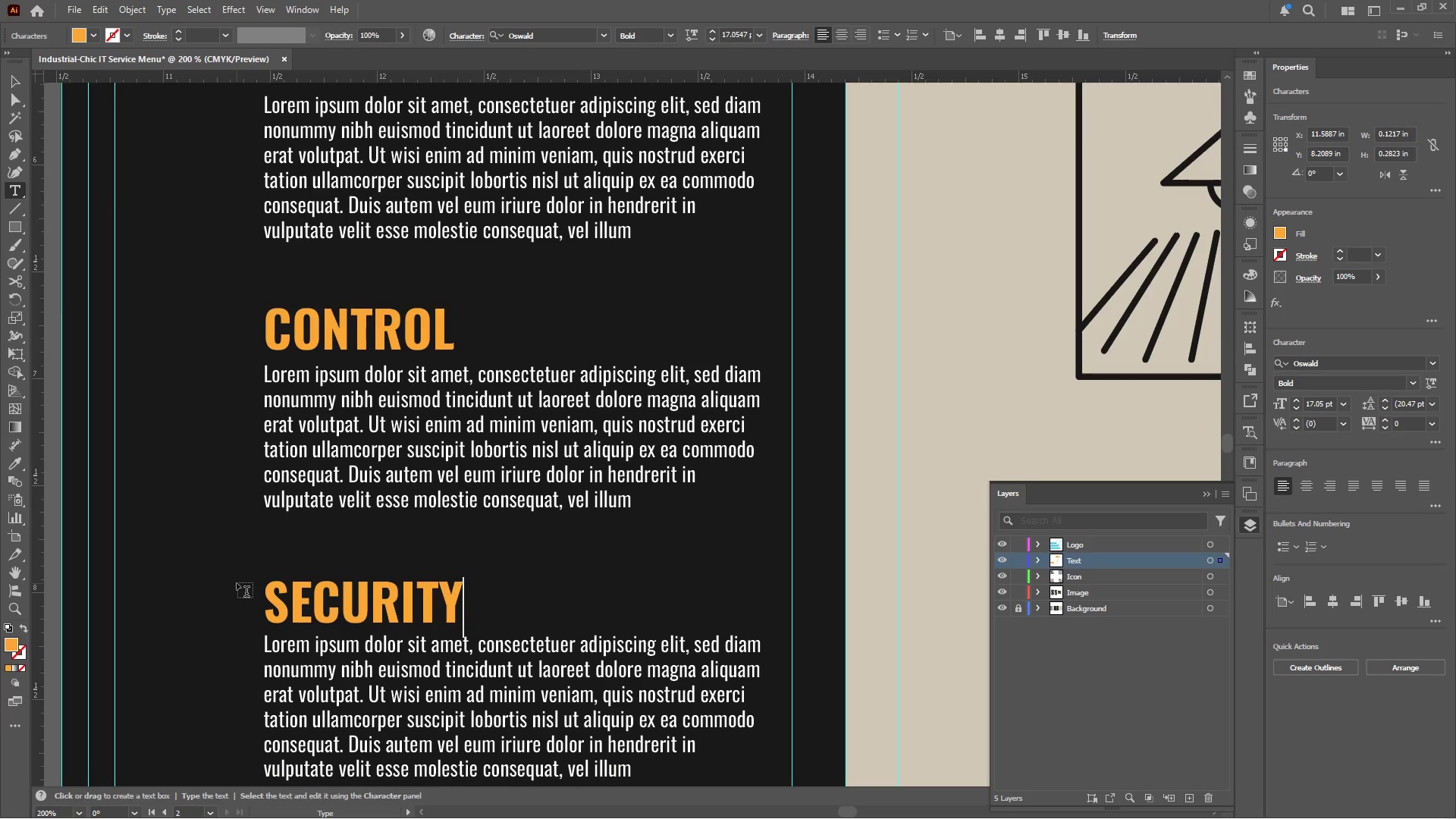 
hold_key(key=AltLeft, duration=0.41)
scroll: coordinate [479, 429], scroll_direction: down, amount: 3.0
 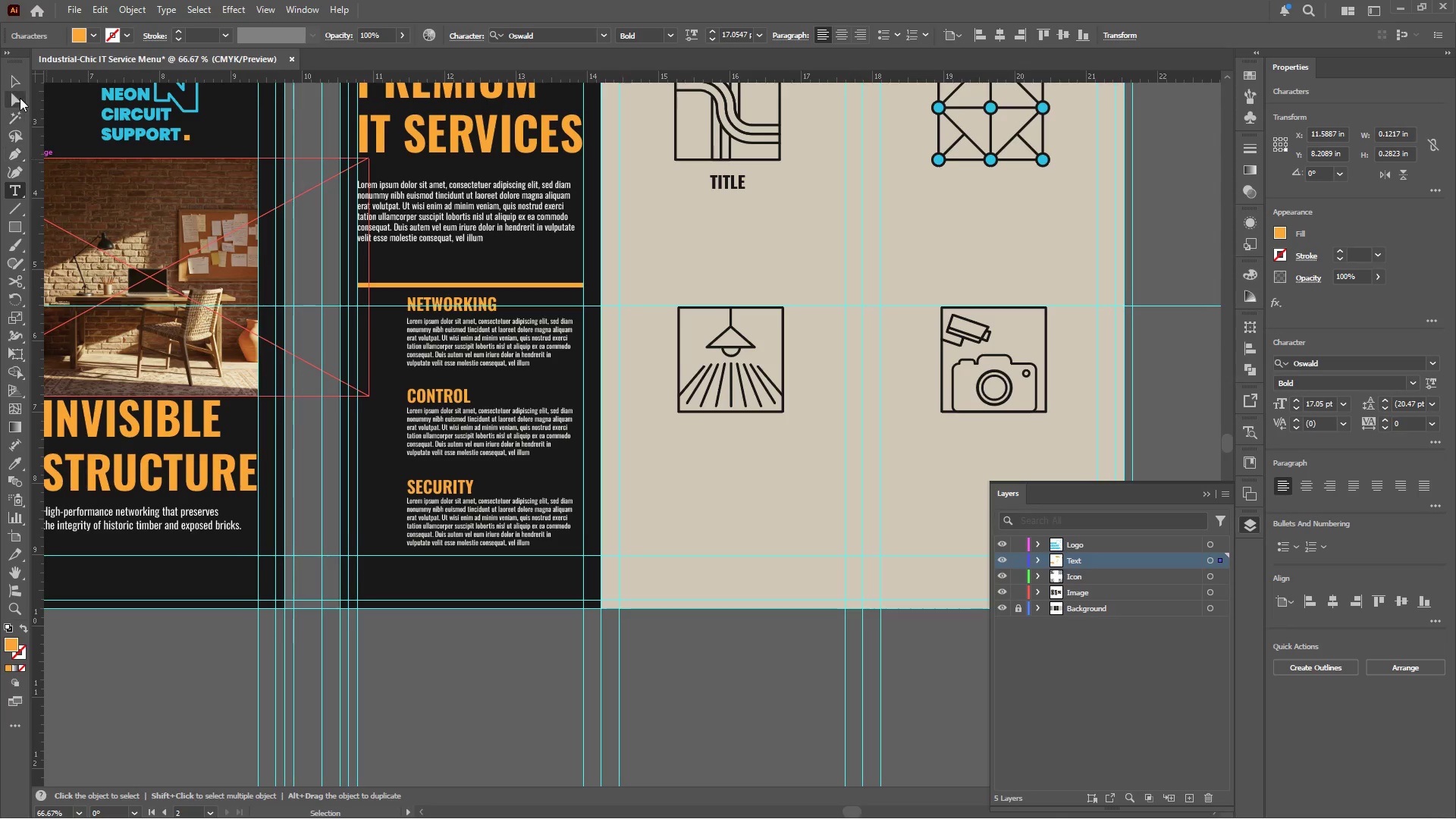 
left_click([17, 84])
 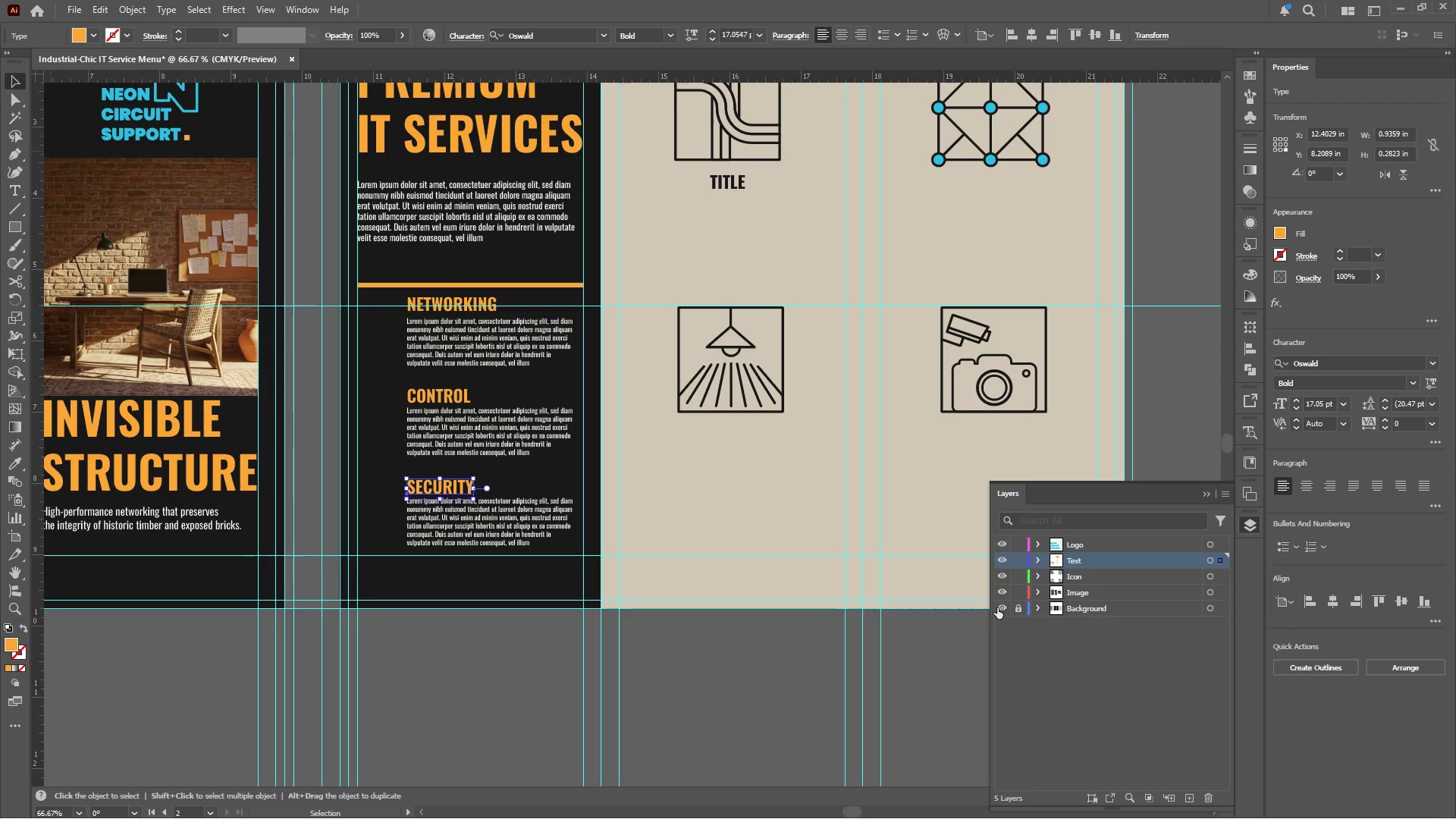 
hold_key(key=AltLeft, duration=0.5)
scroll: coordinate [779, 609], scroll_direction: down, amount: 2.0
 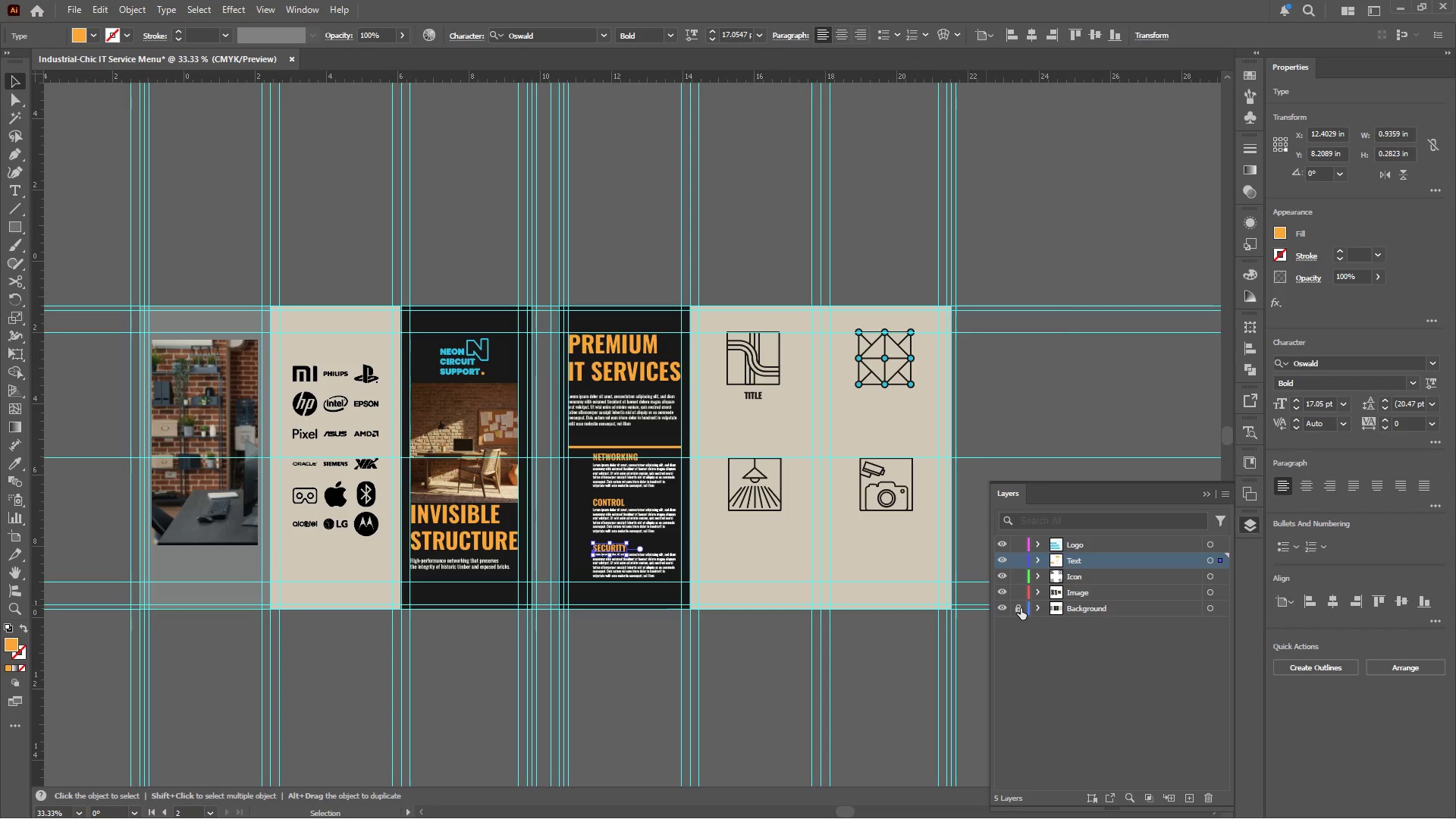 
left_click([1039, 608])
 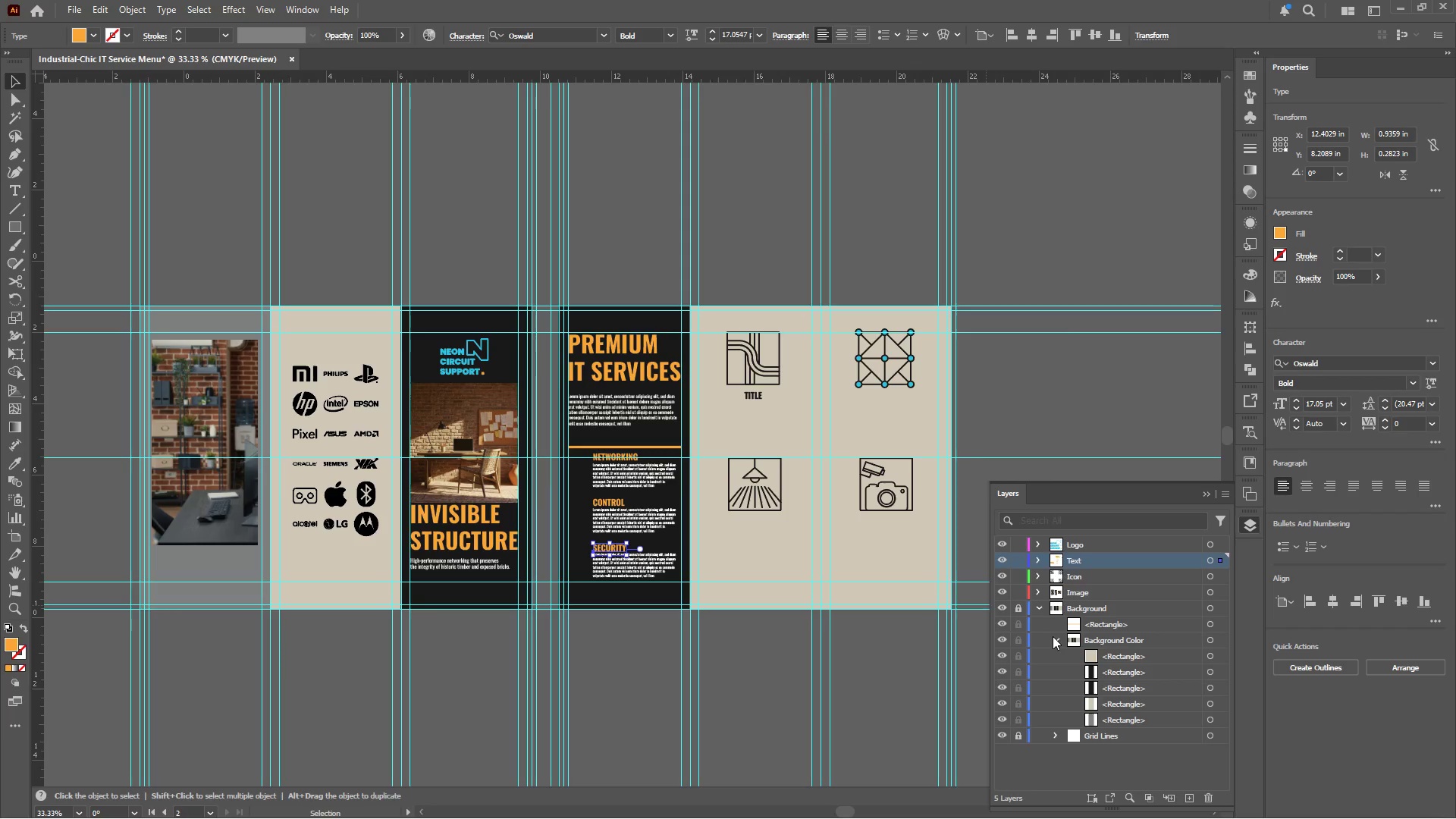 
left_click([1053, 636])
 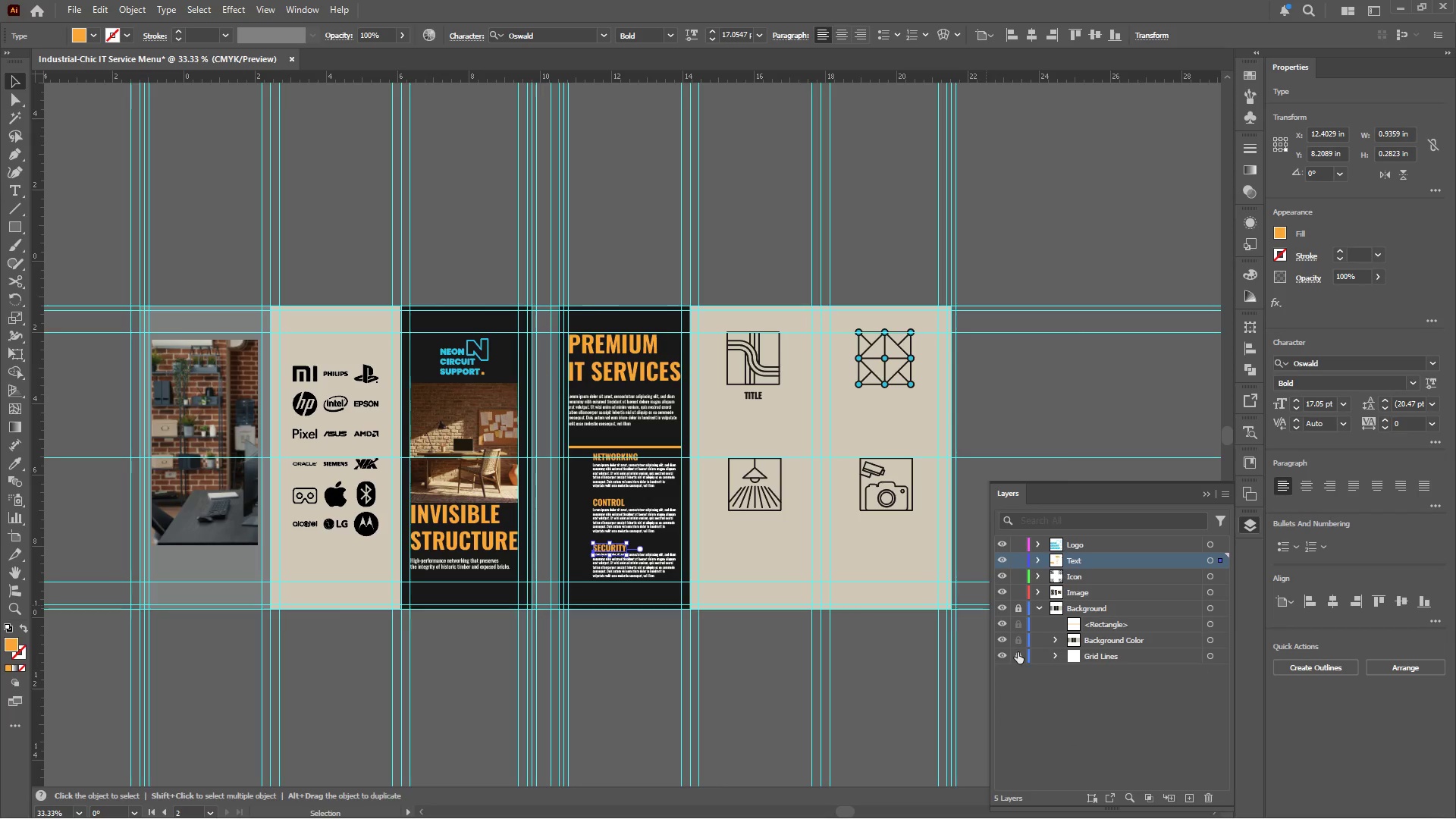 
left_click([1001, 654])
 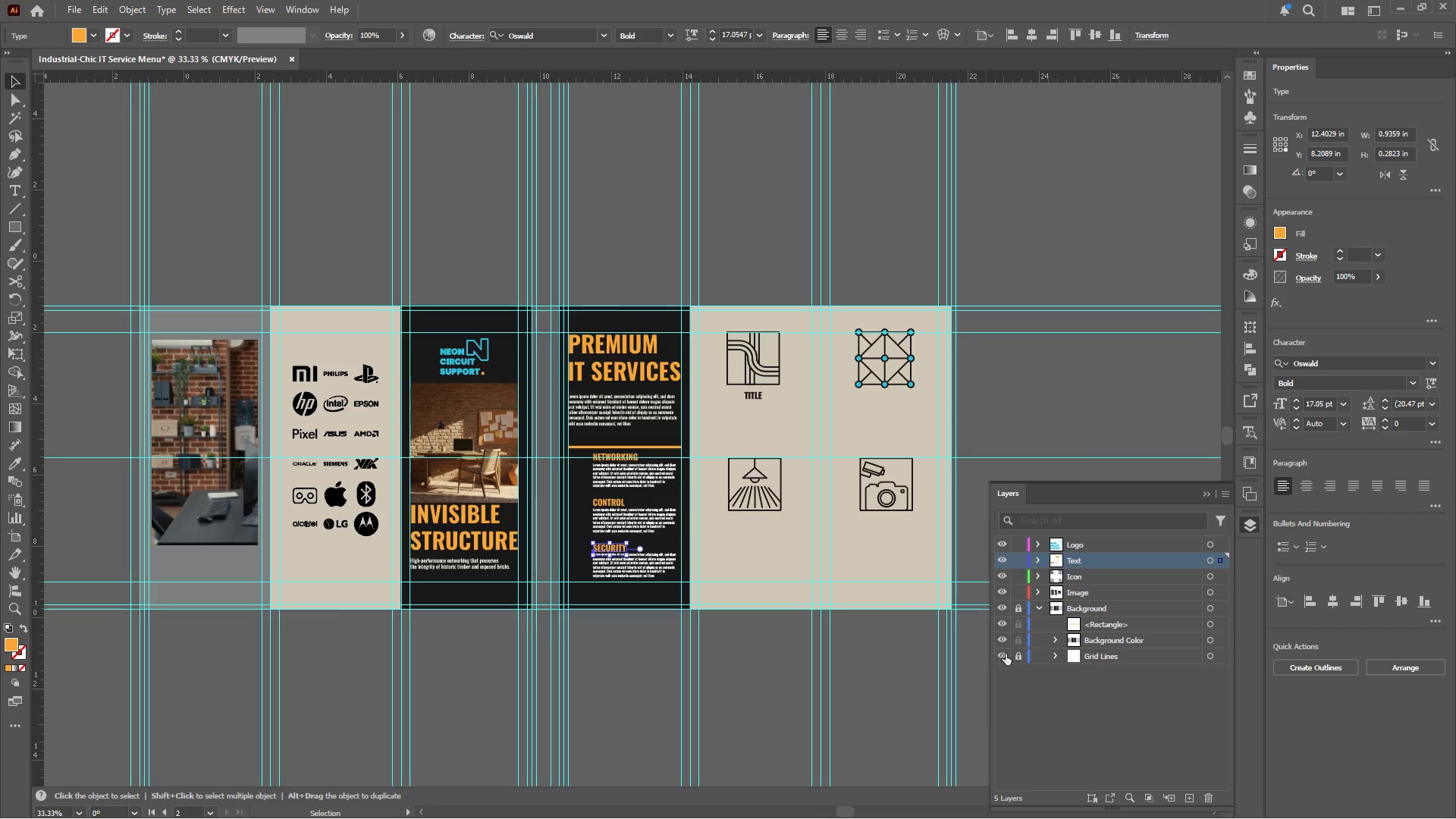 
left_click([1015, 651])
 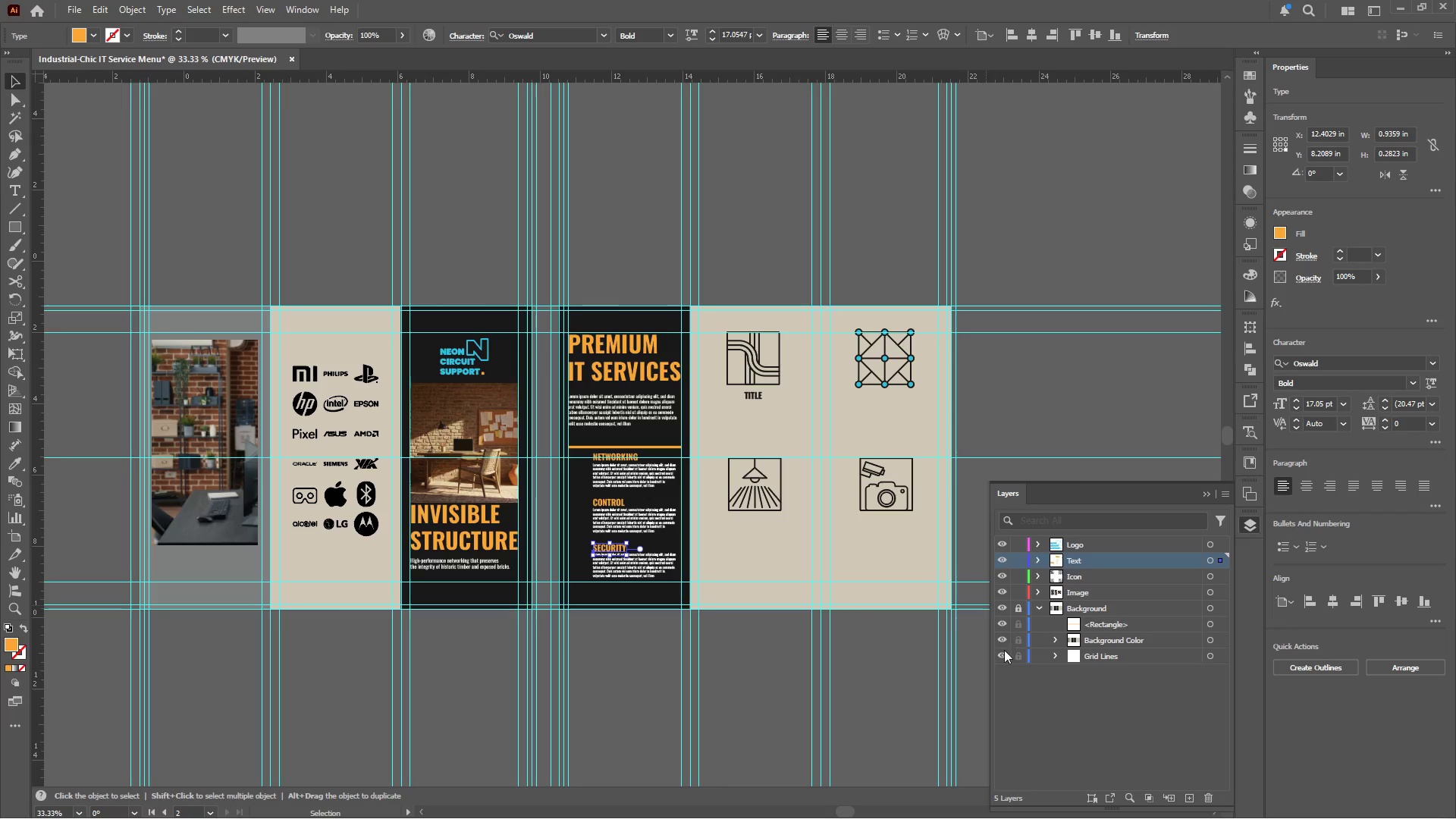 
left_click([1000, 655])
 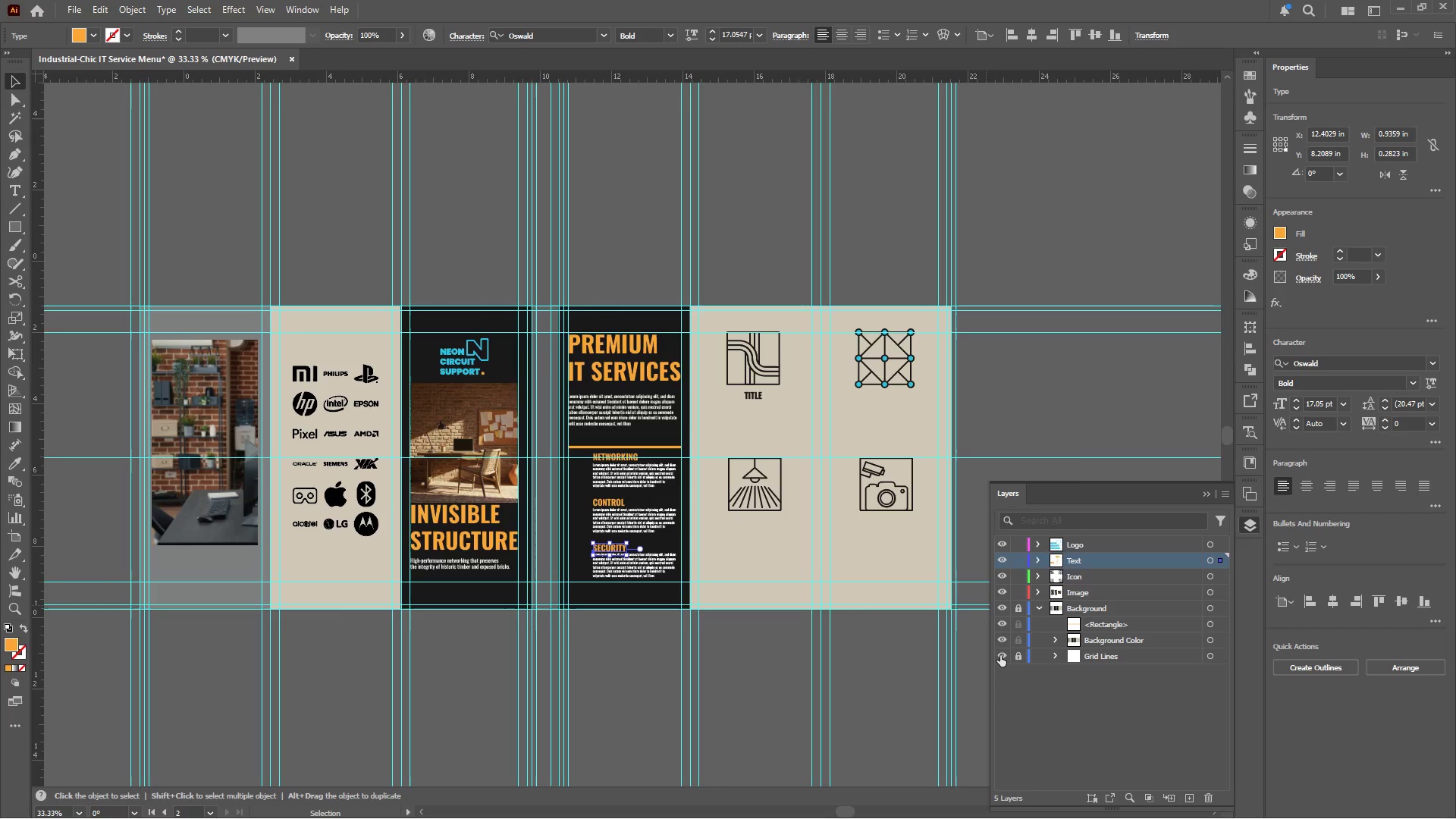 
left_click([1000, 655])
 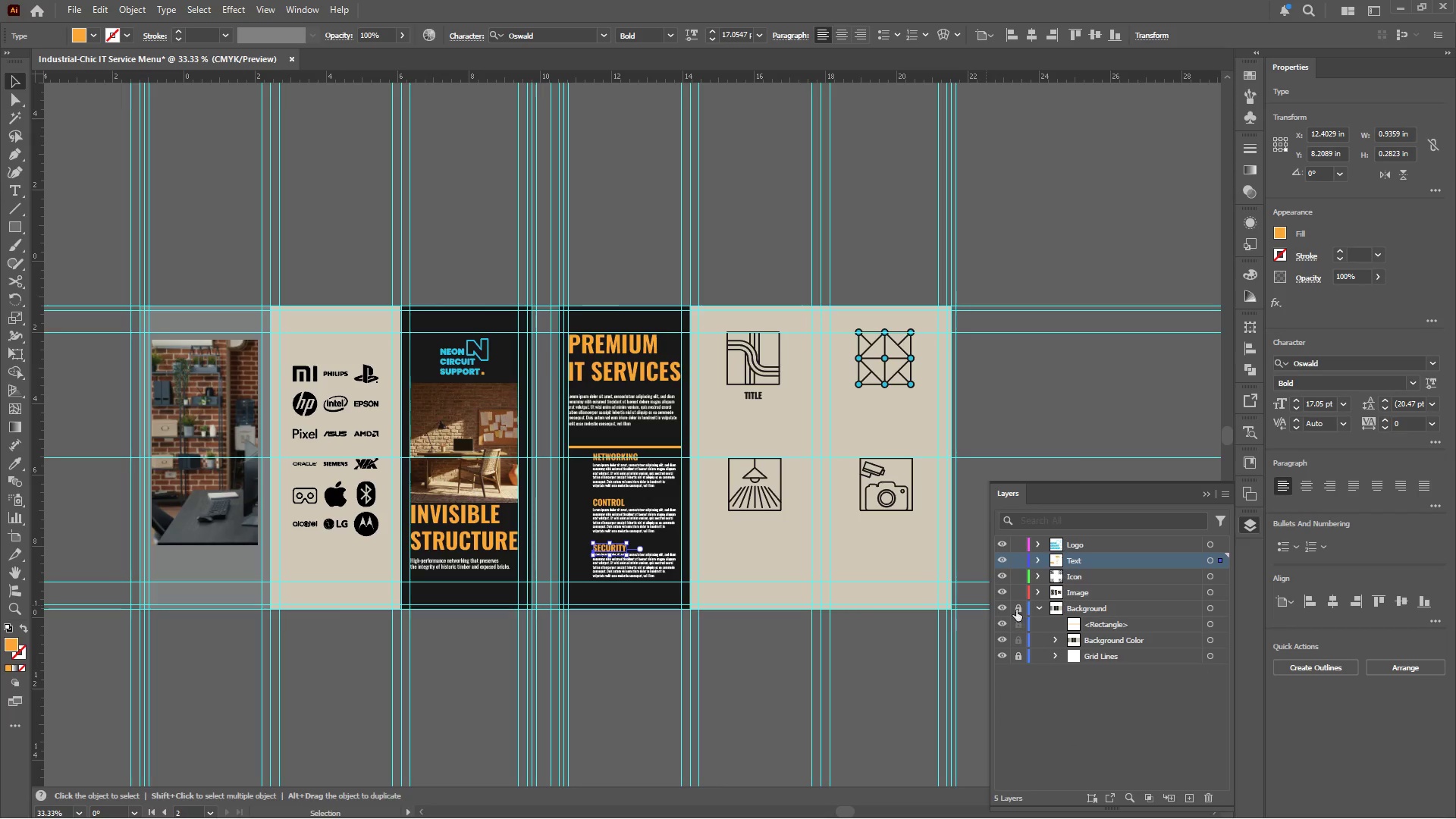 
left_click([1016, 609])
 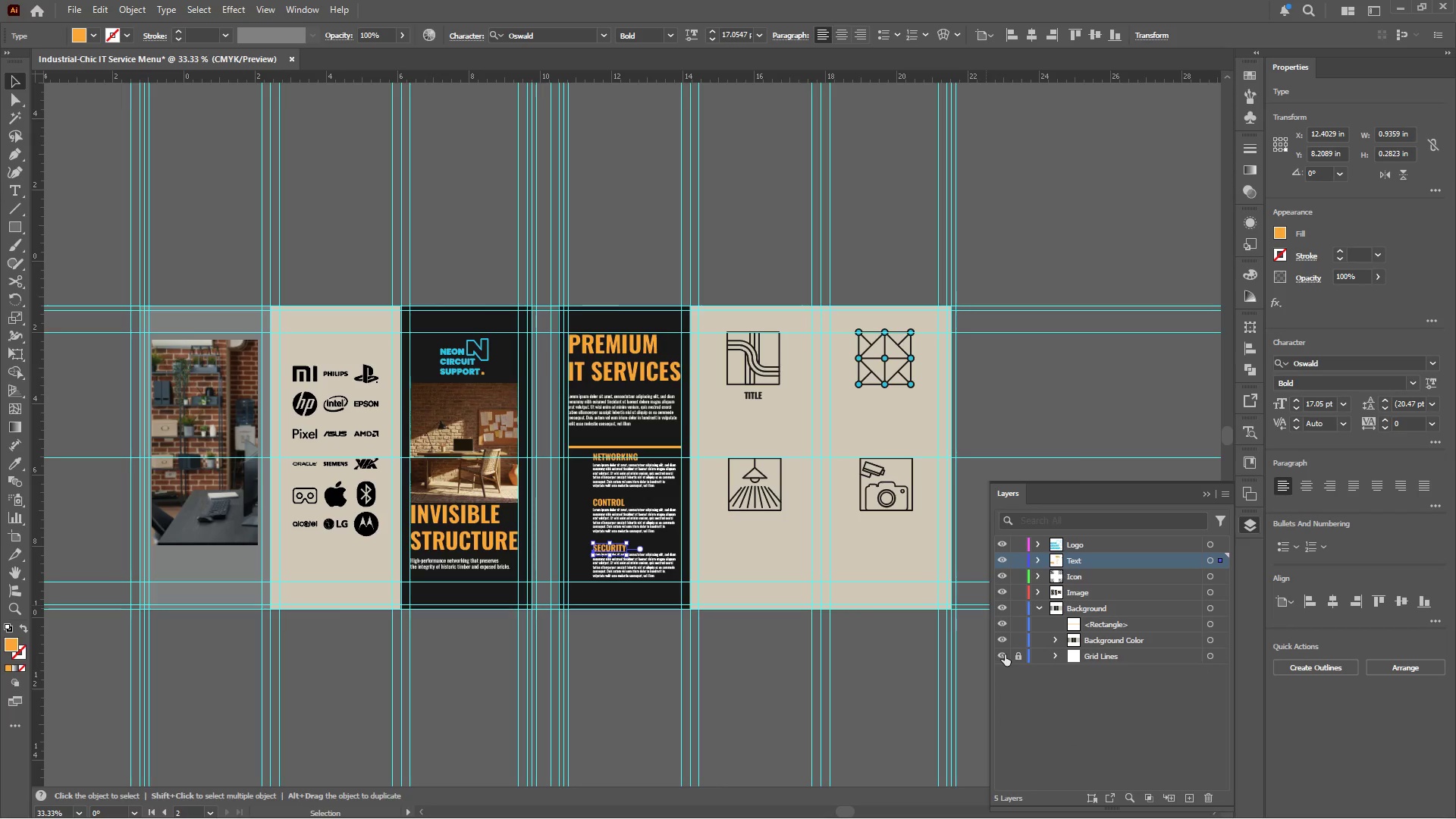 
left_click([1003, 654])
 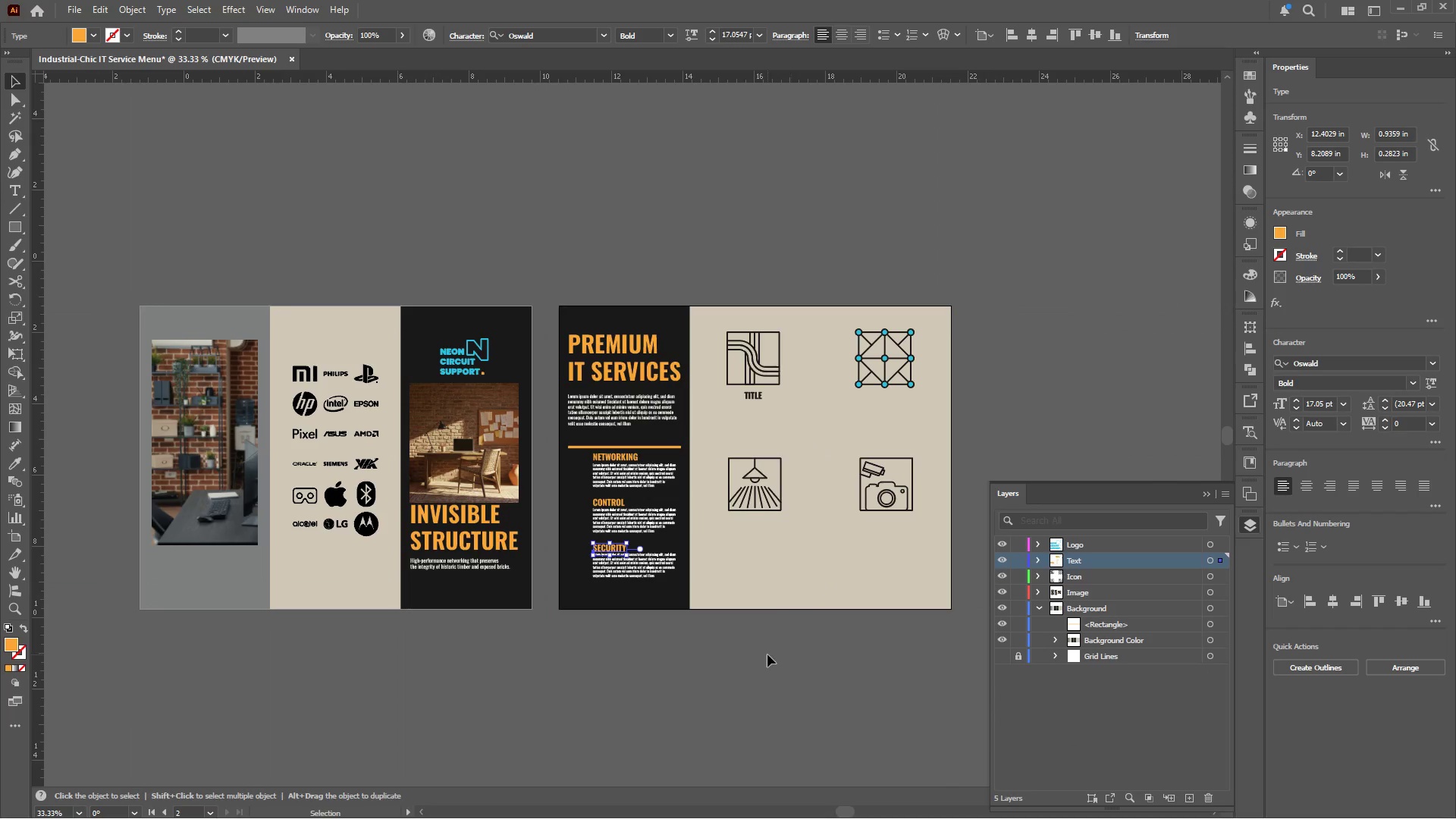 
left_click([767, 654])
 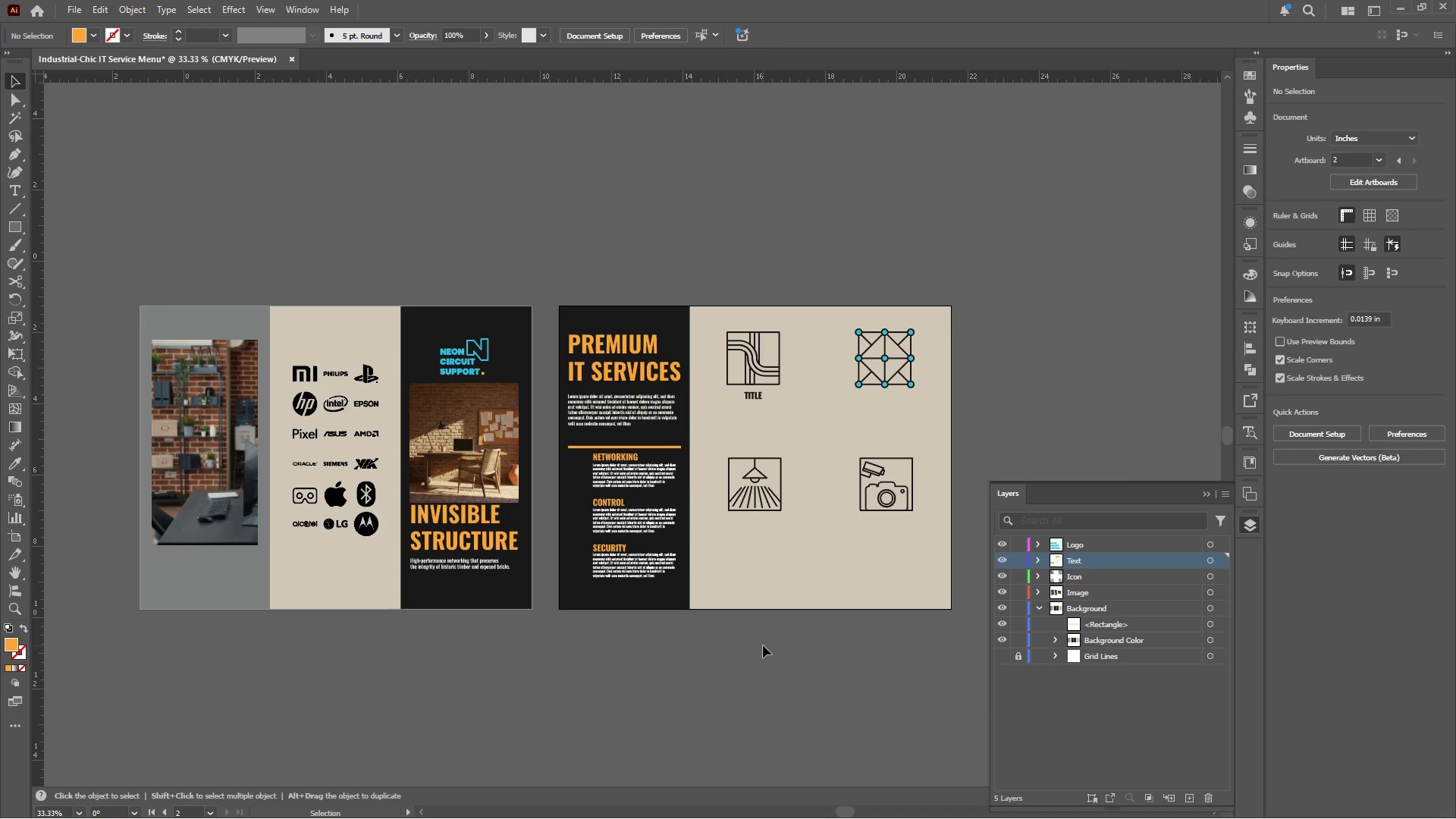 
wait(17.56)
 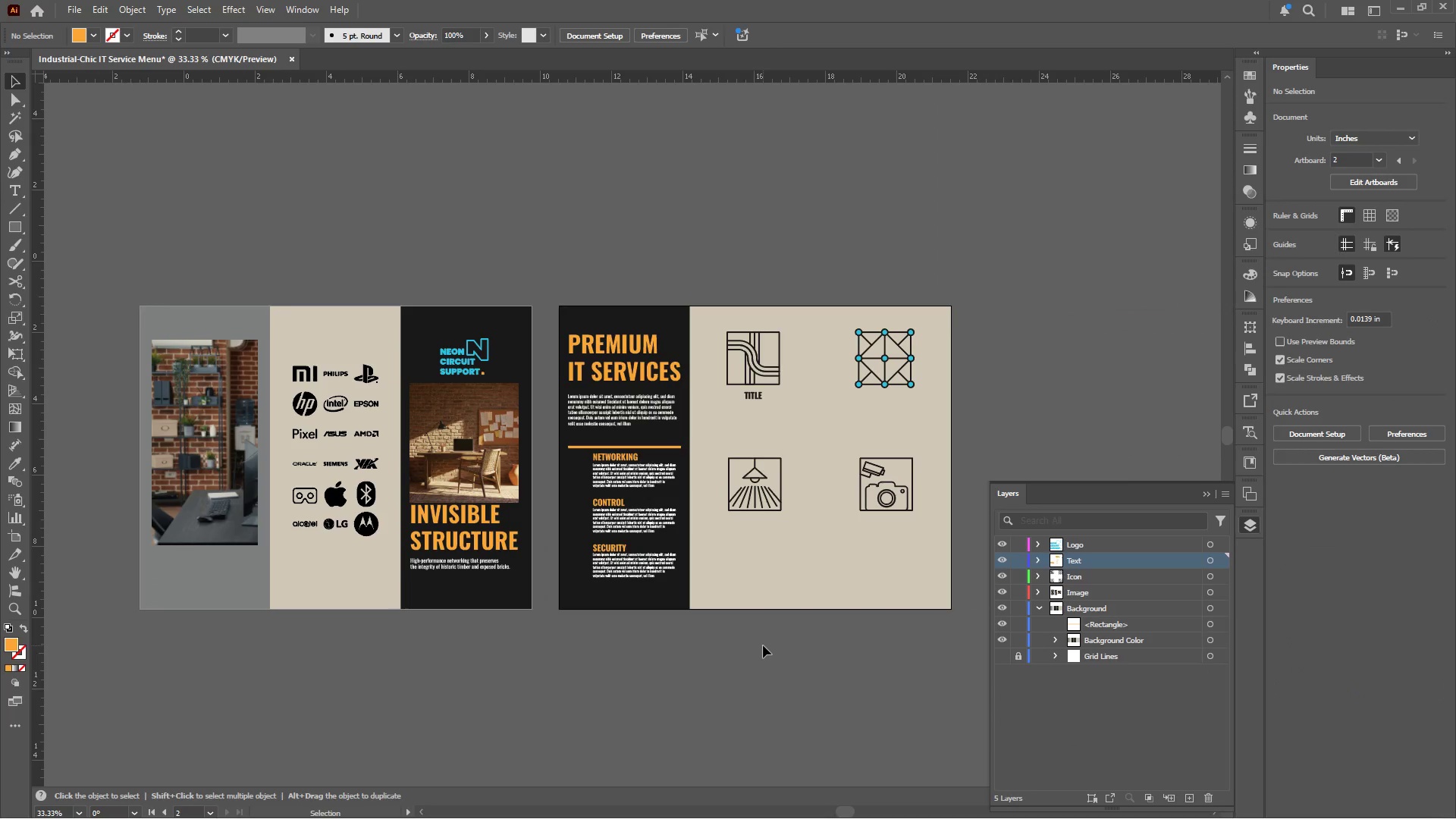 
hold_key(key=AltLeft, duration=0.38)
scroll: coordinate [552, 514], scroll_direction: up, amount: 2.0
 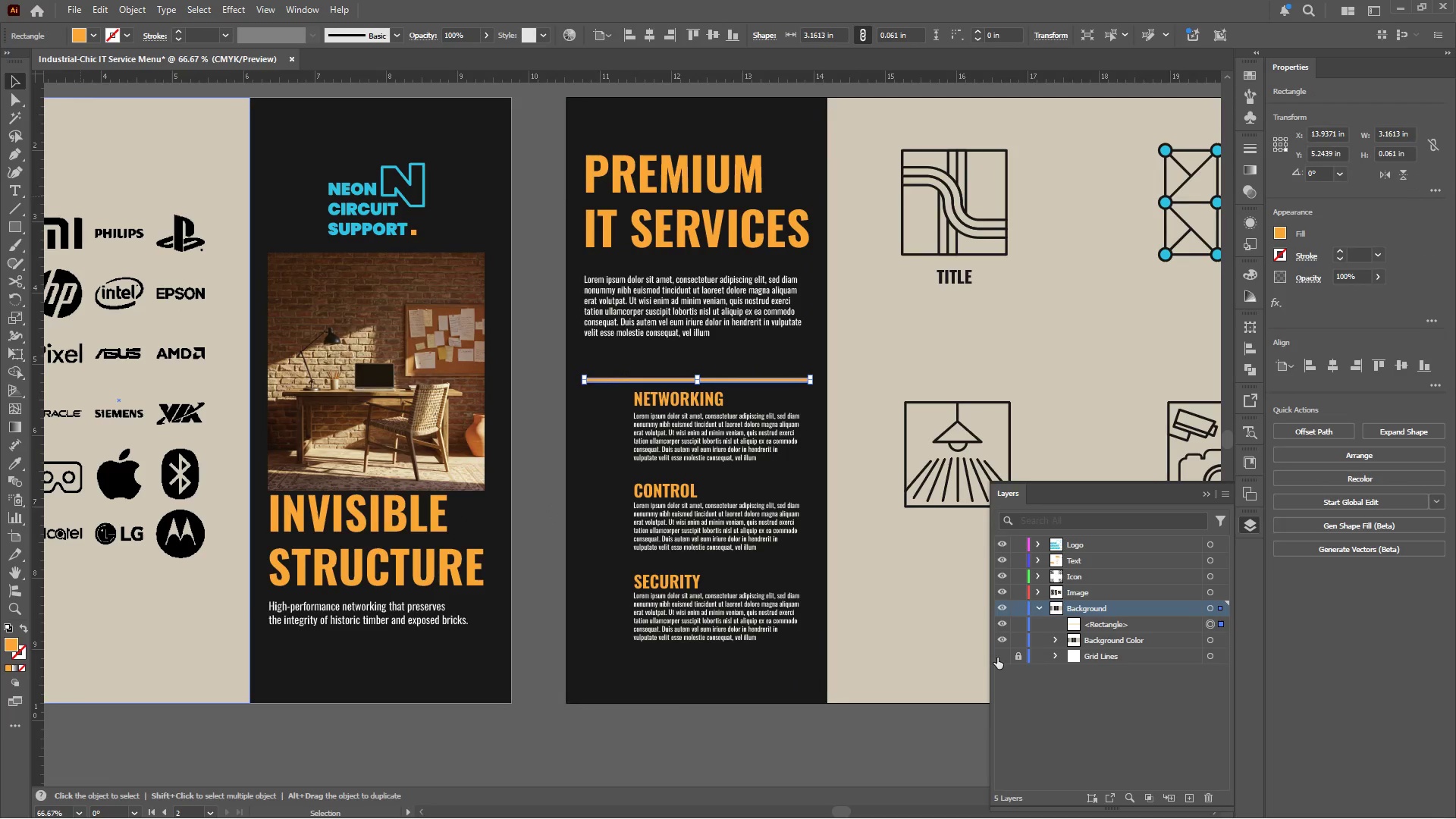 
left_click([1002, 657])
 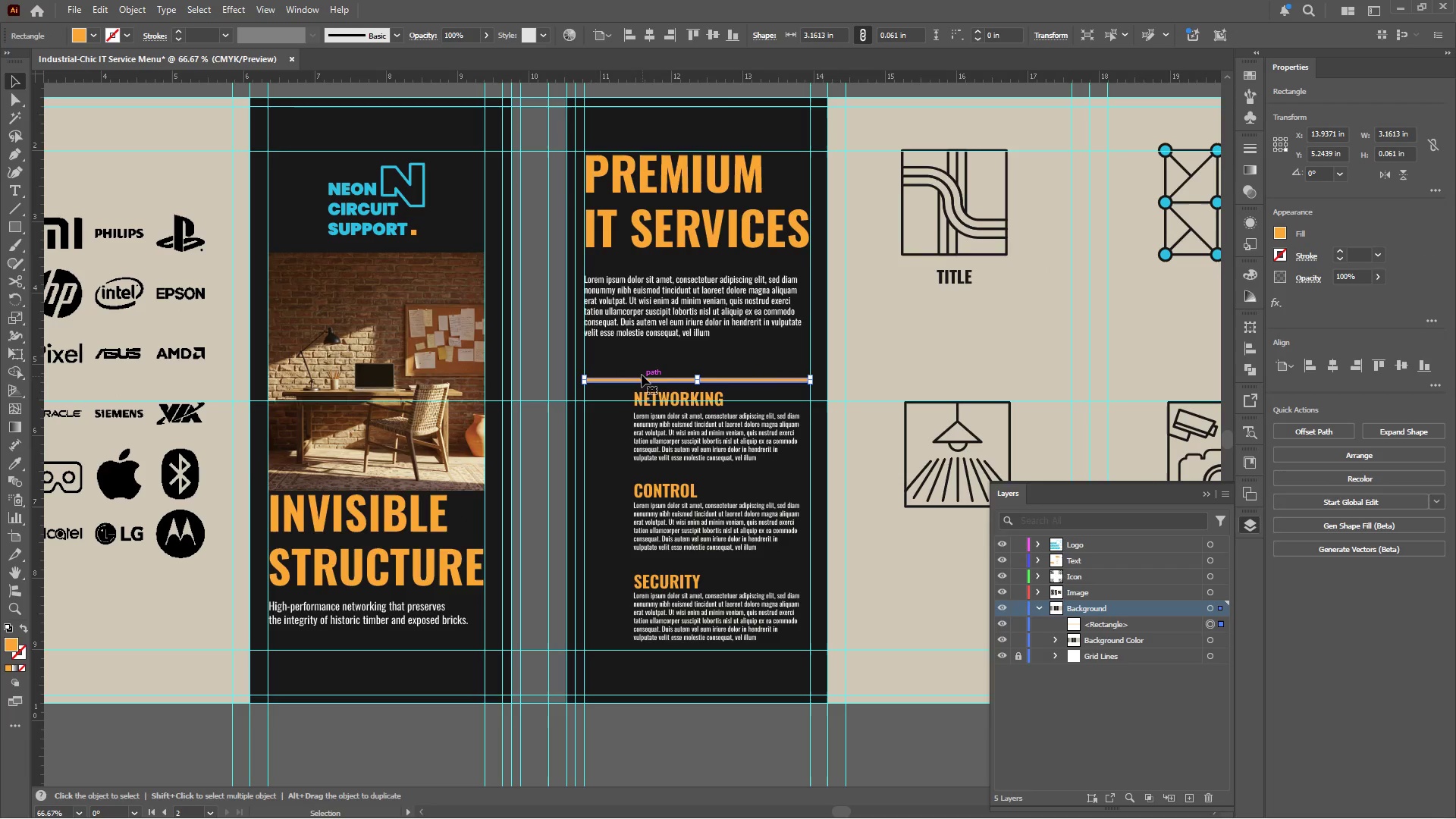 
hold_key(key=AltLeft, duration=4.5)
left_click_drag(start_coordinate=[623, 379], to_coordinate=[303, 648])
 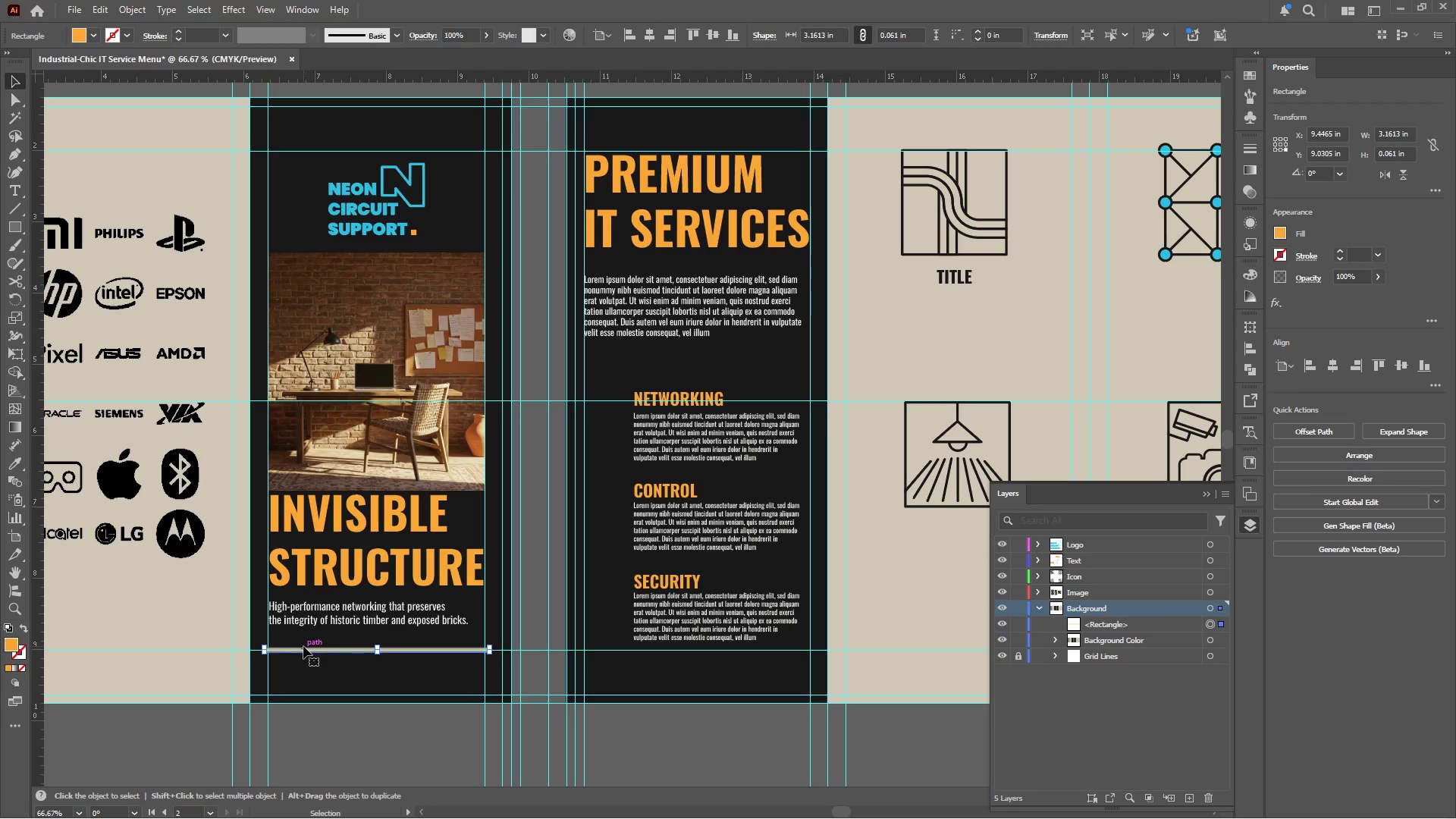 
hold_key(key=AltLeft, duration=0.64)
scroll: coordinate [321, 645], scroll_direction: up, amount: 2.0
 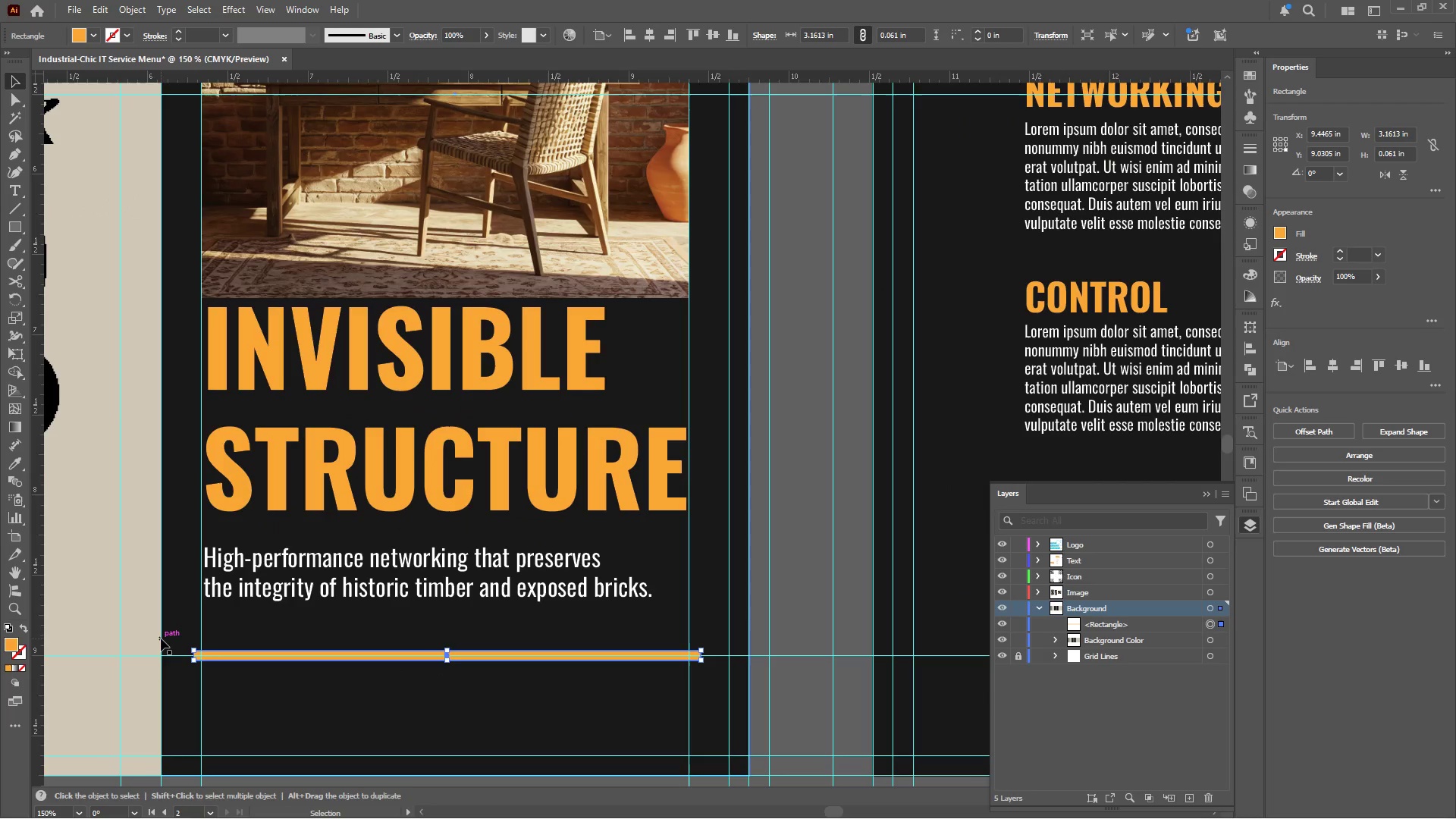 
hold_key(key=AltLeft, duration=0.44)
scroll: coordinate [195, 642], scroll_direction: up, amount: 2.0
 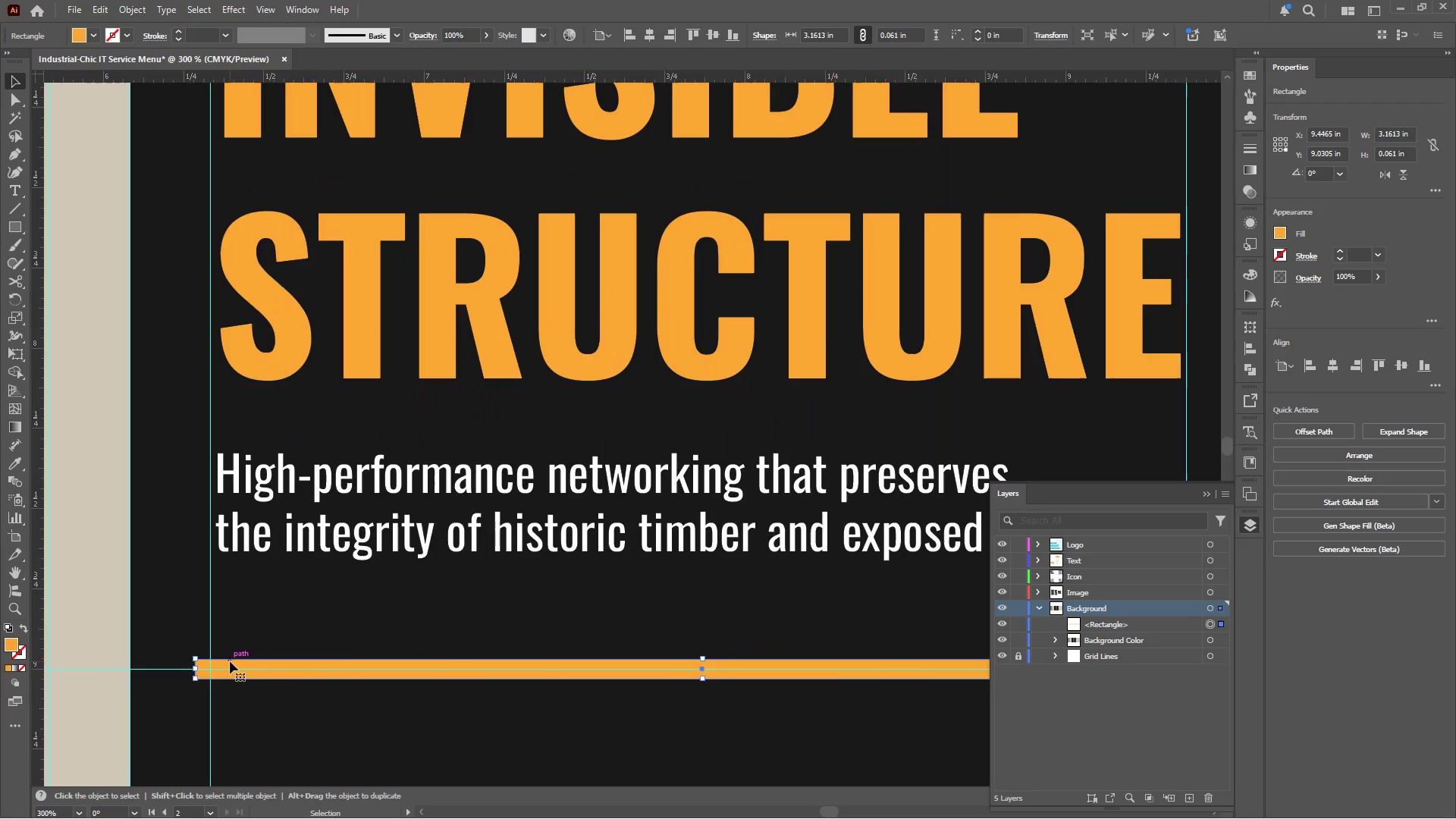 
left_click_drag(start_coordinate=[230, 661], to_coordinate=[246, 661])
 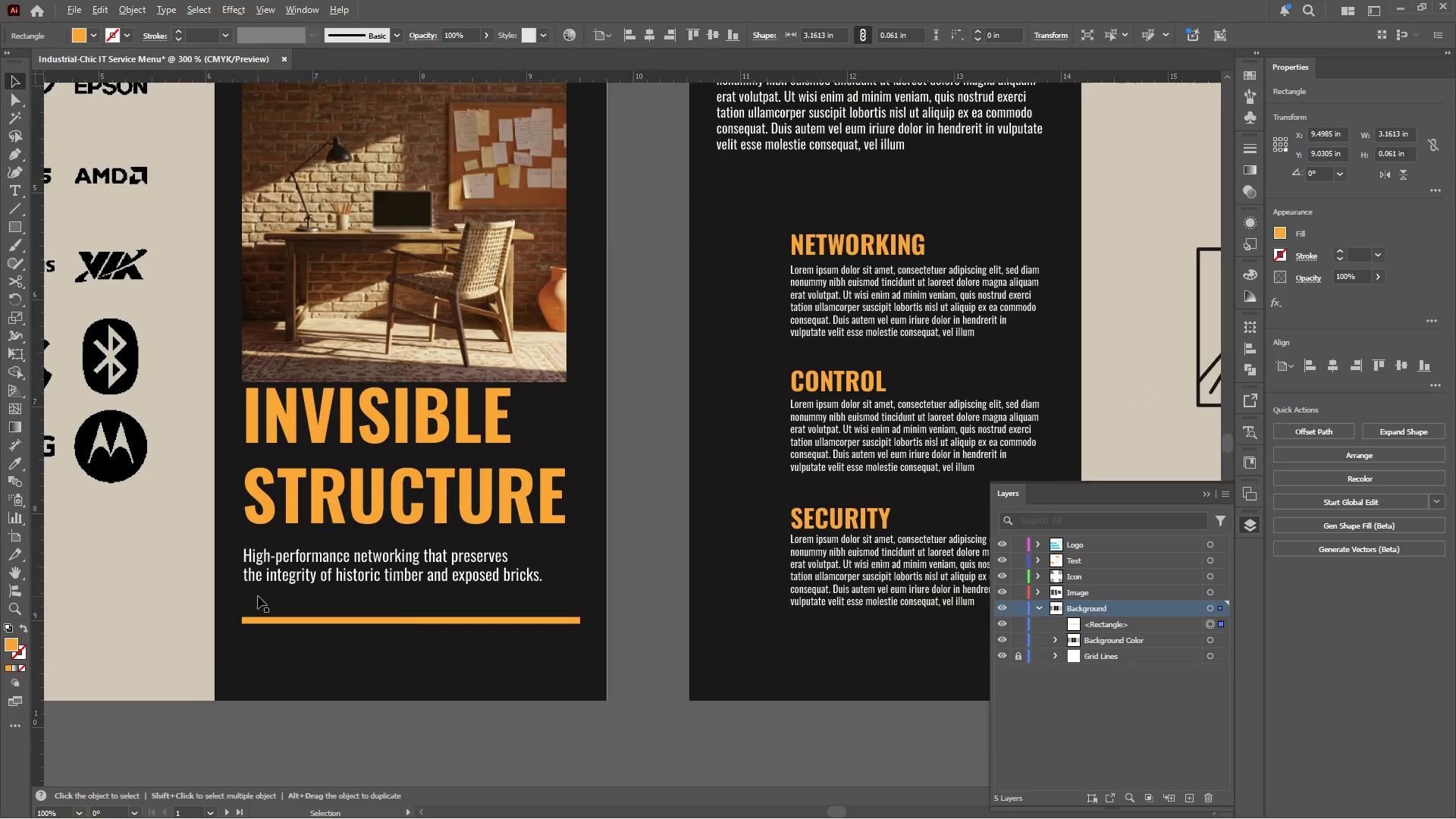 
hold_key(key=ShiftLeft, duration=0.83)
 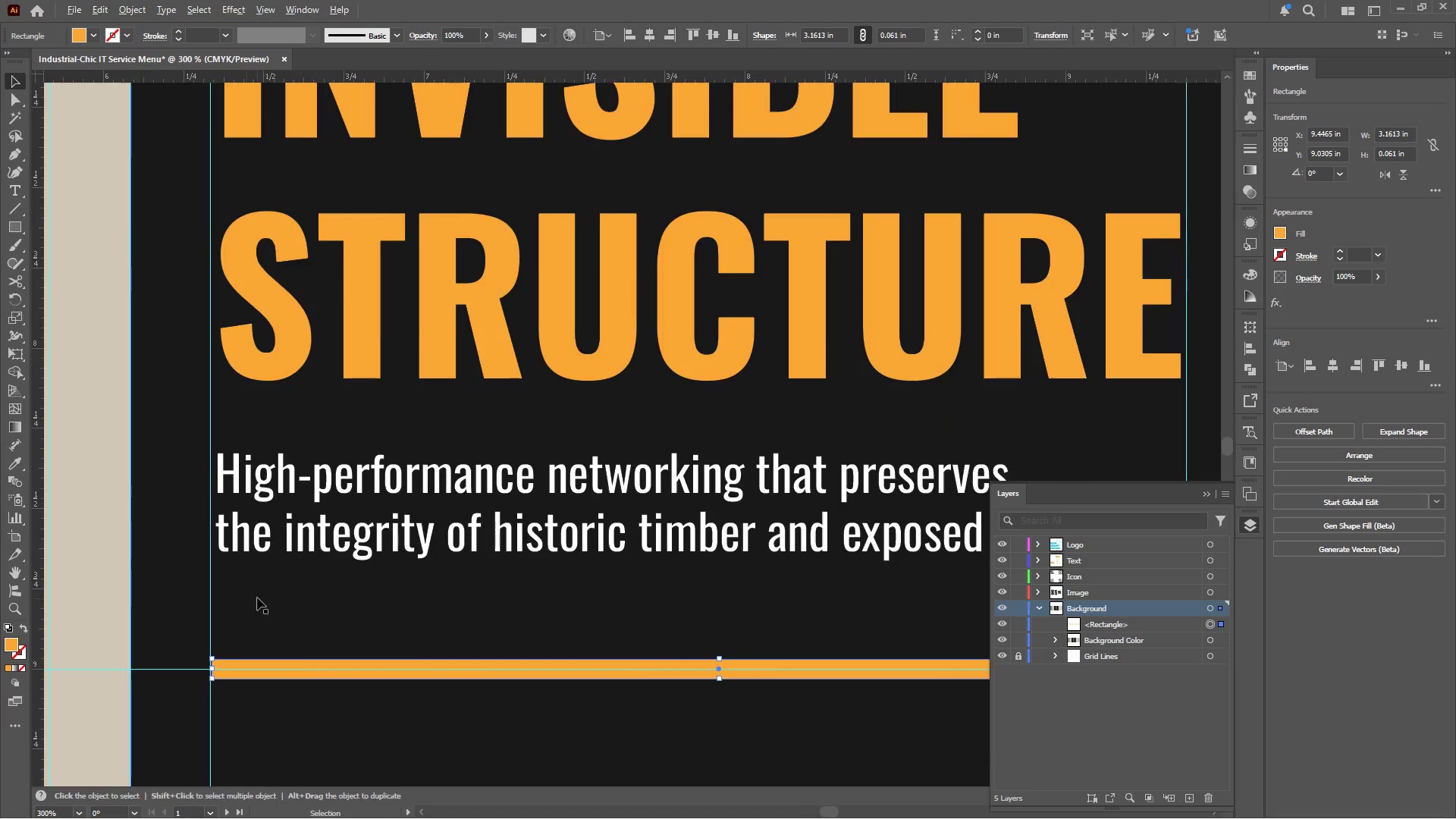 
hold_key(key=AltLeft, duration=0.47)
 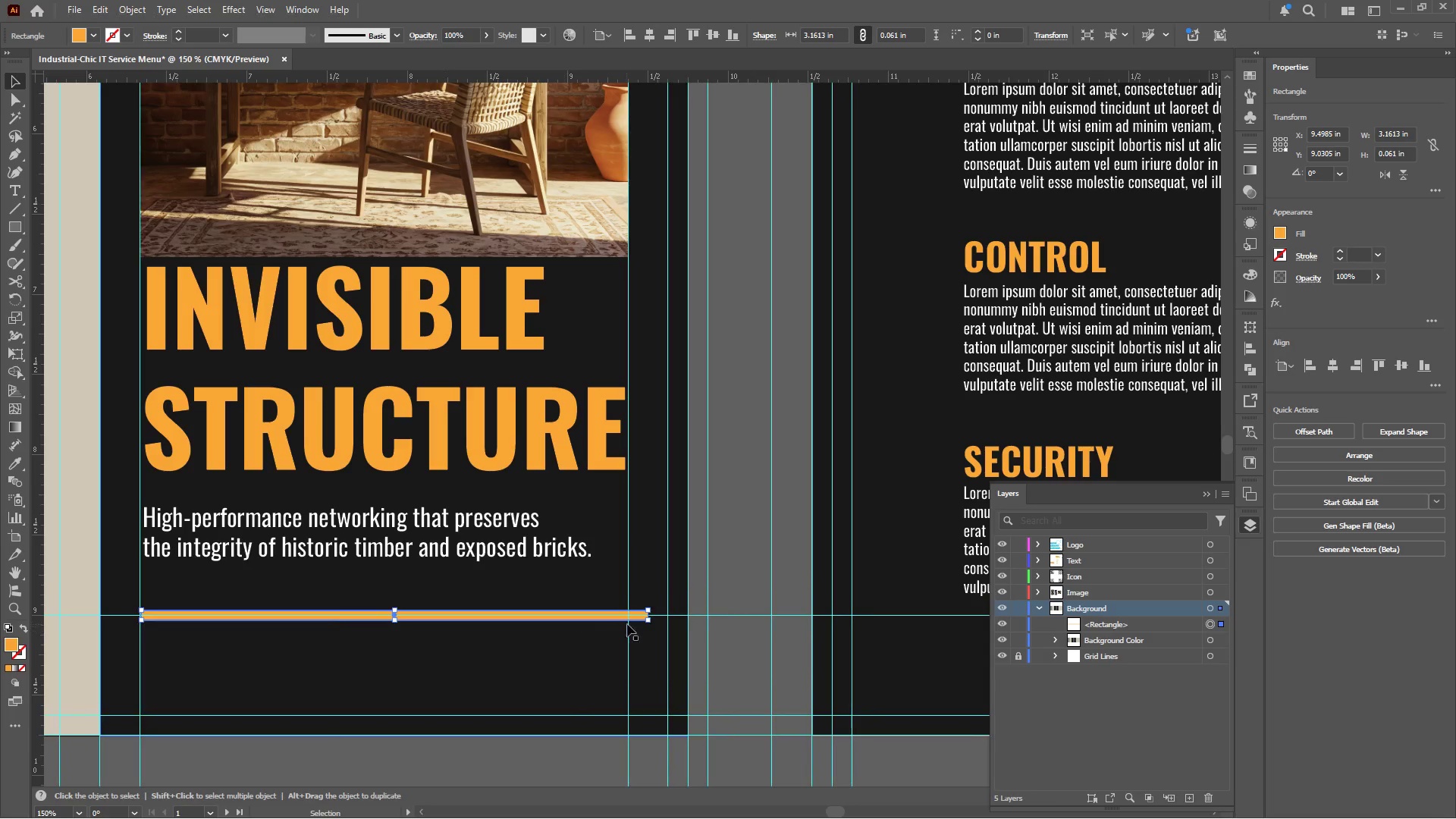 
key(Alt+AltLeft)
 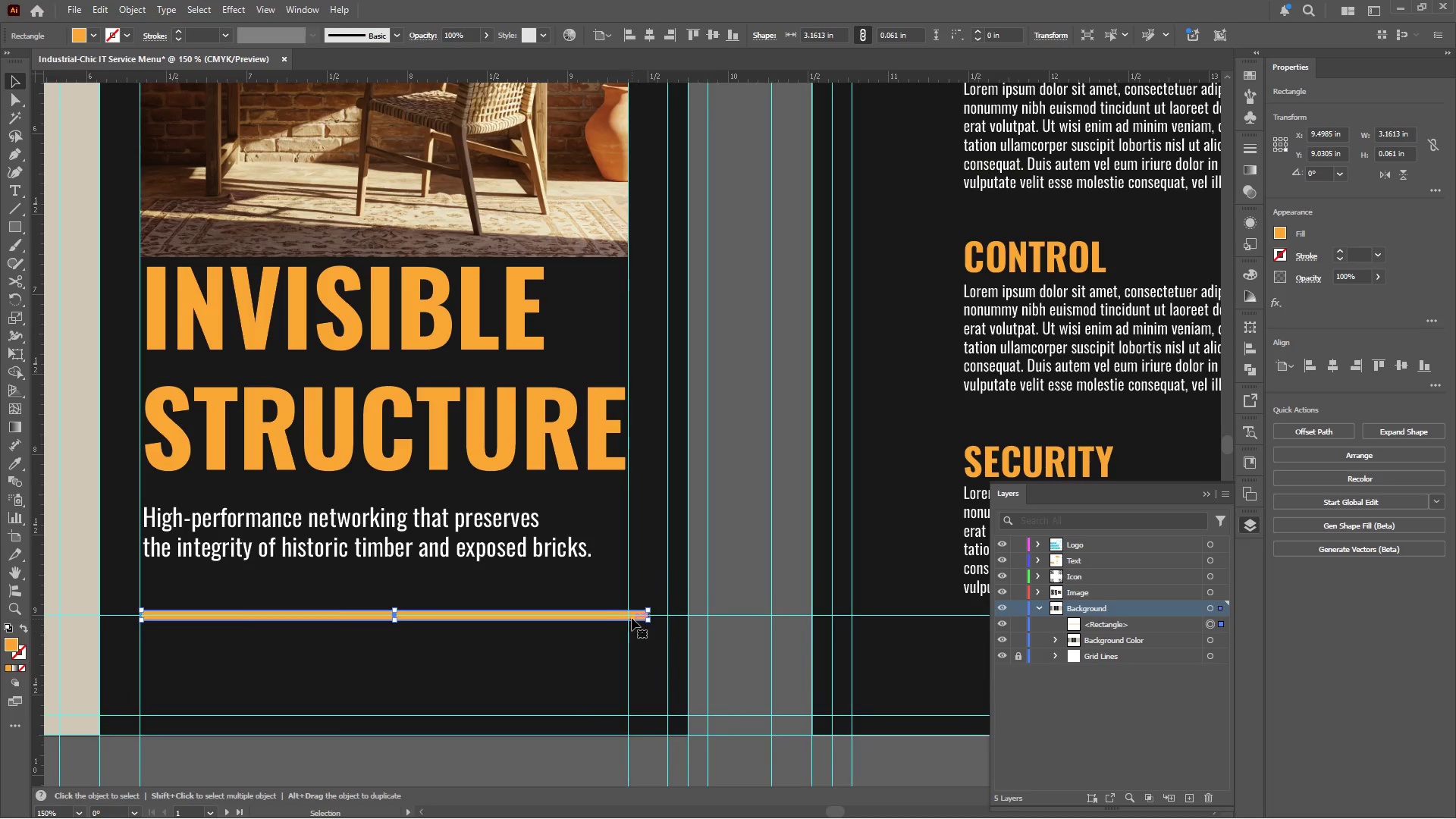 
scroll: coordinate [444, 631], scroll_direction: down, amount: 2.0
 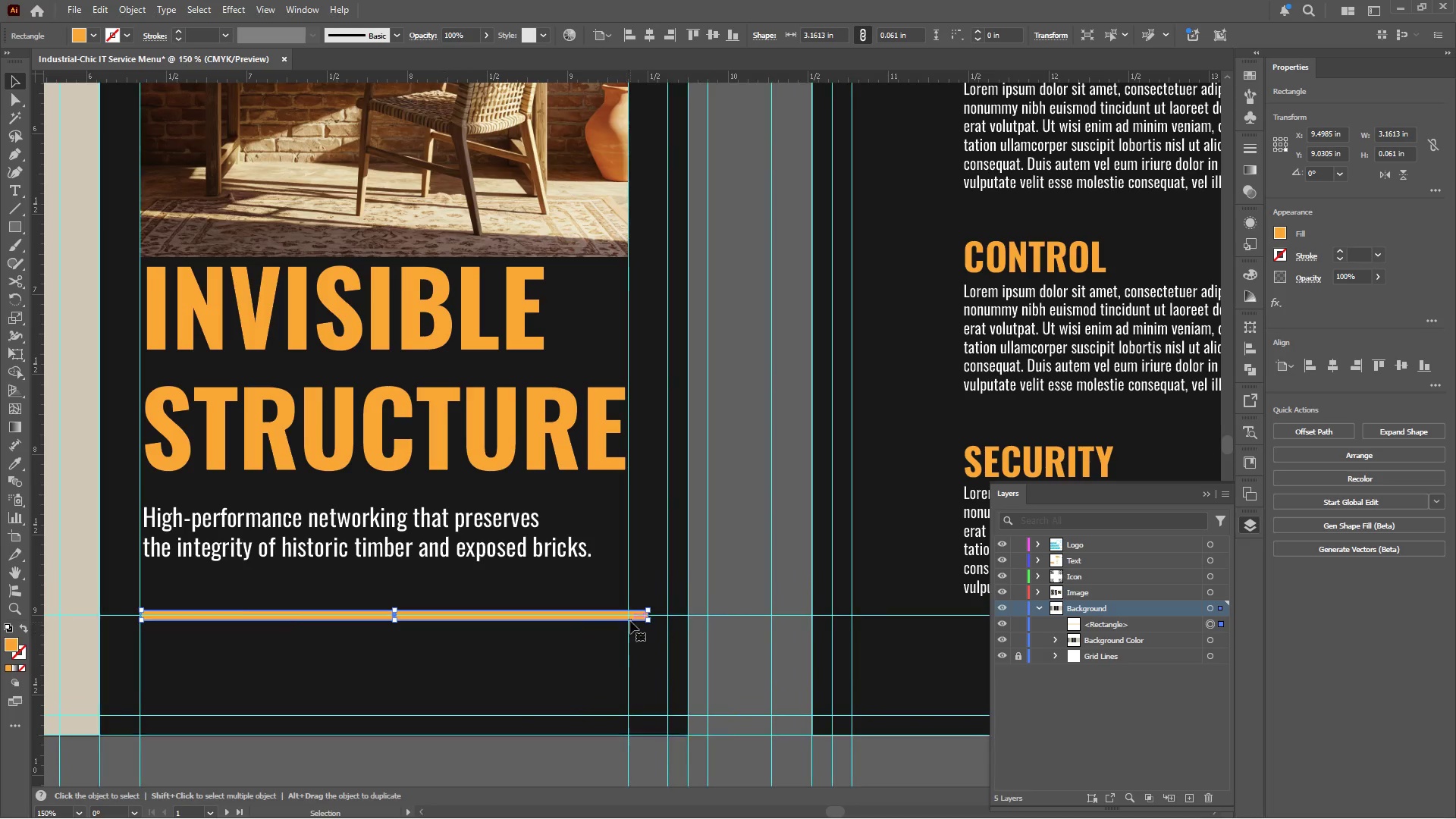 
hold_key(key=AltLeft, duration=0.45)
scroll: coordinate [644, 610], scroll_direction: up, amount: 2.0
 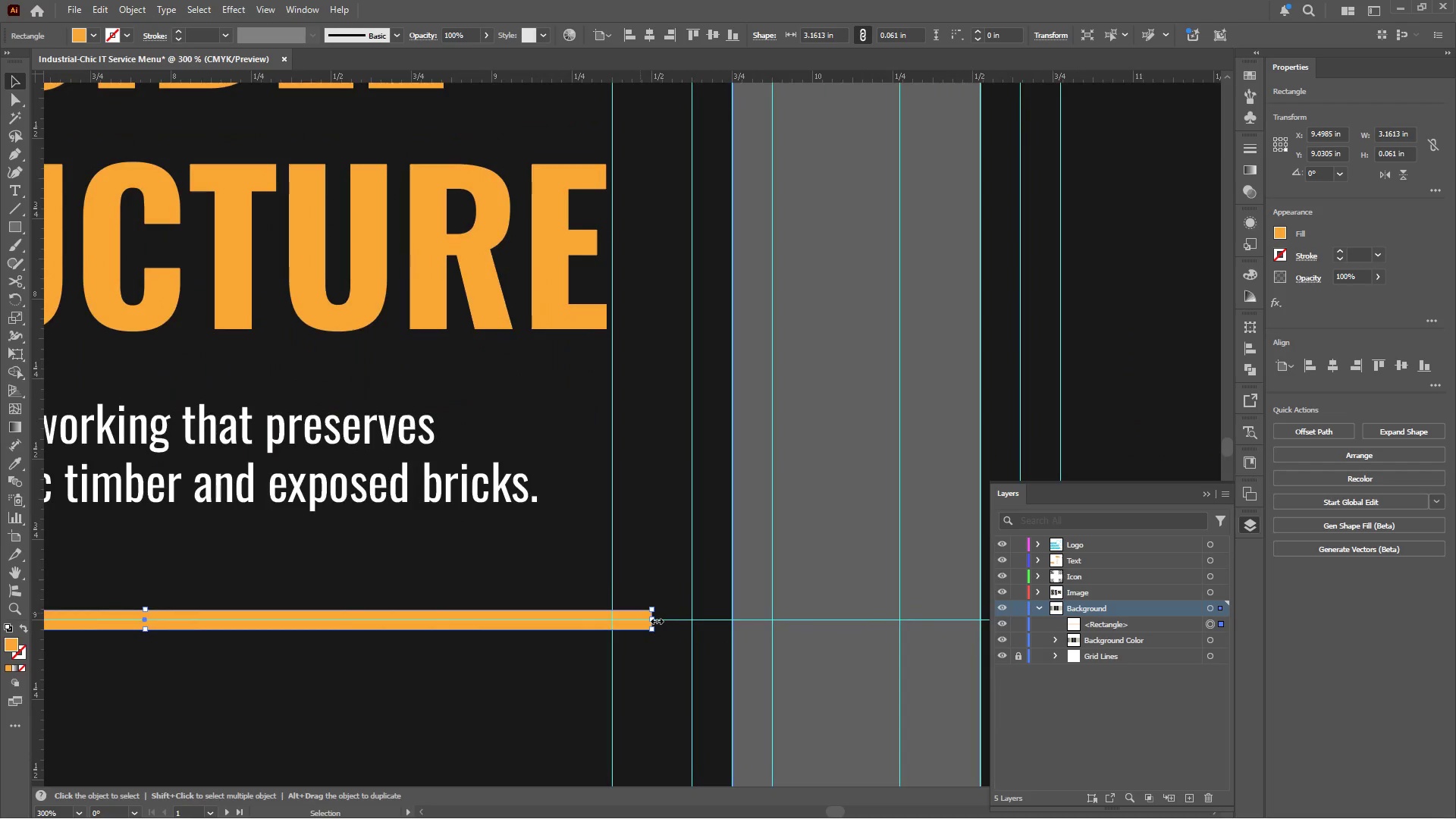 
left_click_drag(start_coordinate=[655, 620], to_coordinate=[248, 612])
 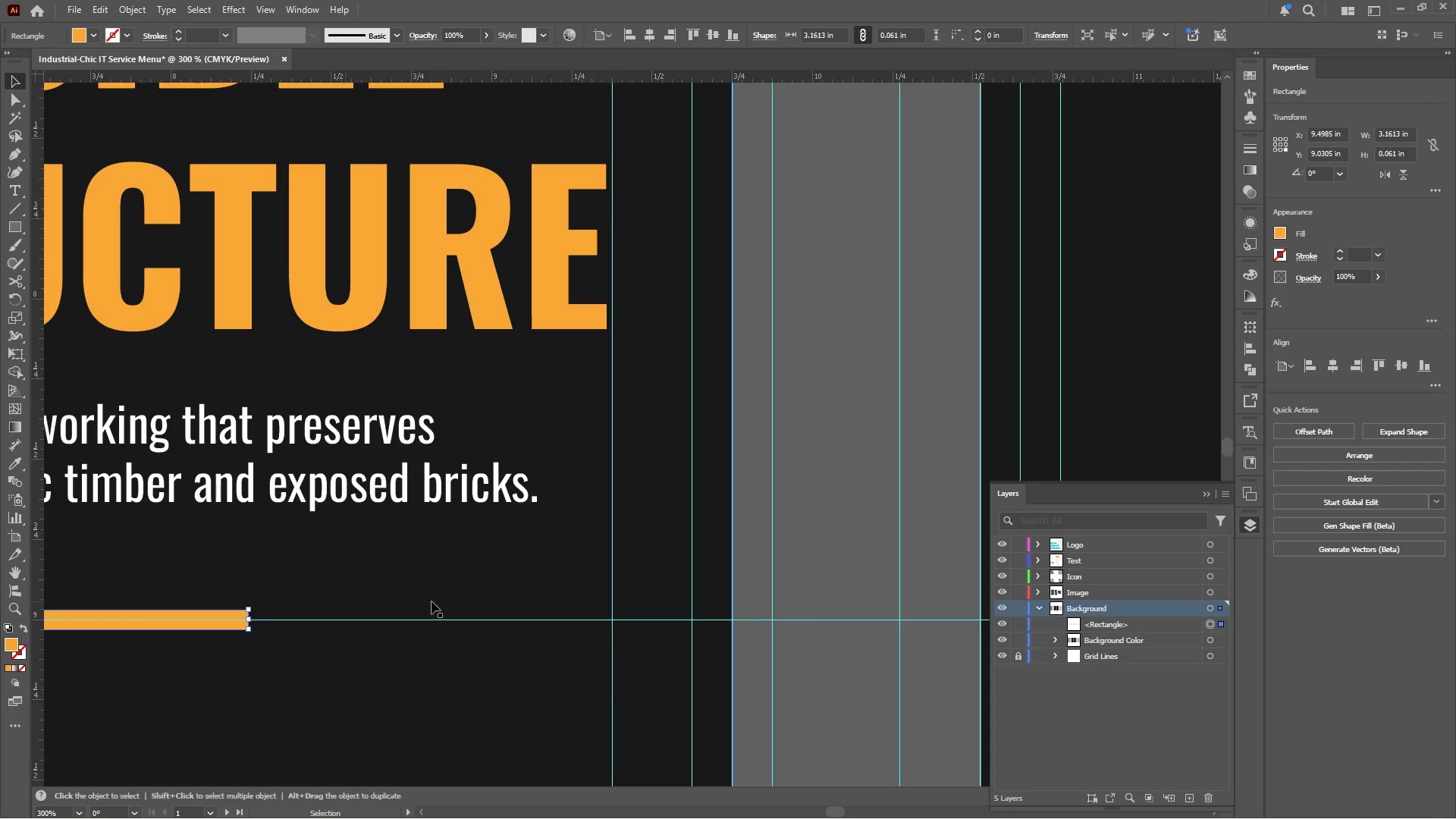 
hold_key(key=AltLeft, duration=0.52)
 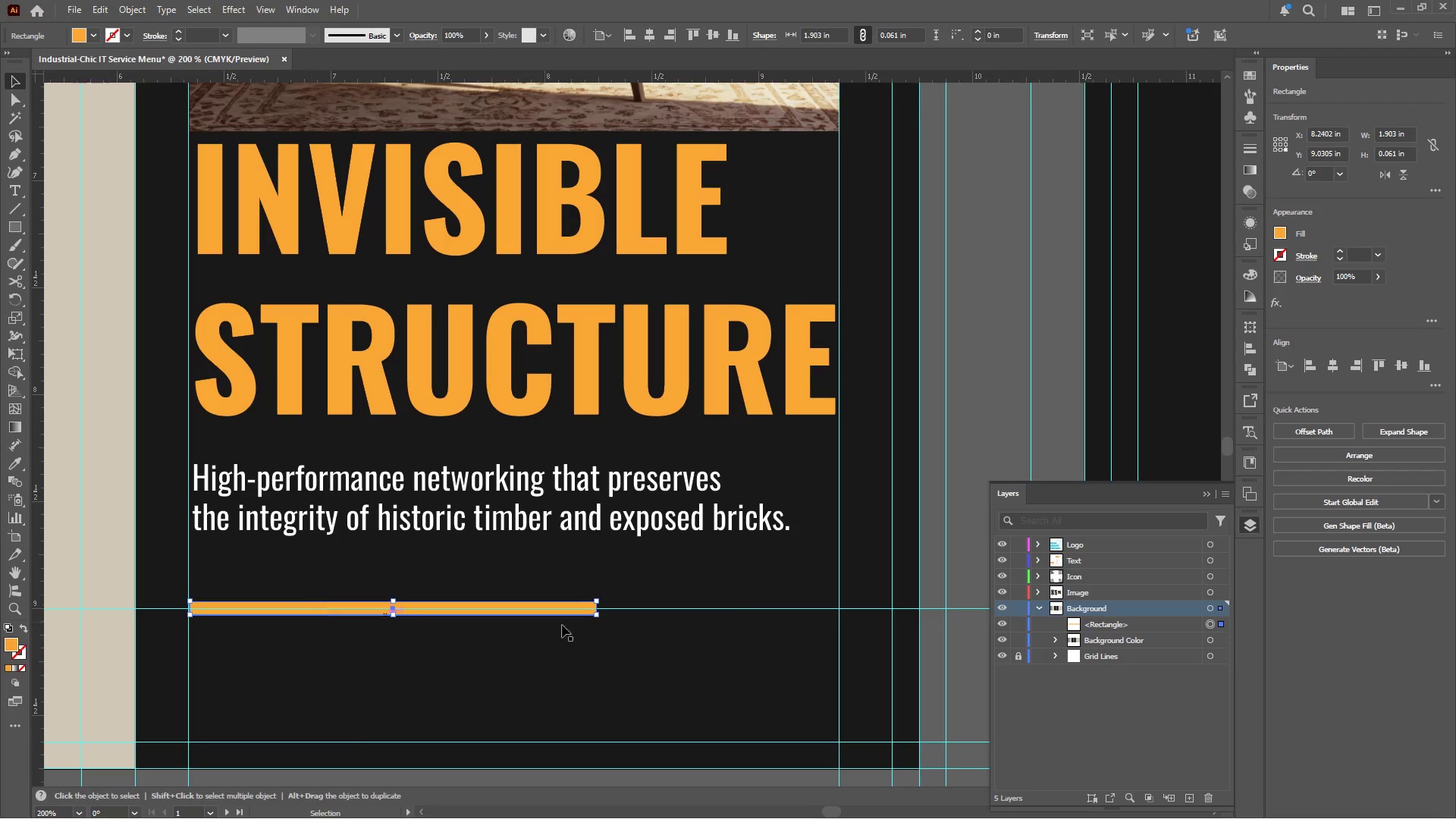 
hold_key(key=AltLeft, duration=0.33)
 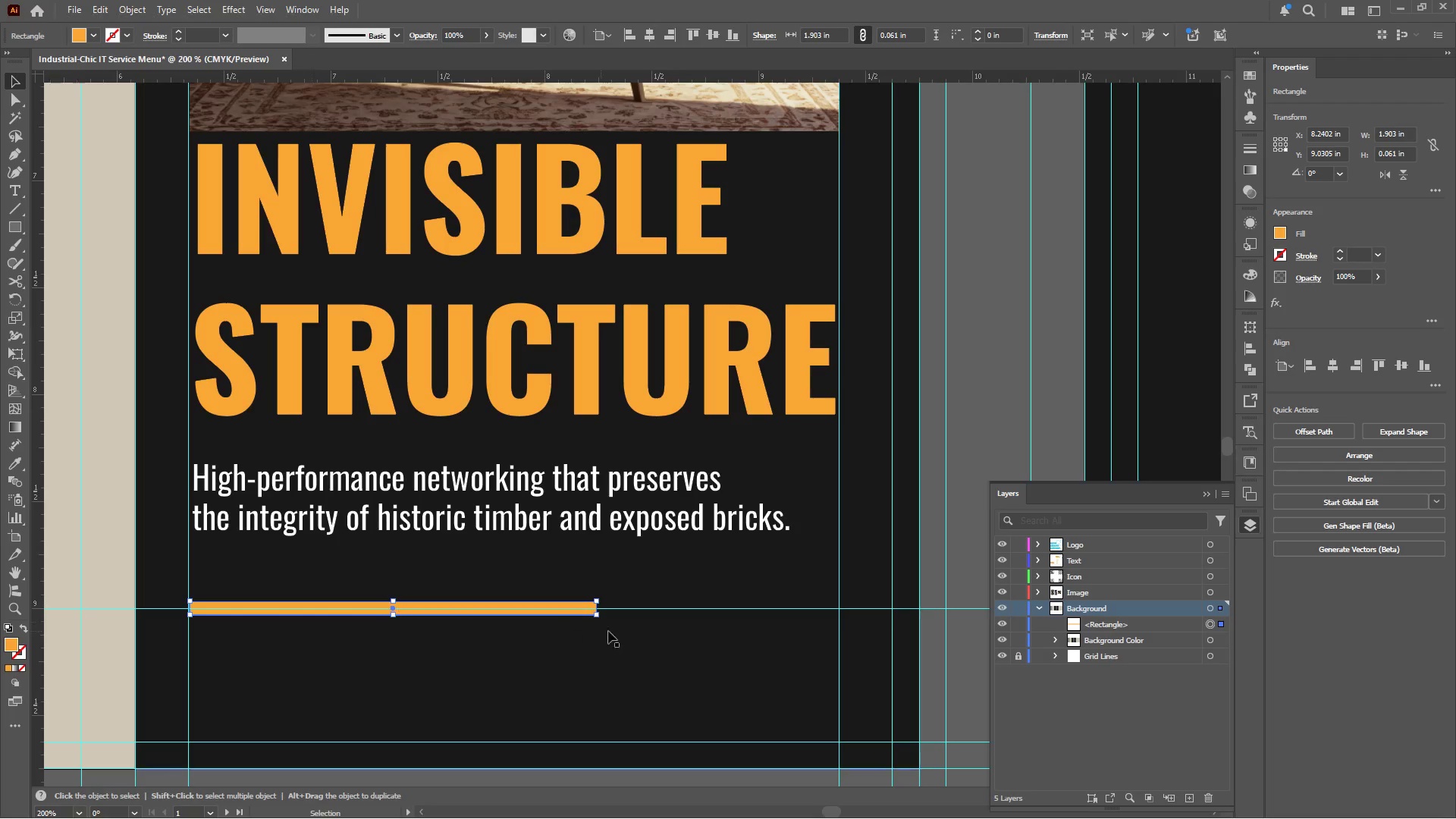 
key(Alt+AltLeft)
 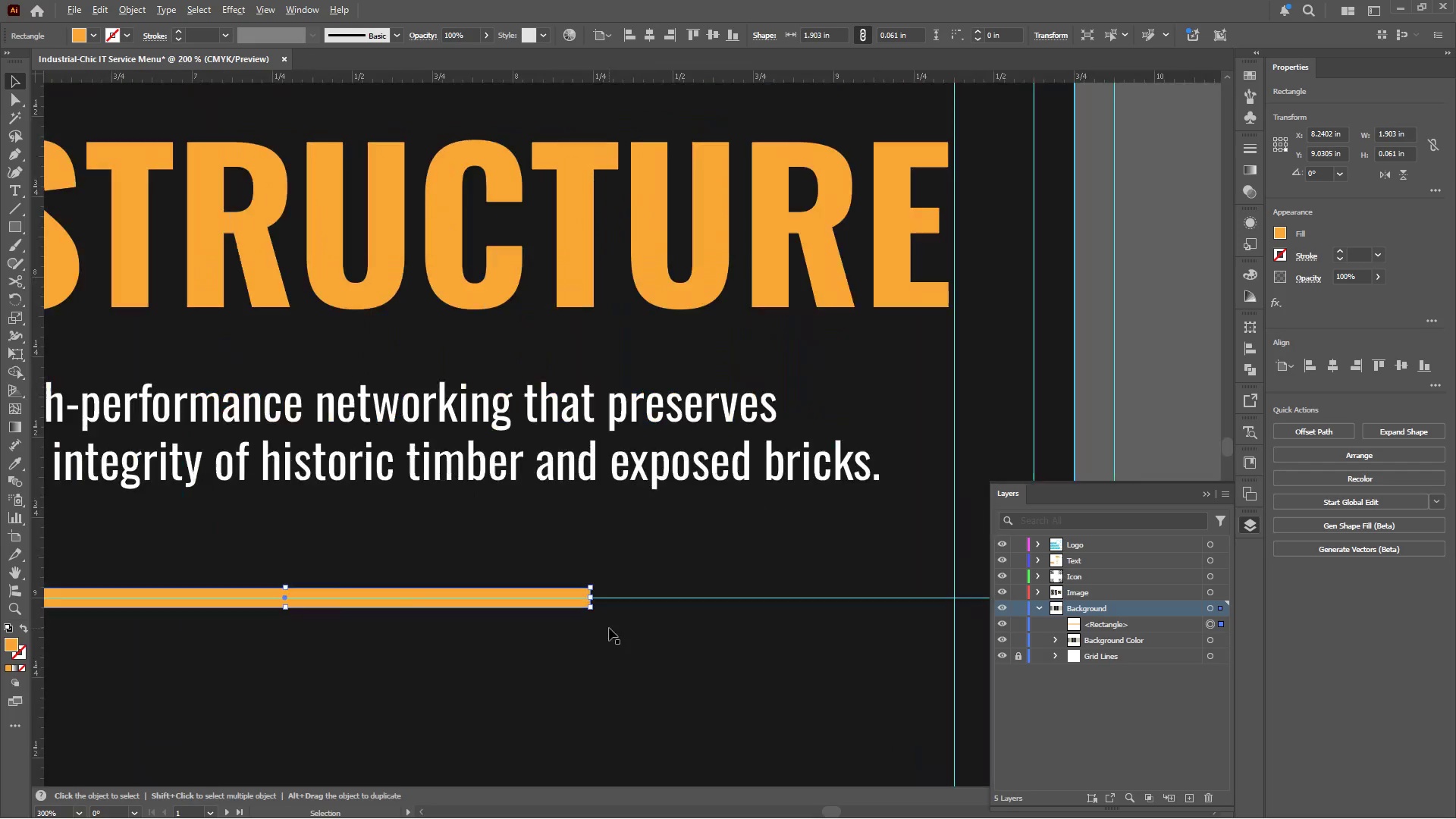 
scroll: coordinate [306, 604], scroll_direction: down, amount: 1.0
 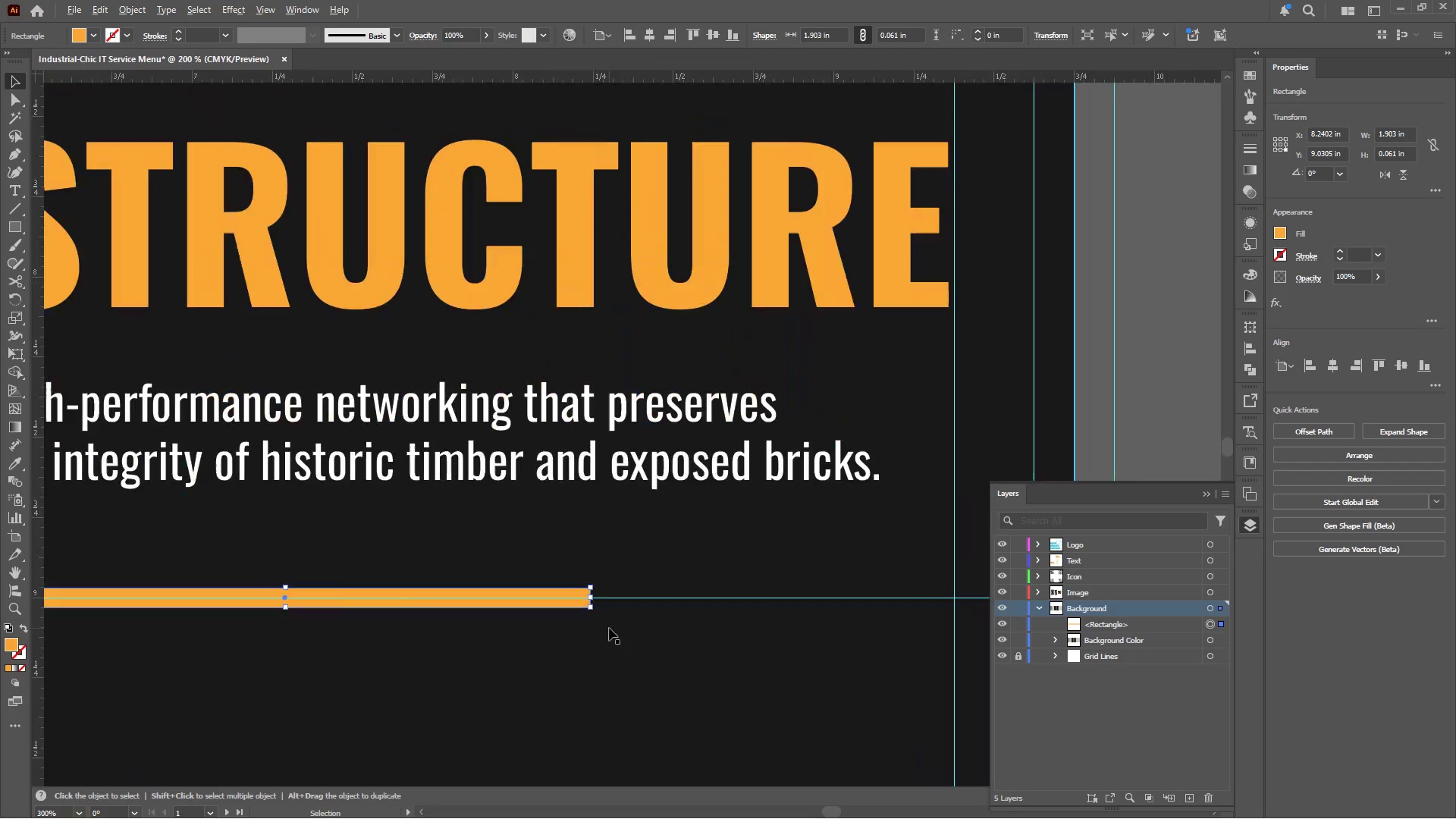 
scroll: coordinate [609, 629], scroll_direction: up, amount: 1.0
 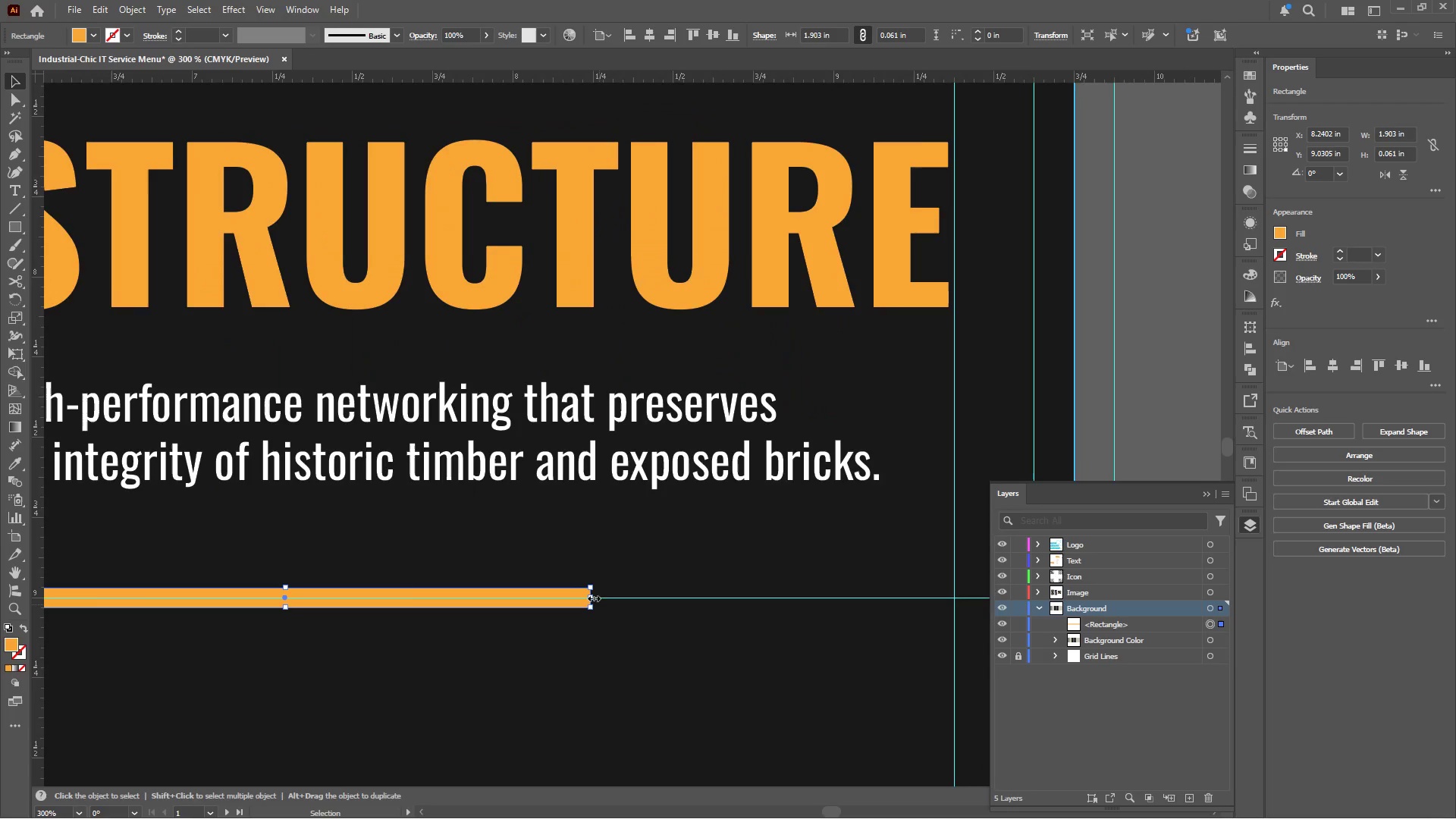 
left_click_drag(start_coordinate=[592, 597], to_coordinate=[384, 593])
 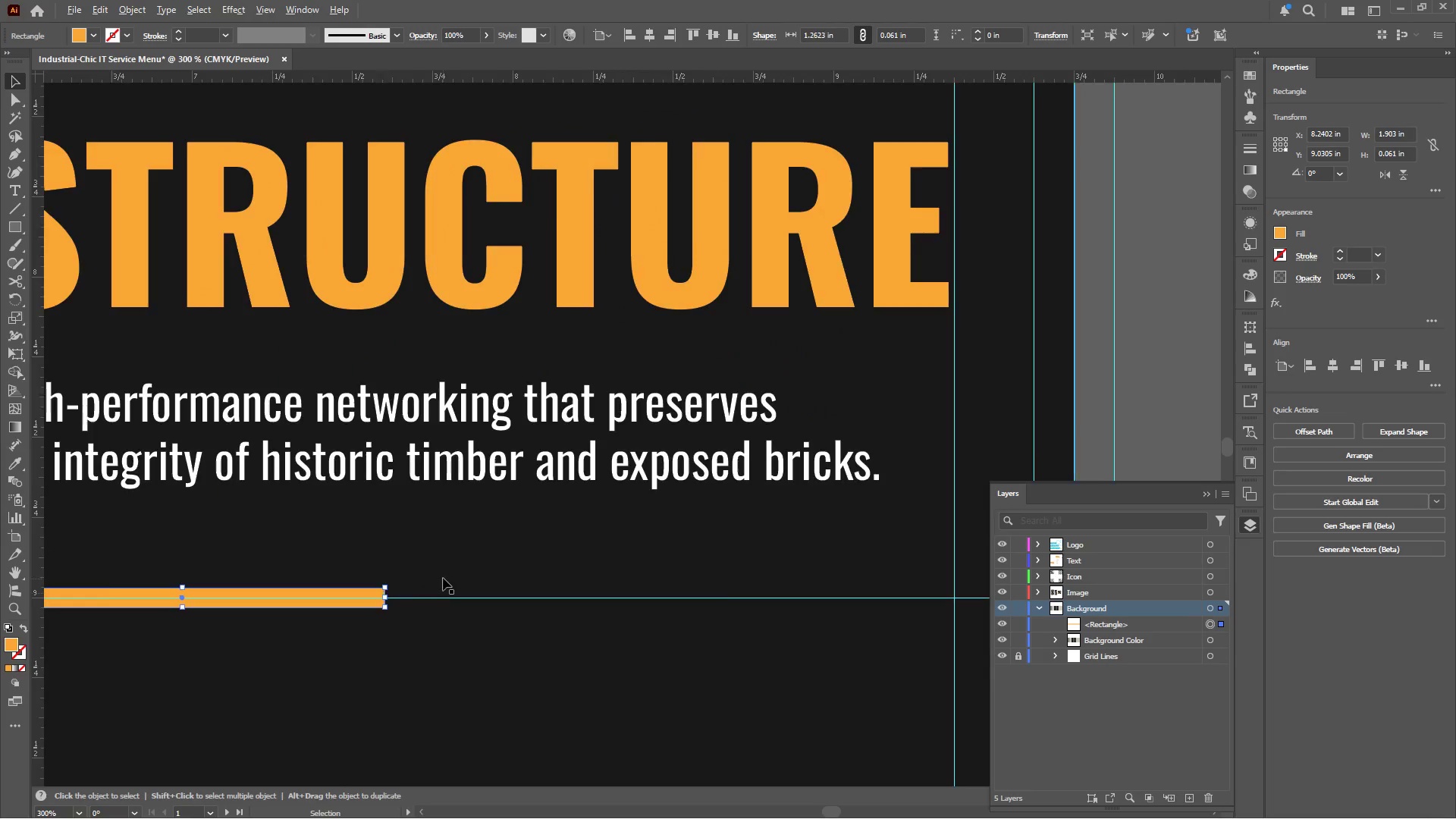 
hold_key(key=AltLeft, duration=0.58)
scroll: coordinate [443, 578], scroll_direction: down, amount: 4.0
 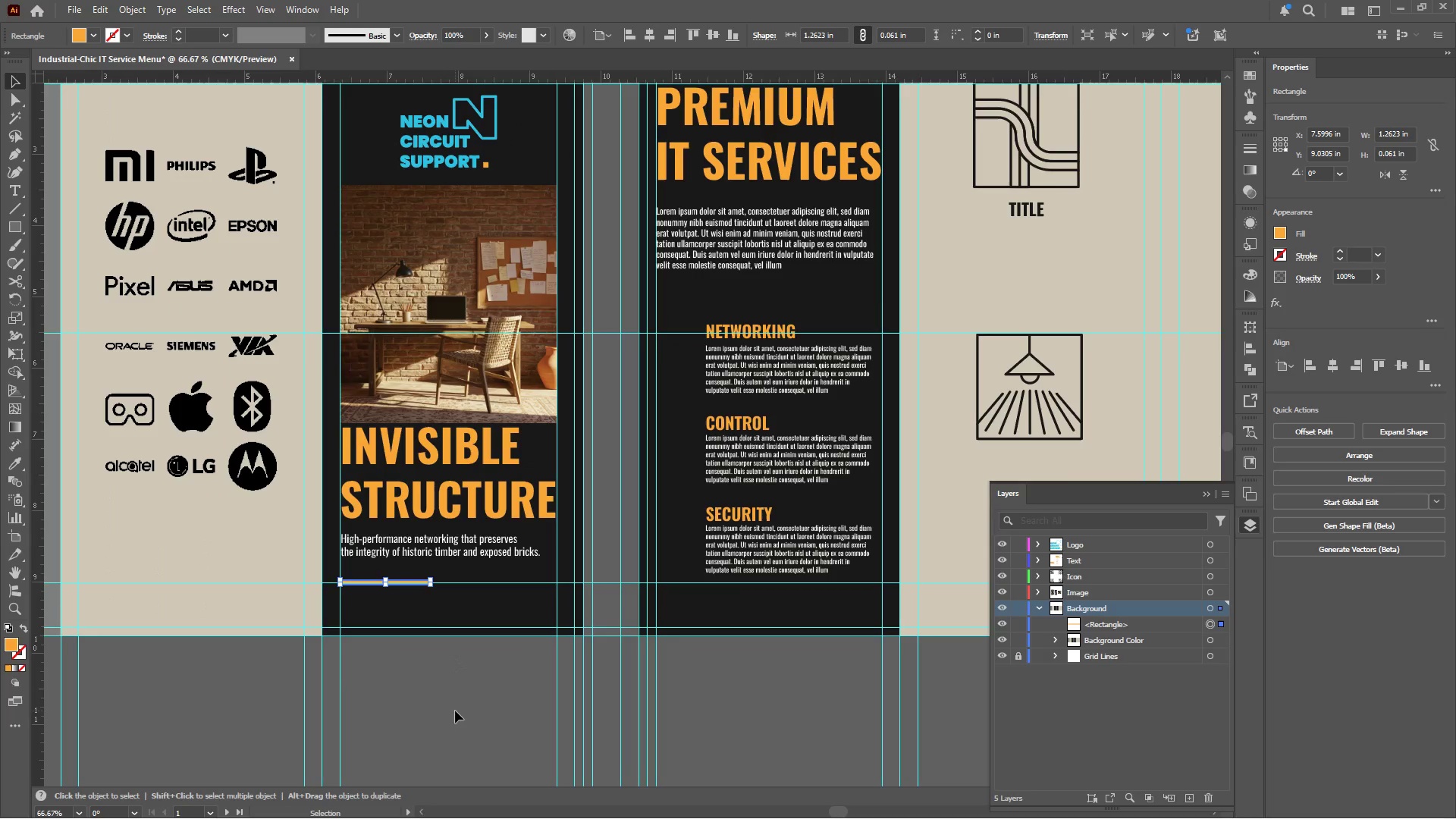 
left_click([456, 711])
 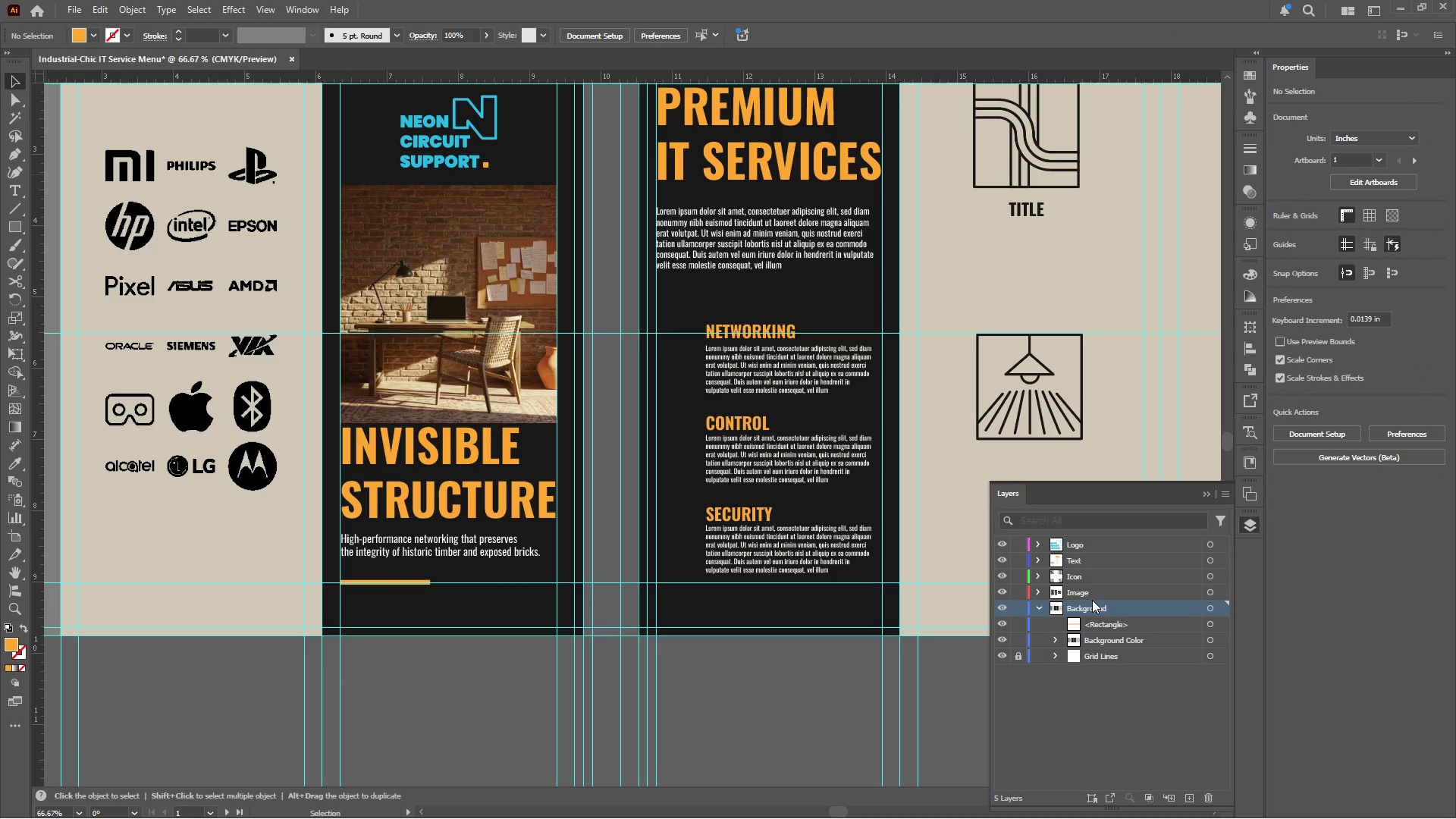 
left_click([1003, 652])
 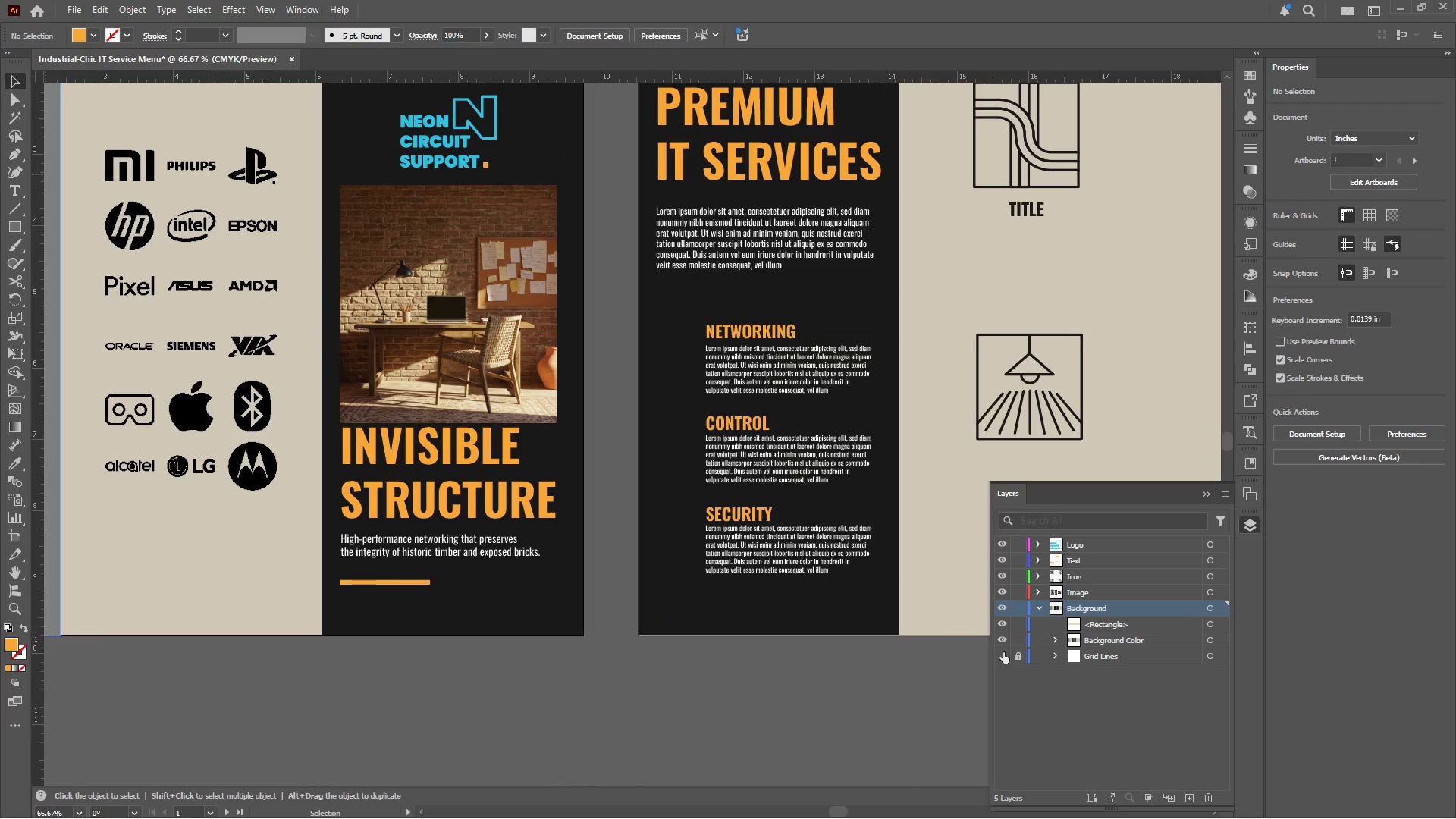 
wait(6.86)
 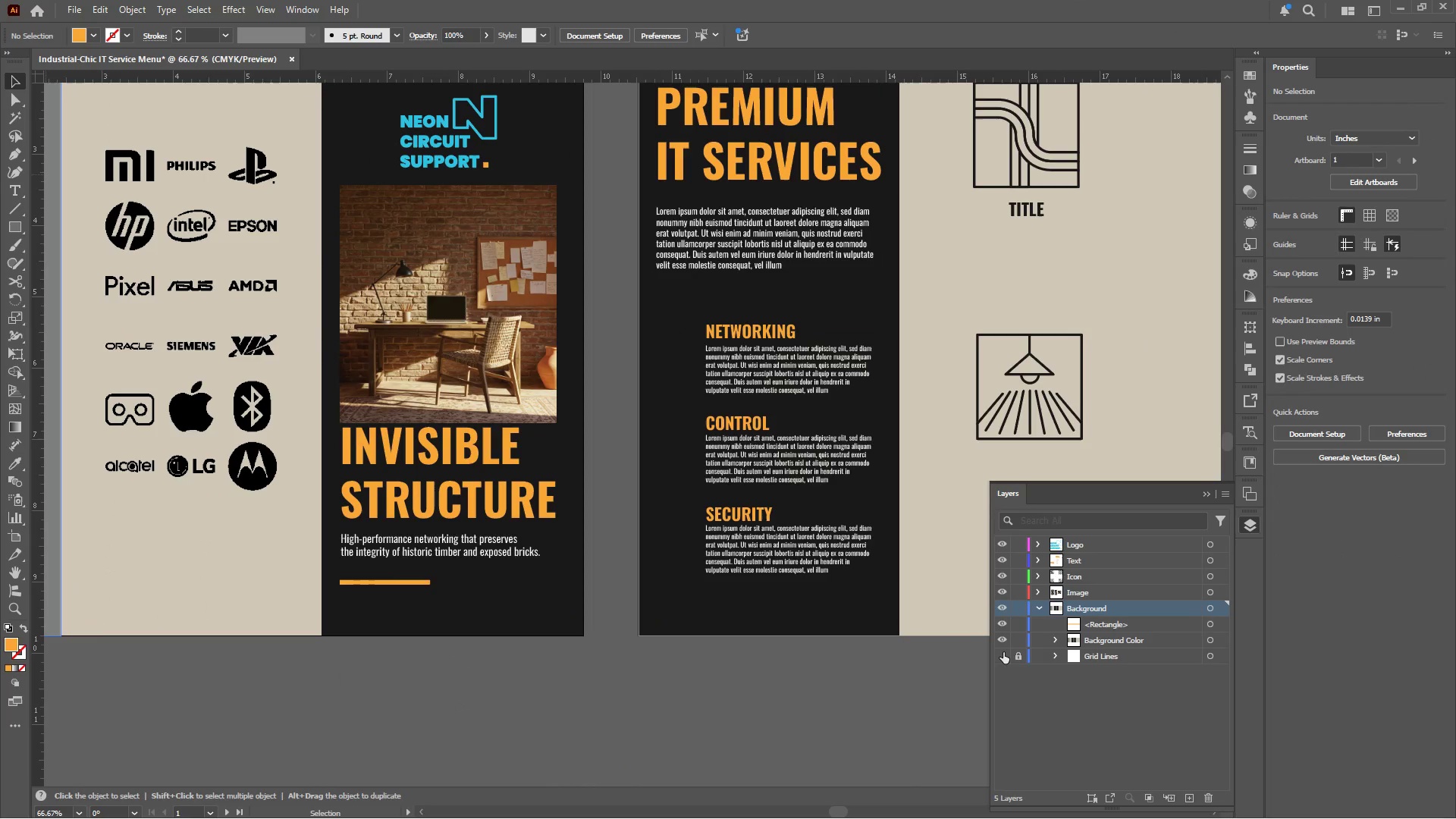 
left_click([1003, 652])
 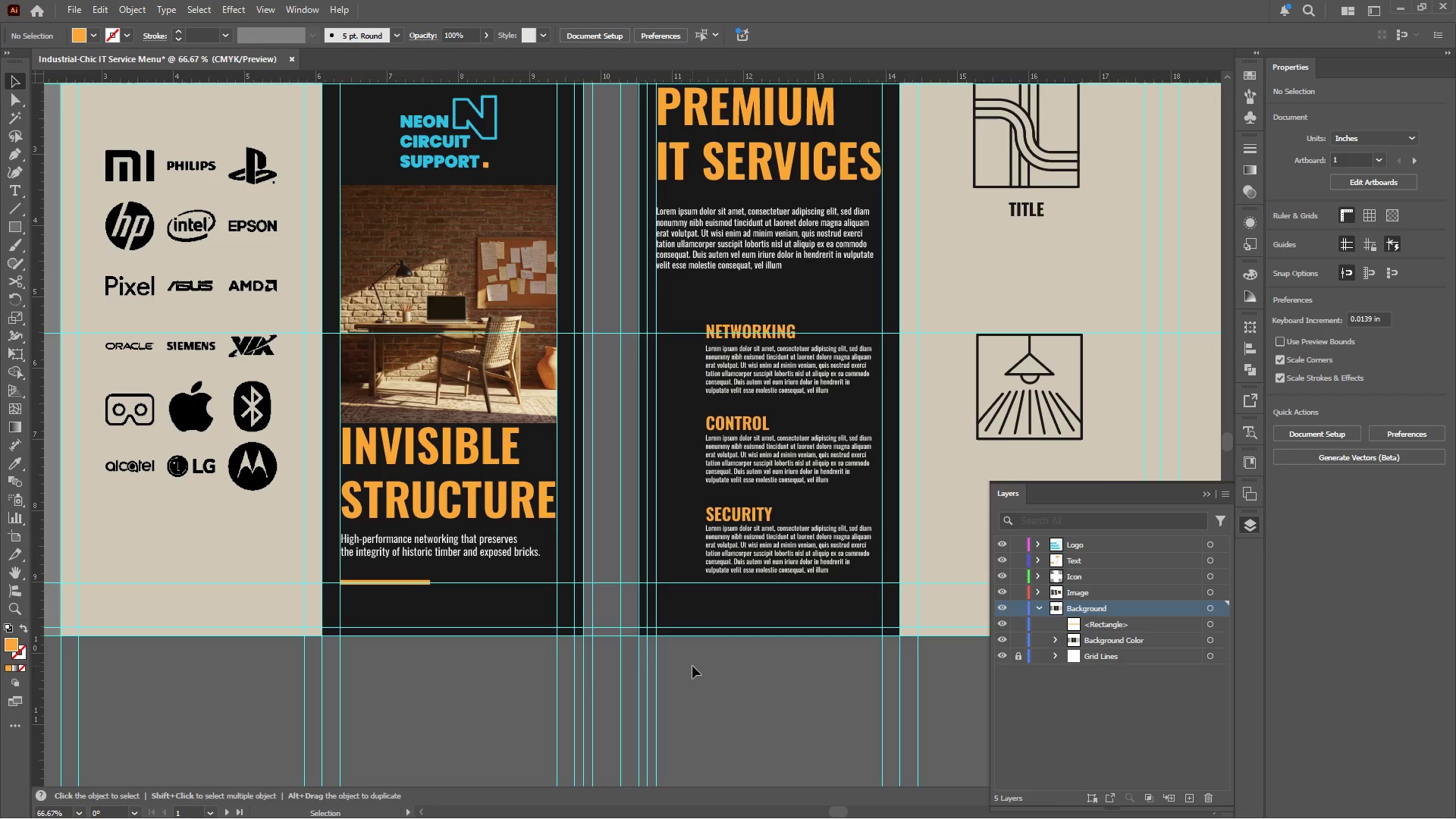 
wait(11.77)
 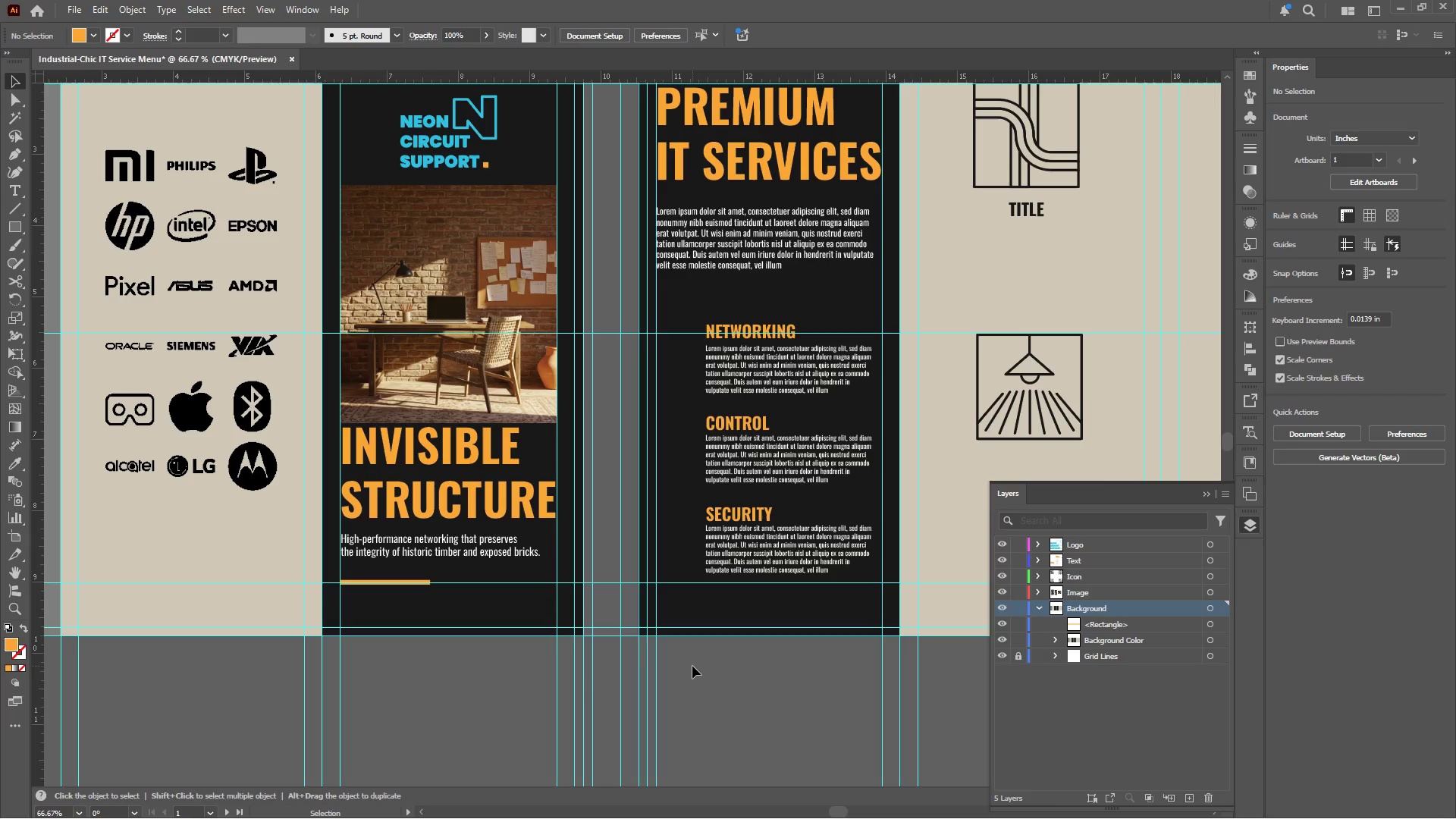 
hold_key(key=AltLeft, duration=0.55)
scroll: coordinate [570, 562], scroll_direction: down, amount: 2.0
 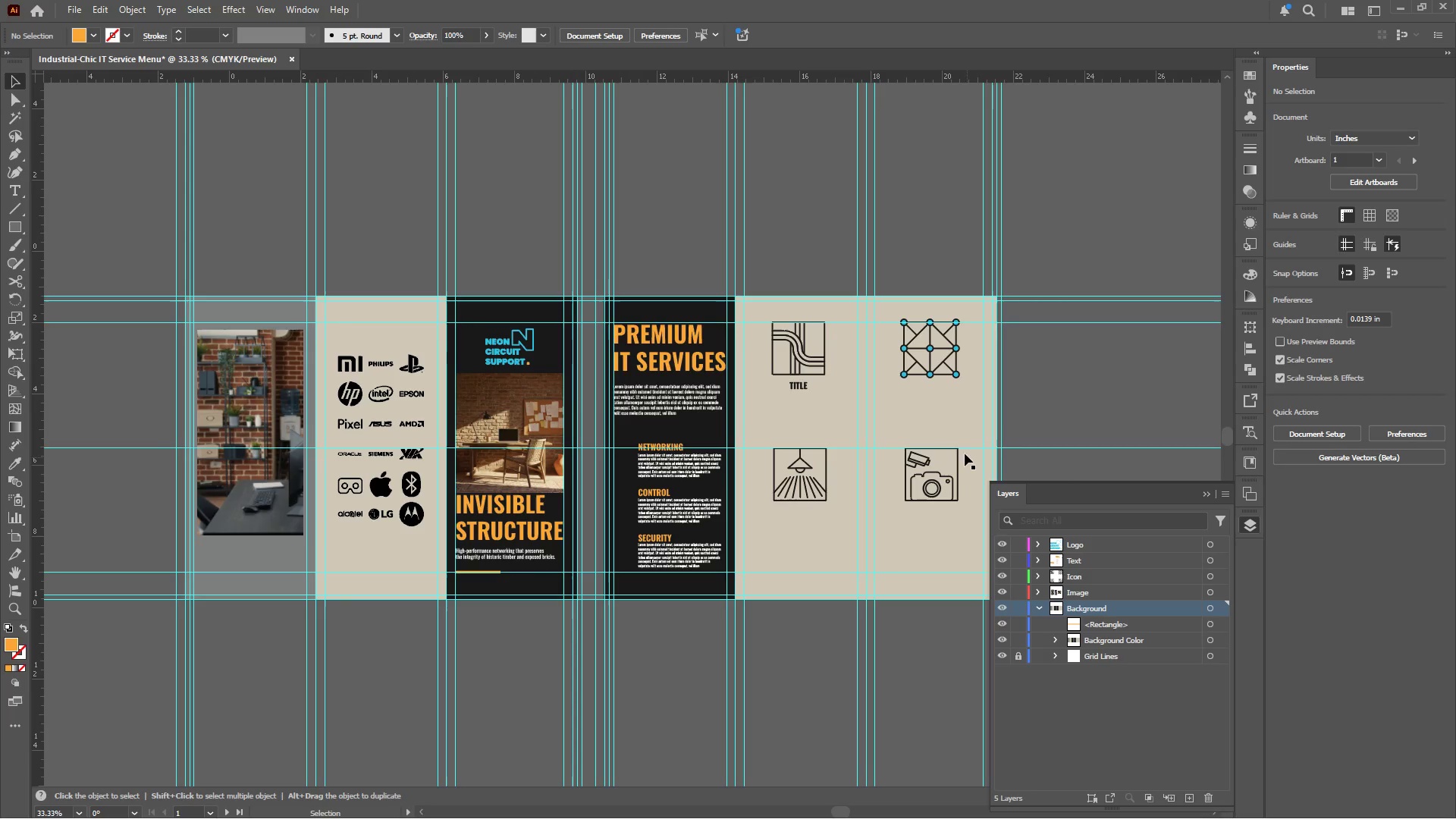 
hold_key(key=AltLeft, duration=0.5)
scroll: coordinate [922, 430], scroll_direction: up, amount: 2.0
 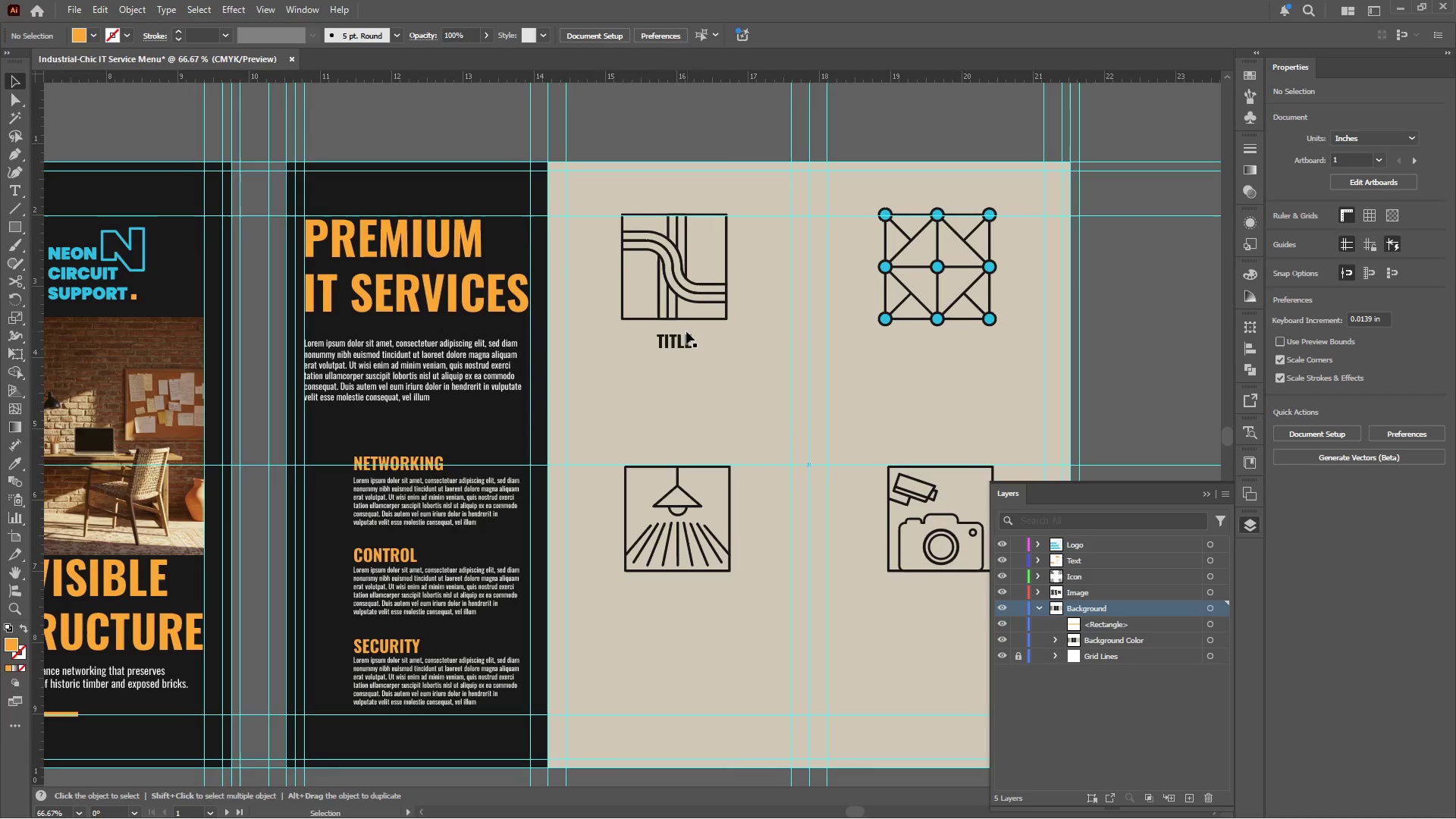 
left_click([681, 338])
 